 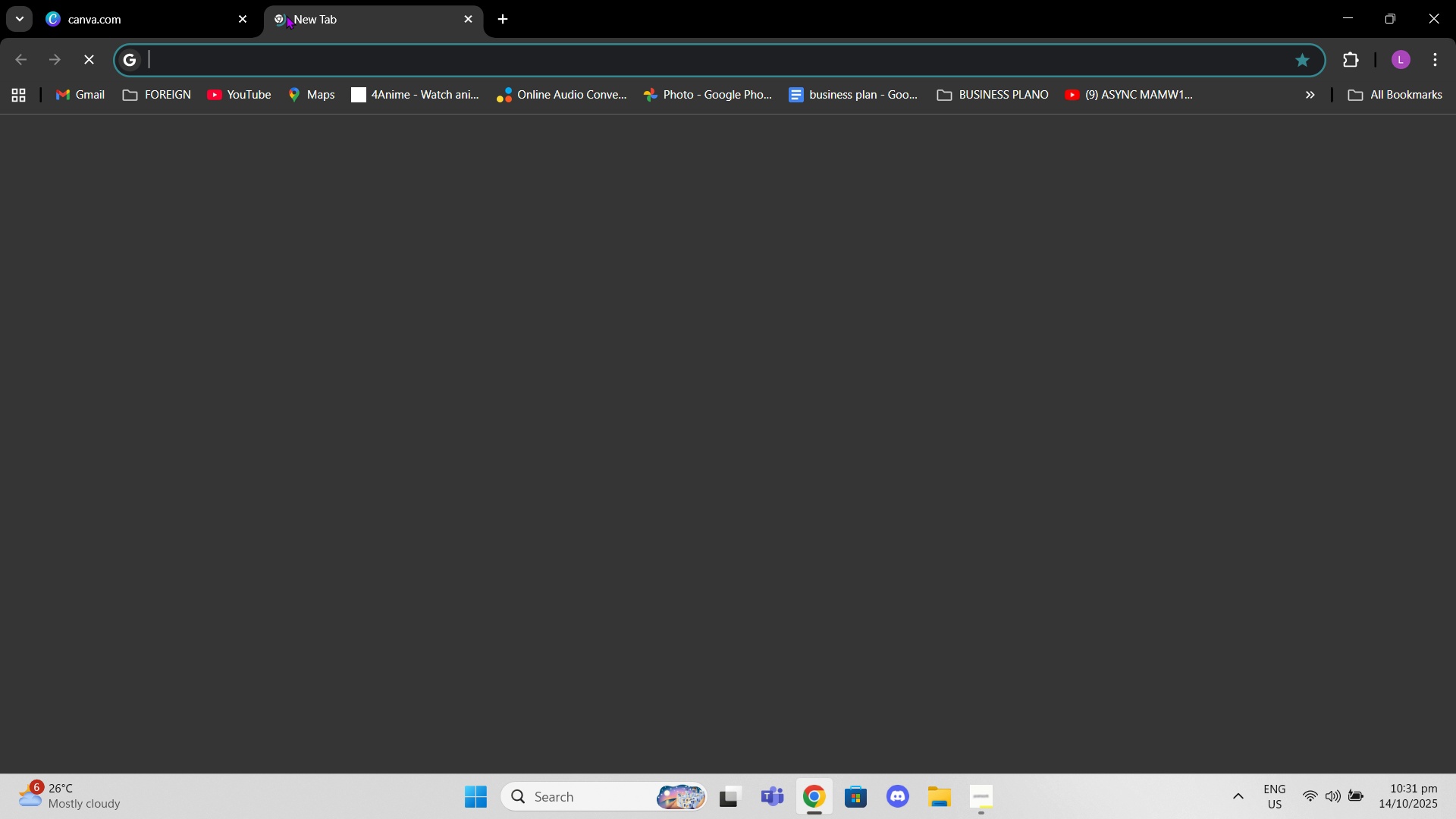 
type(nike logo)
 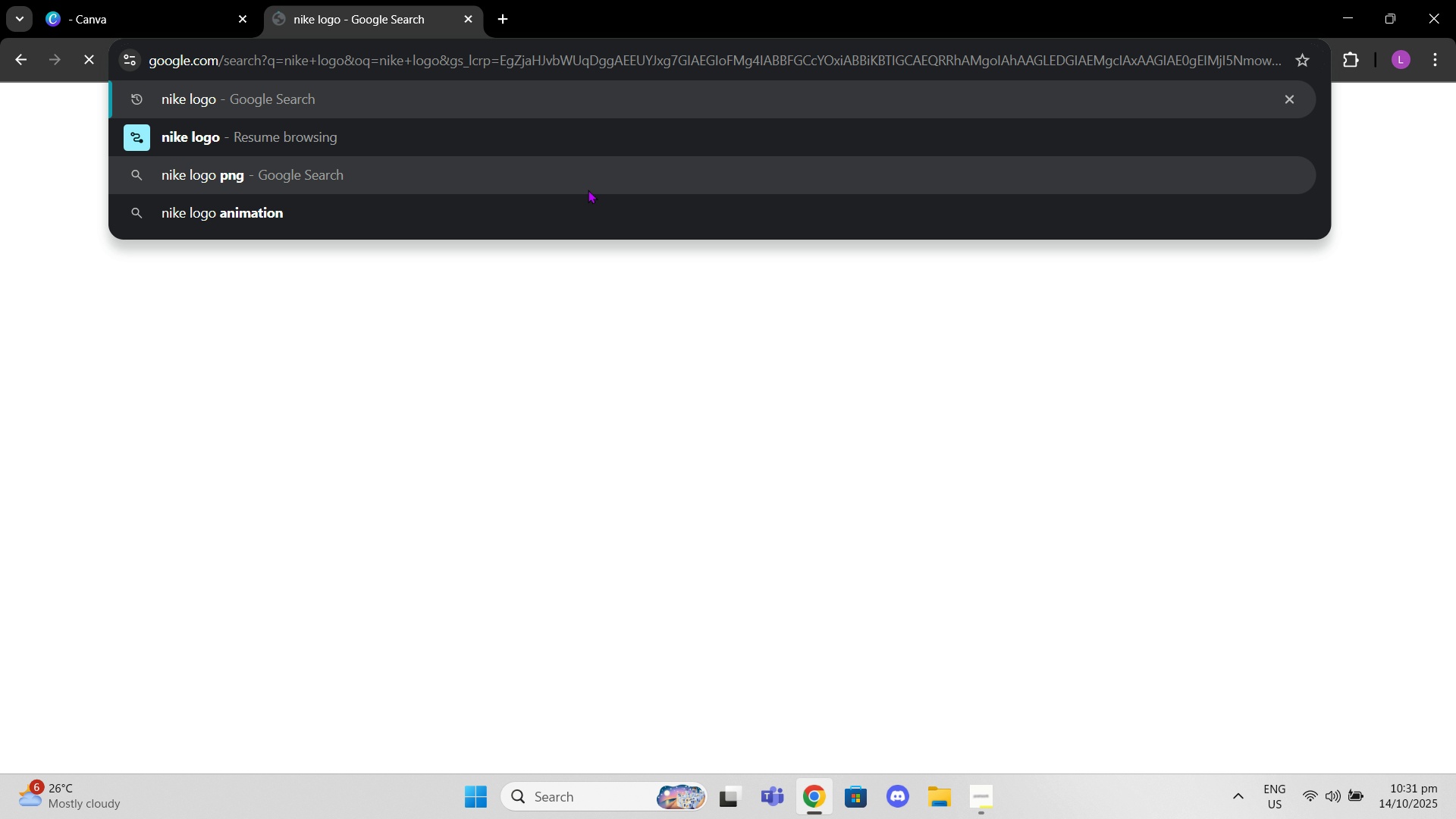 
key(Enter)
 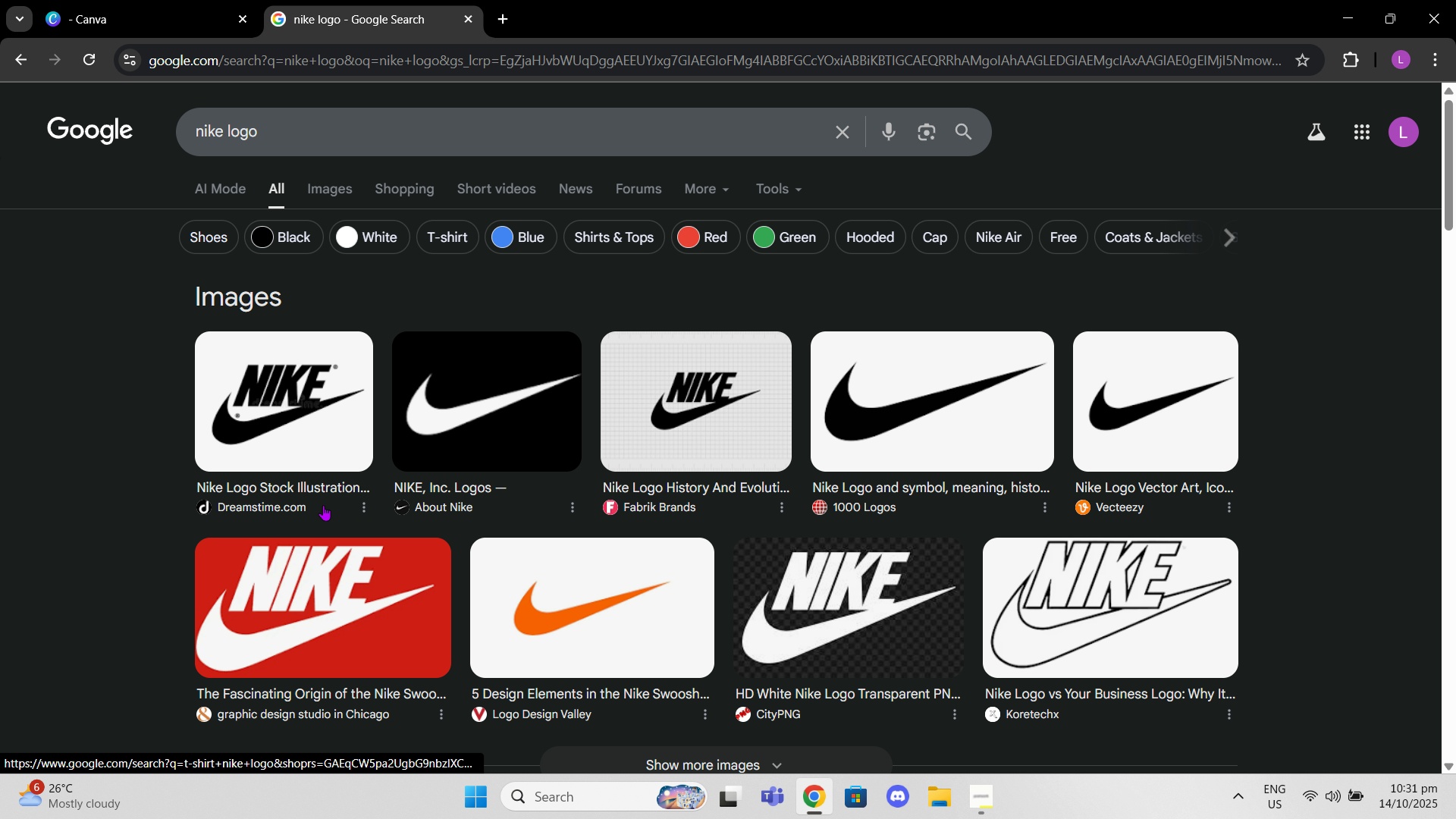 
scroll: coordinate [322, 505], scroll_direction: down, amount: 4.0
 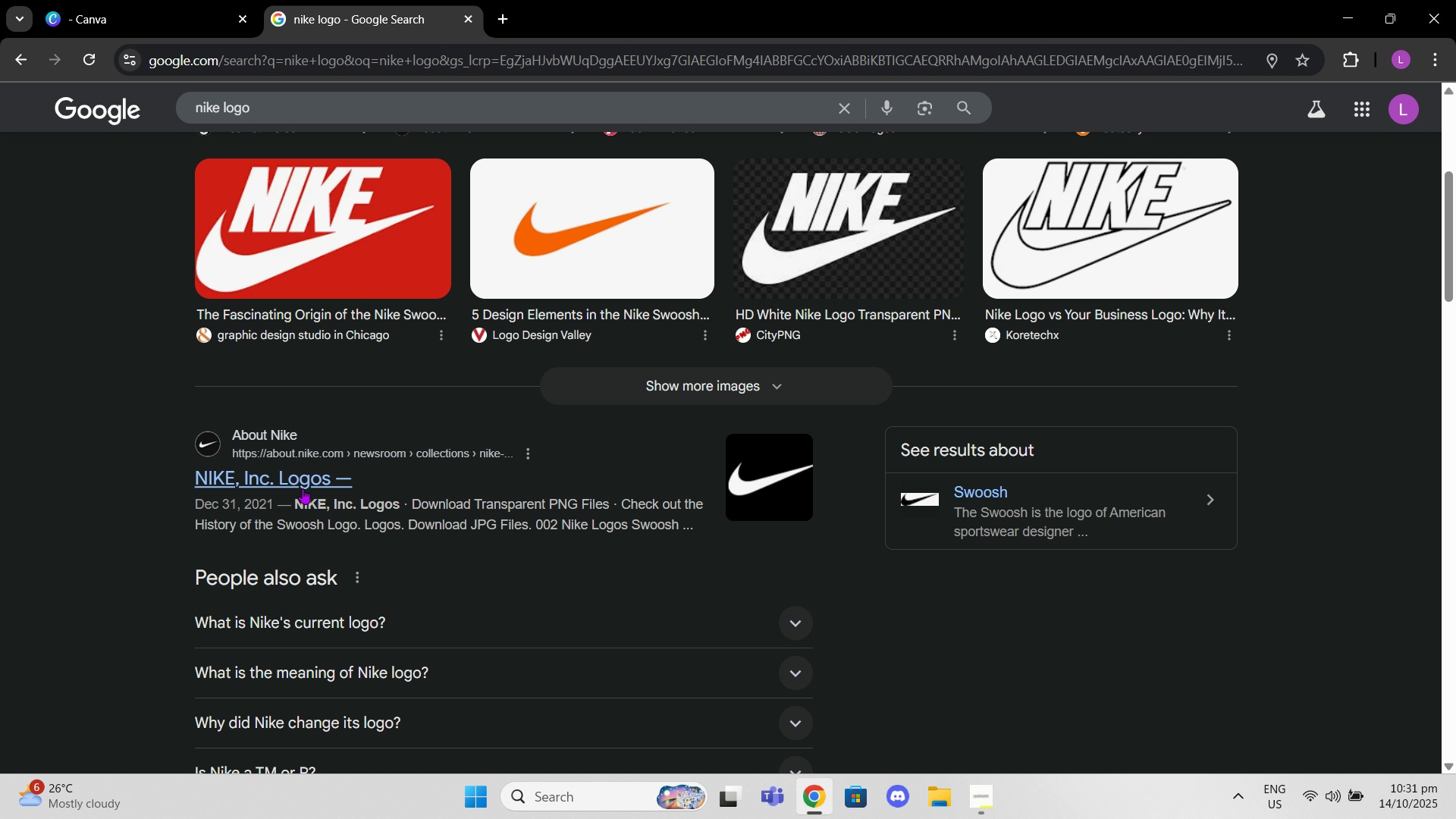 
left_click([303, 488])
 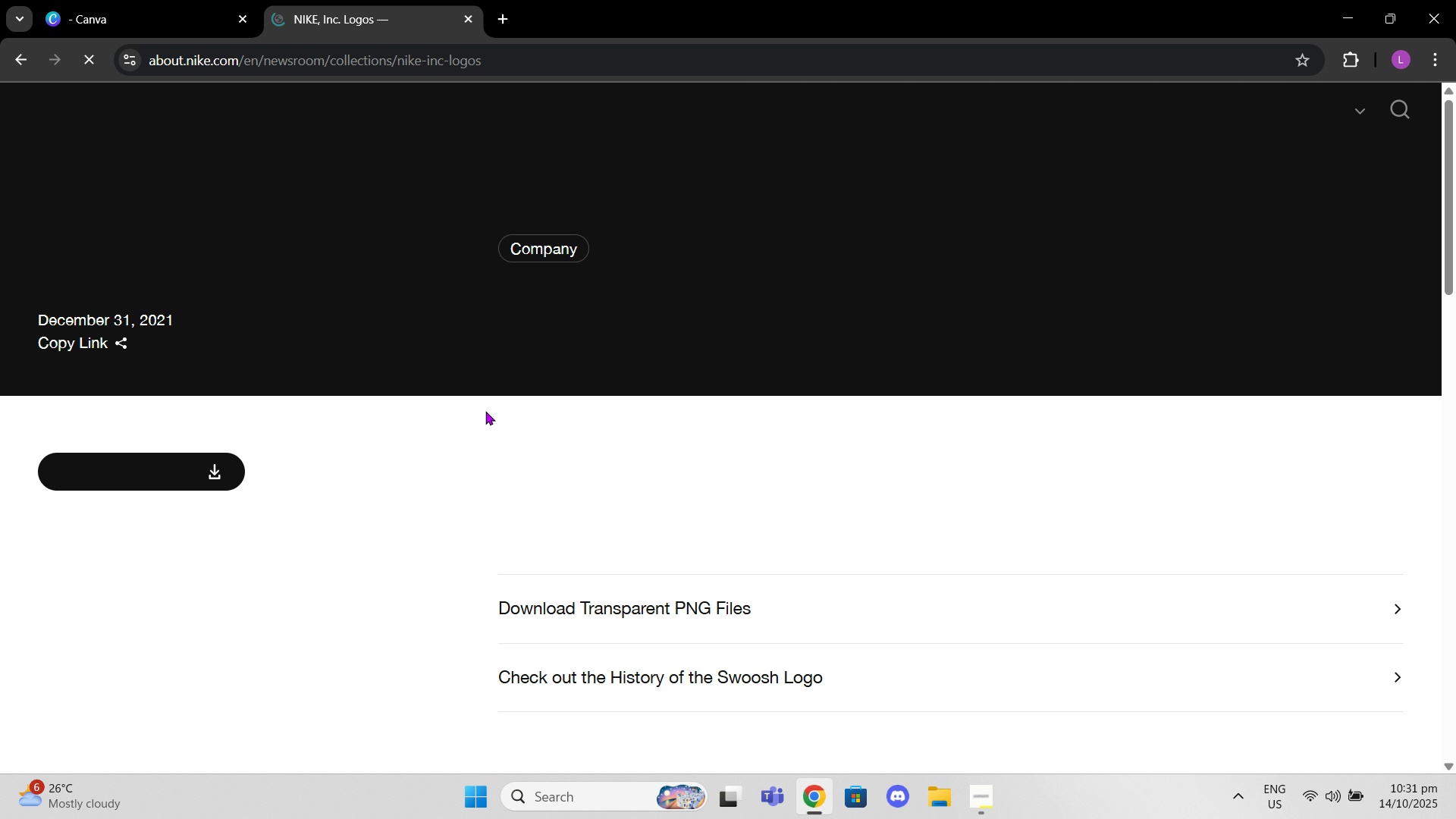 
scroll: coordinate [664, 508], scroll_direction: down, amount: 1.0
 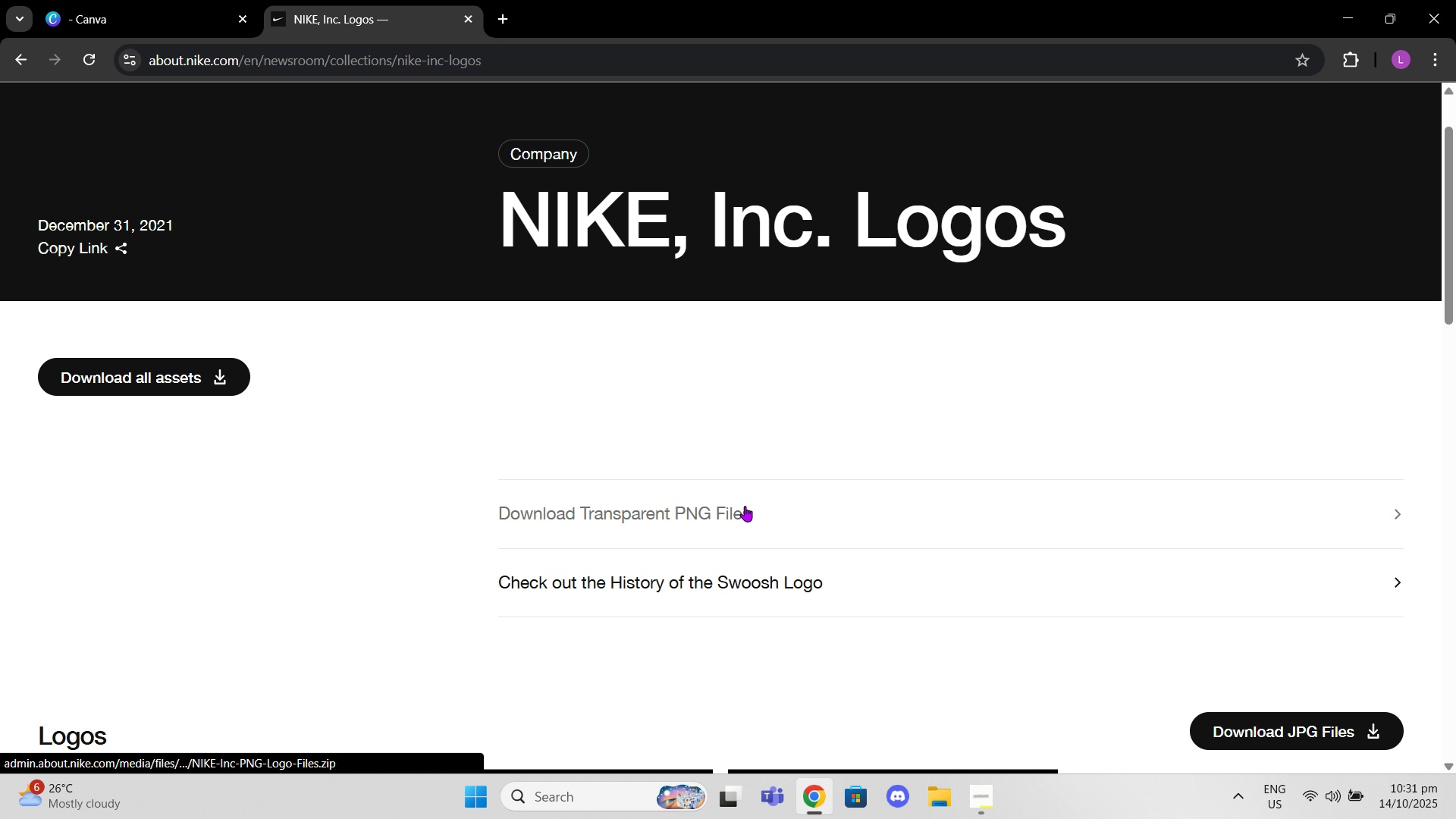 
left_click([745, 506])
 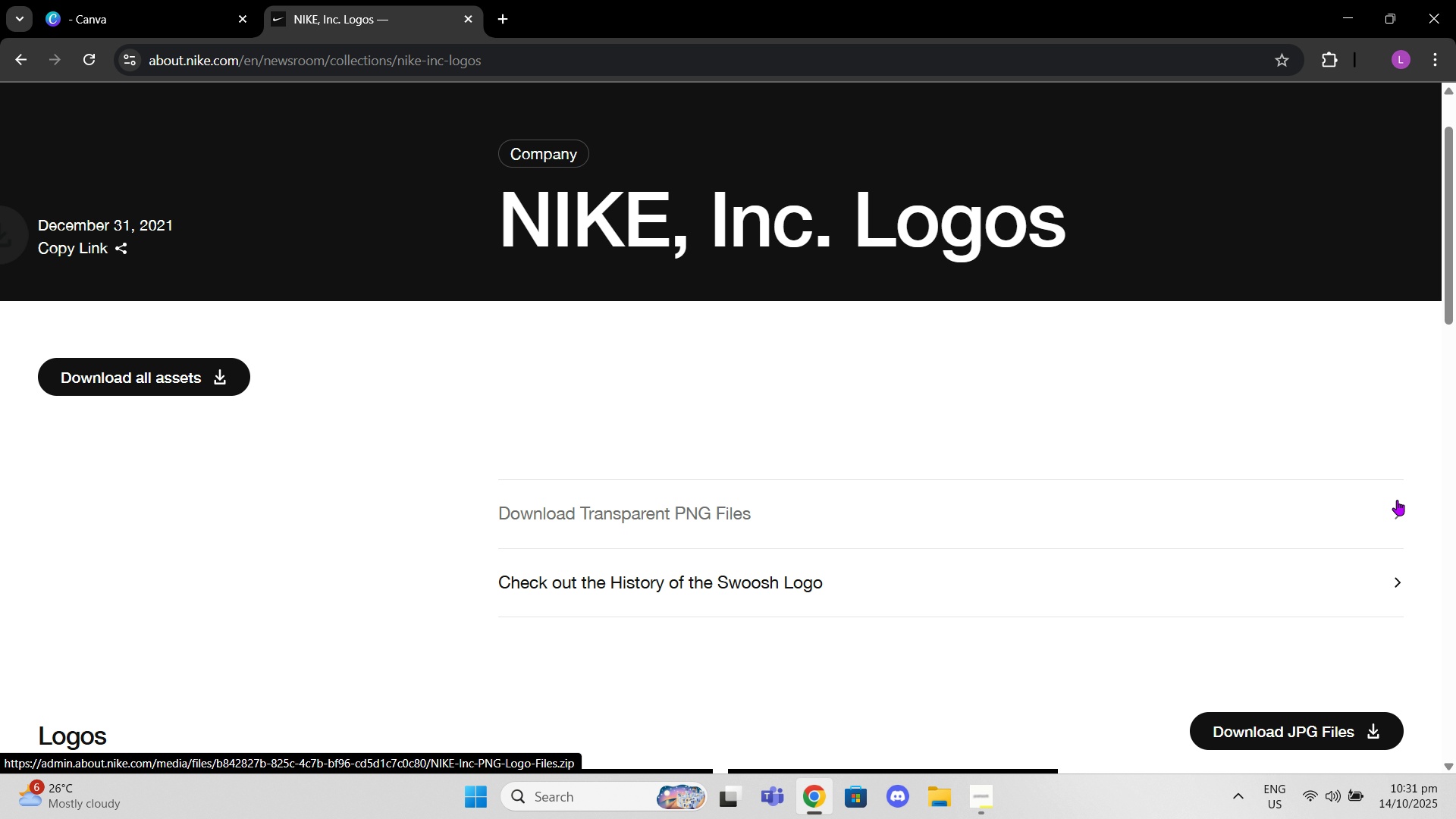 
scroll: coordinate [900, 448], scroll_direction: down, amount: 4.0
 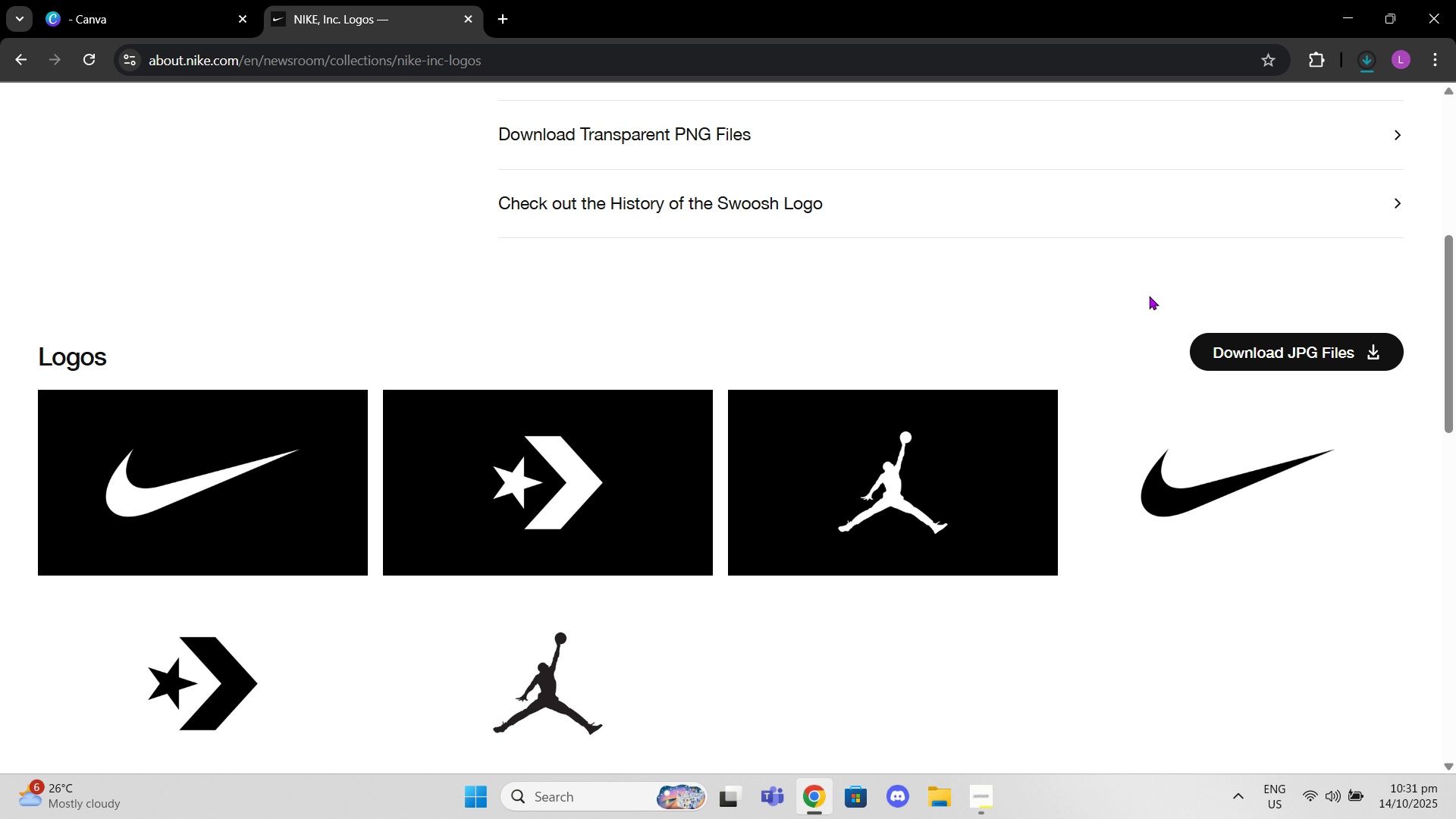 
scroll: coordinate [1150, 297], scroll_direction: up, amount: 2.0
 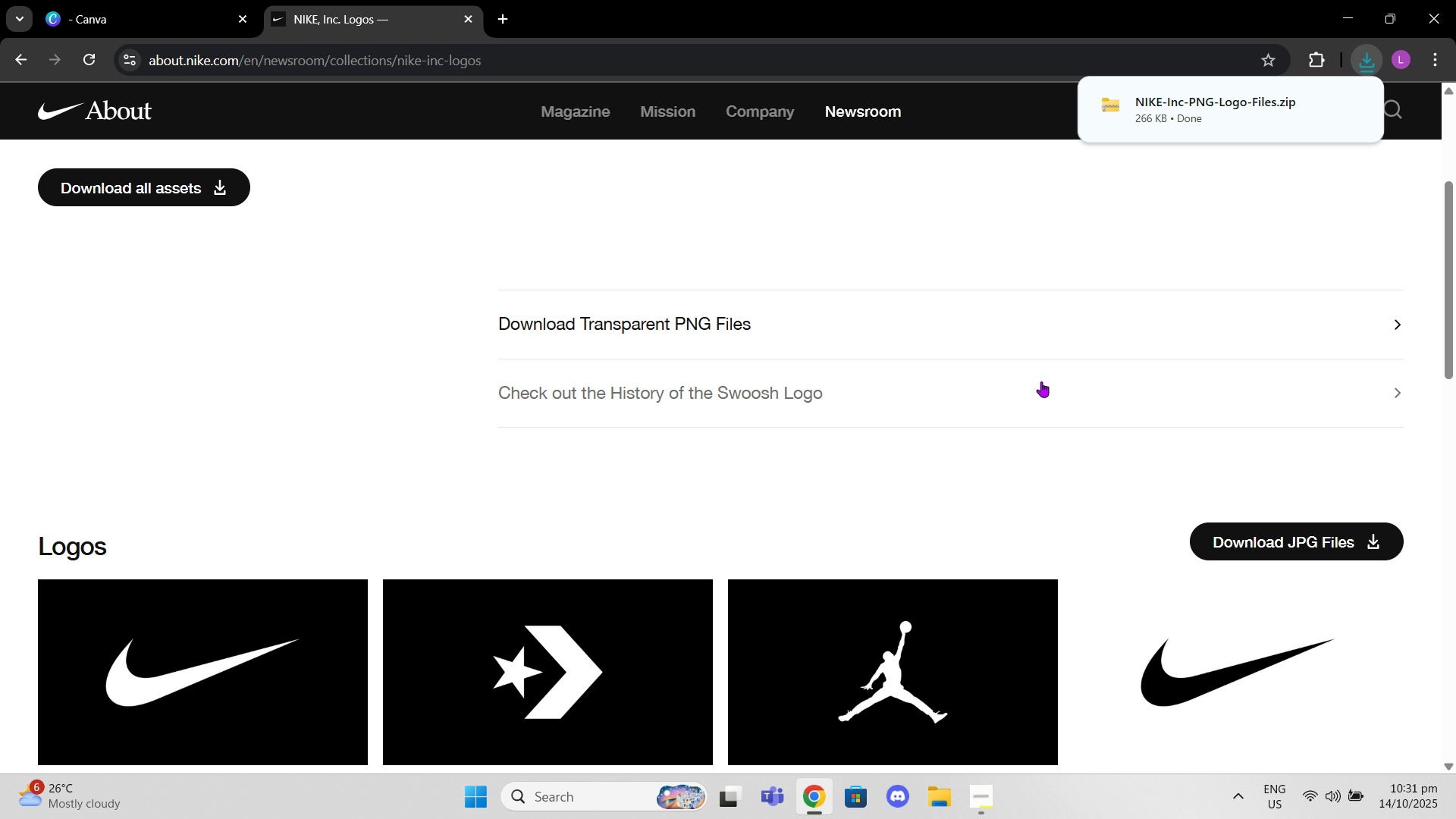 
left_click([133, 0])
 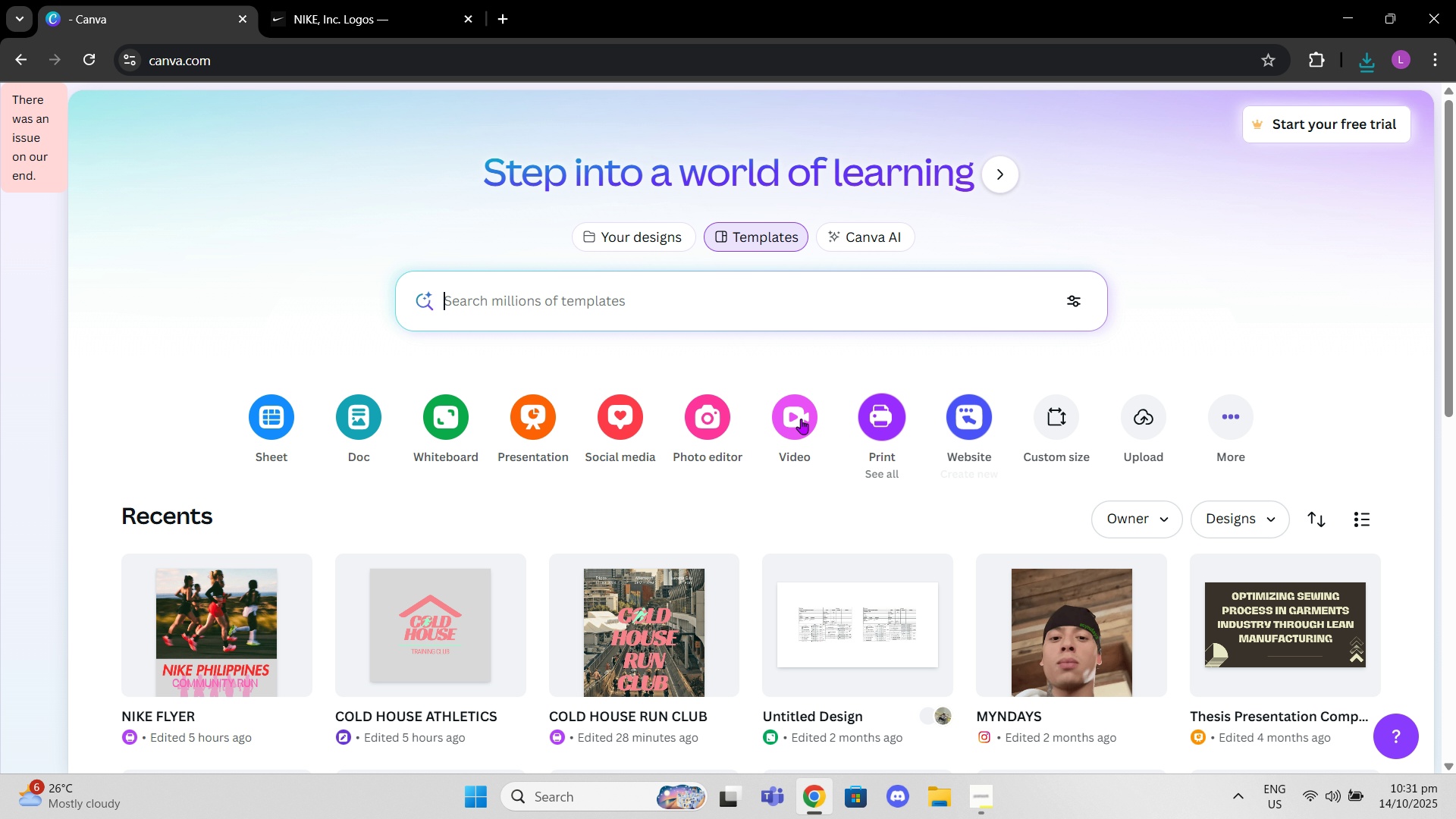 
type(flyer for a sale and event)
 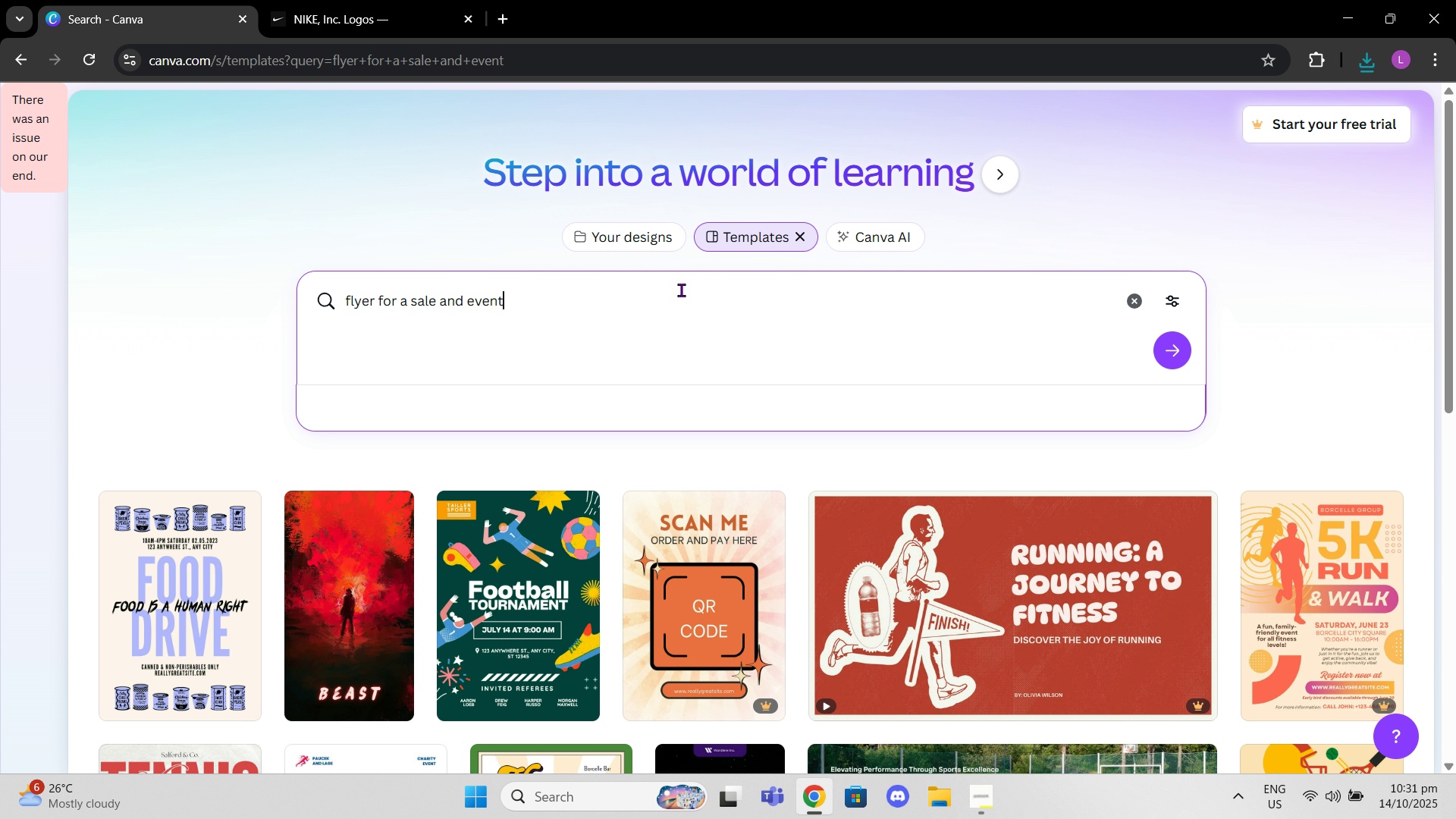 
key(Enter)
 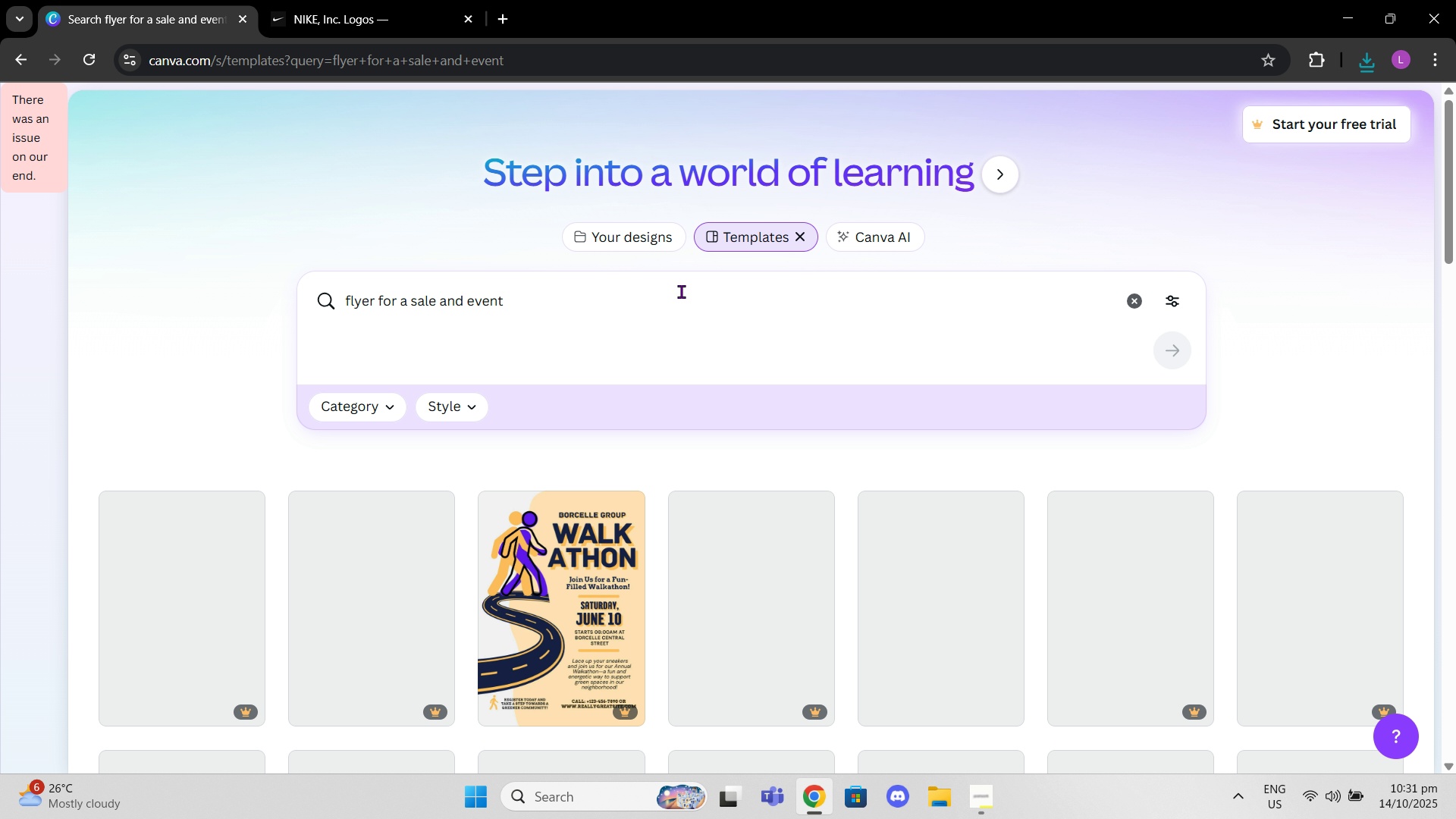 
scroll: coordinate [528, 425], scroll_direction: down, amount: 5.0
 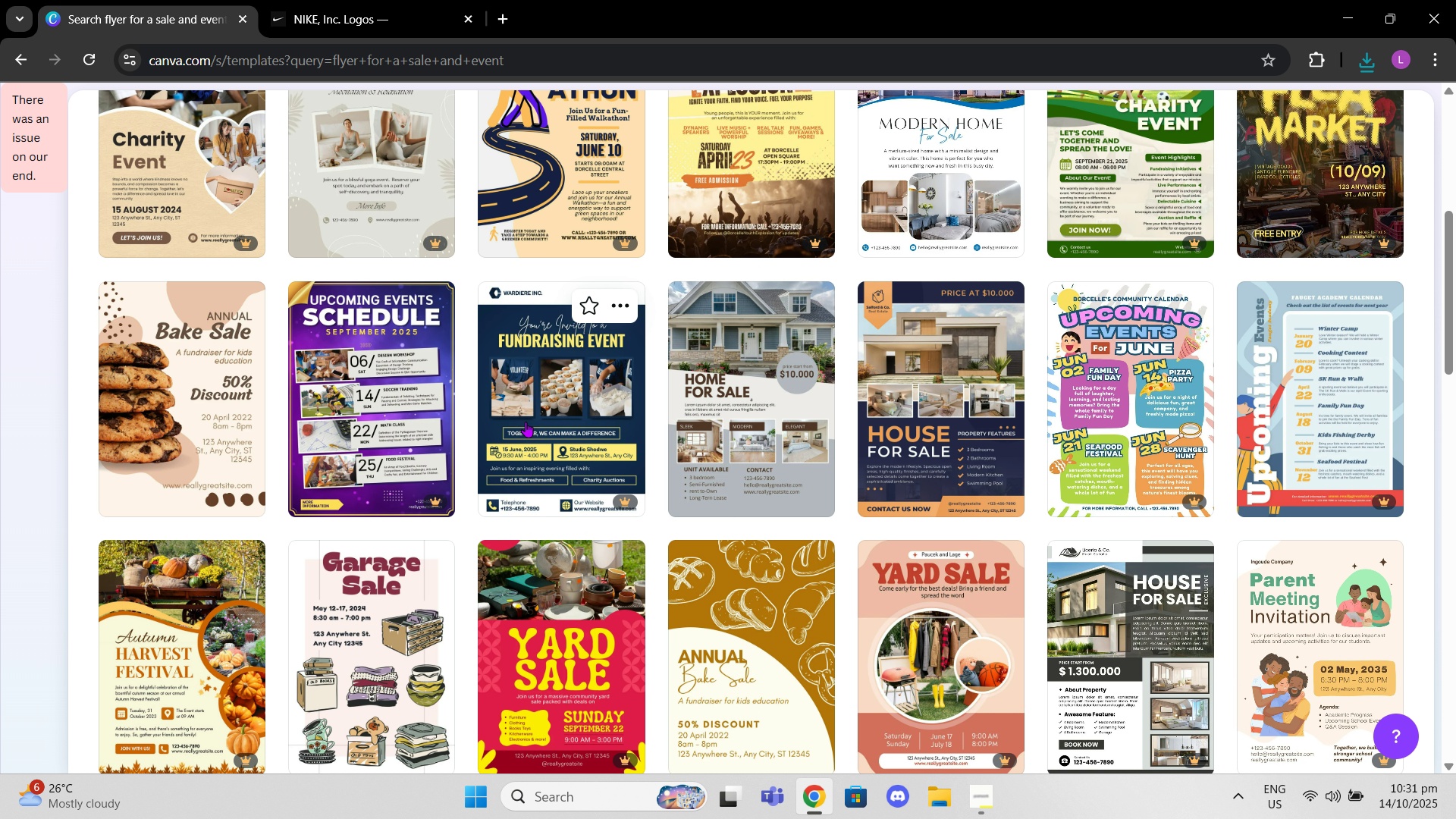 
scroll: coordinate [943, 334], scroll_direction: up, amount: 4.0
 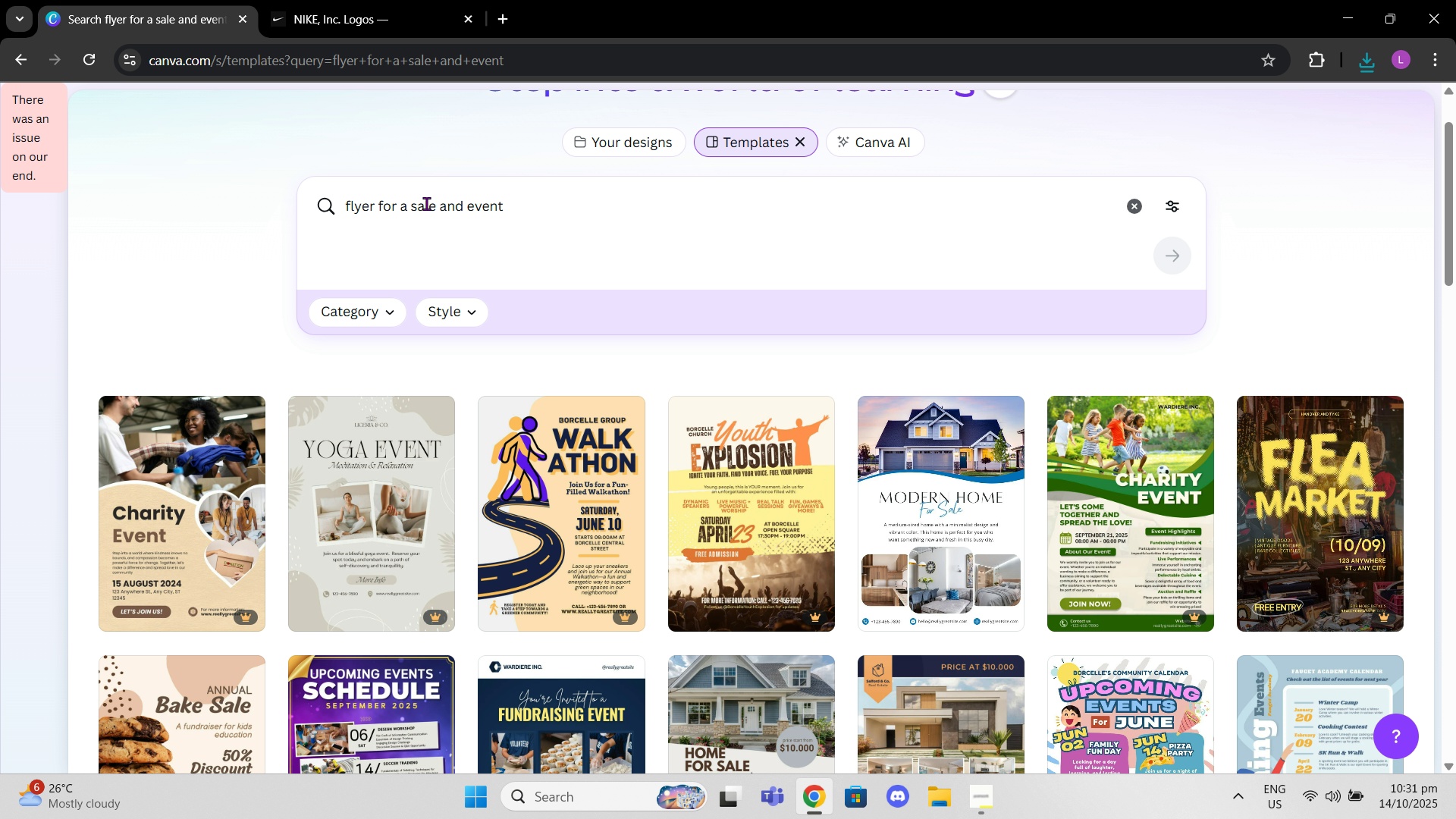 
double_click([426, 203])
 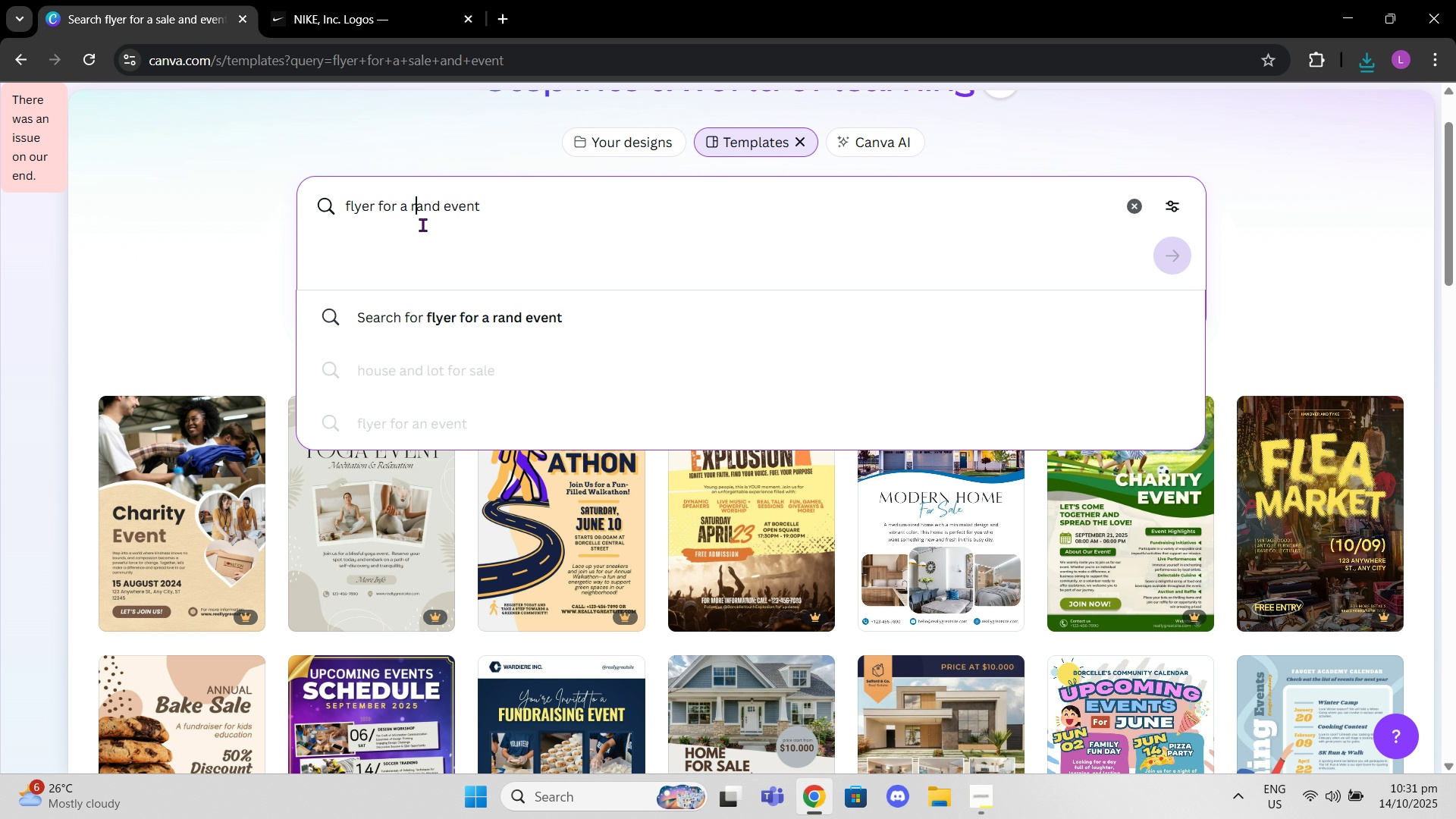 
type(running )
 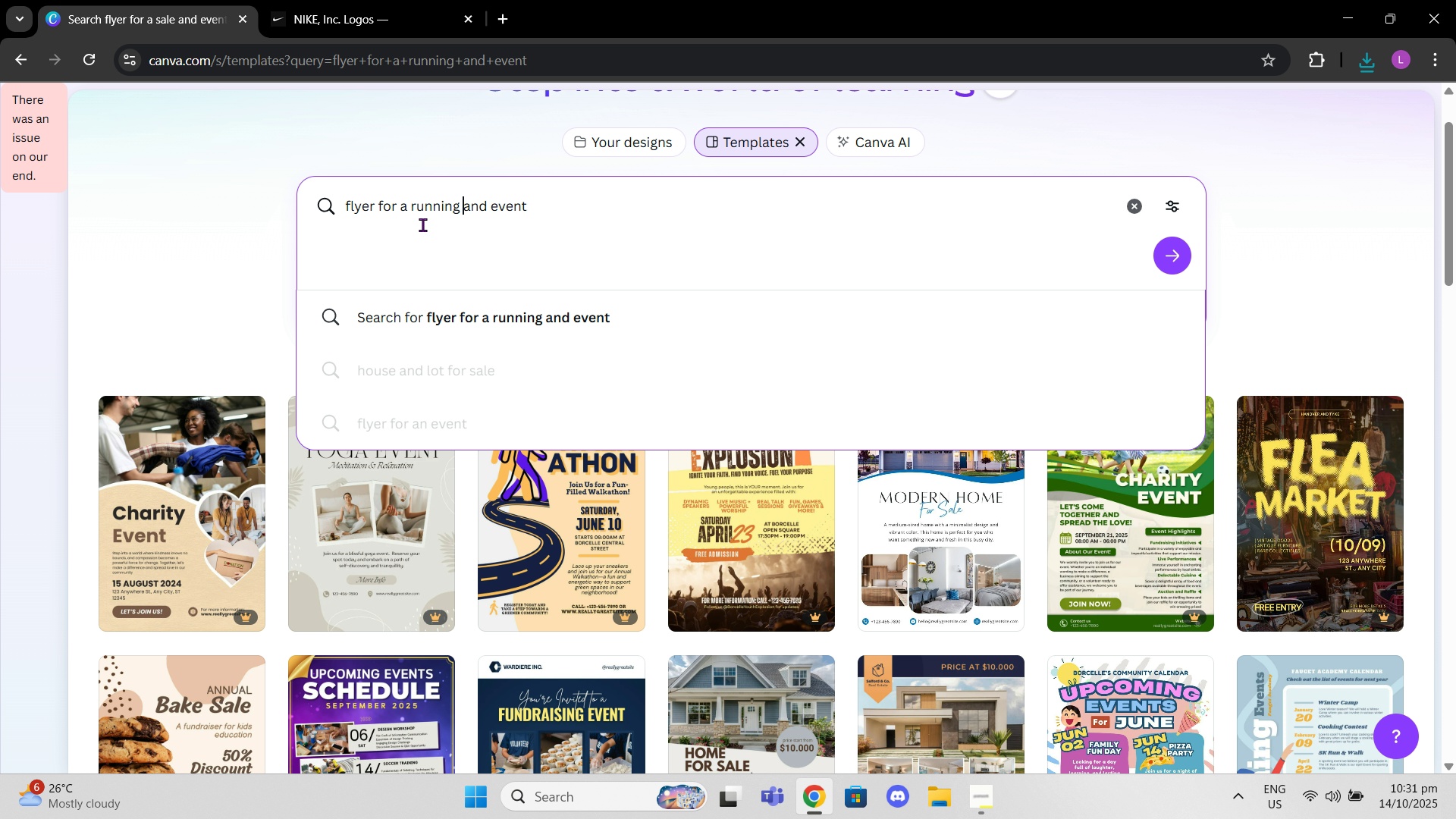 
key(Enter)
 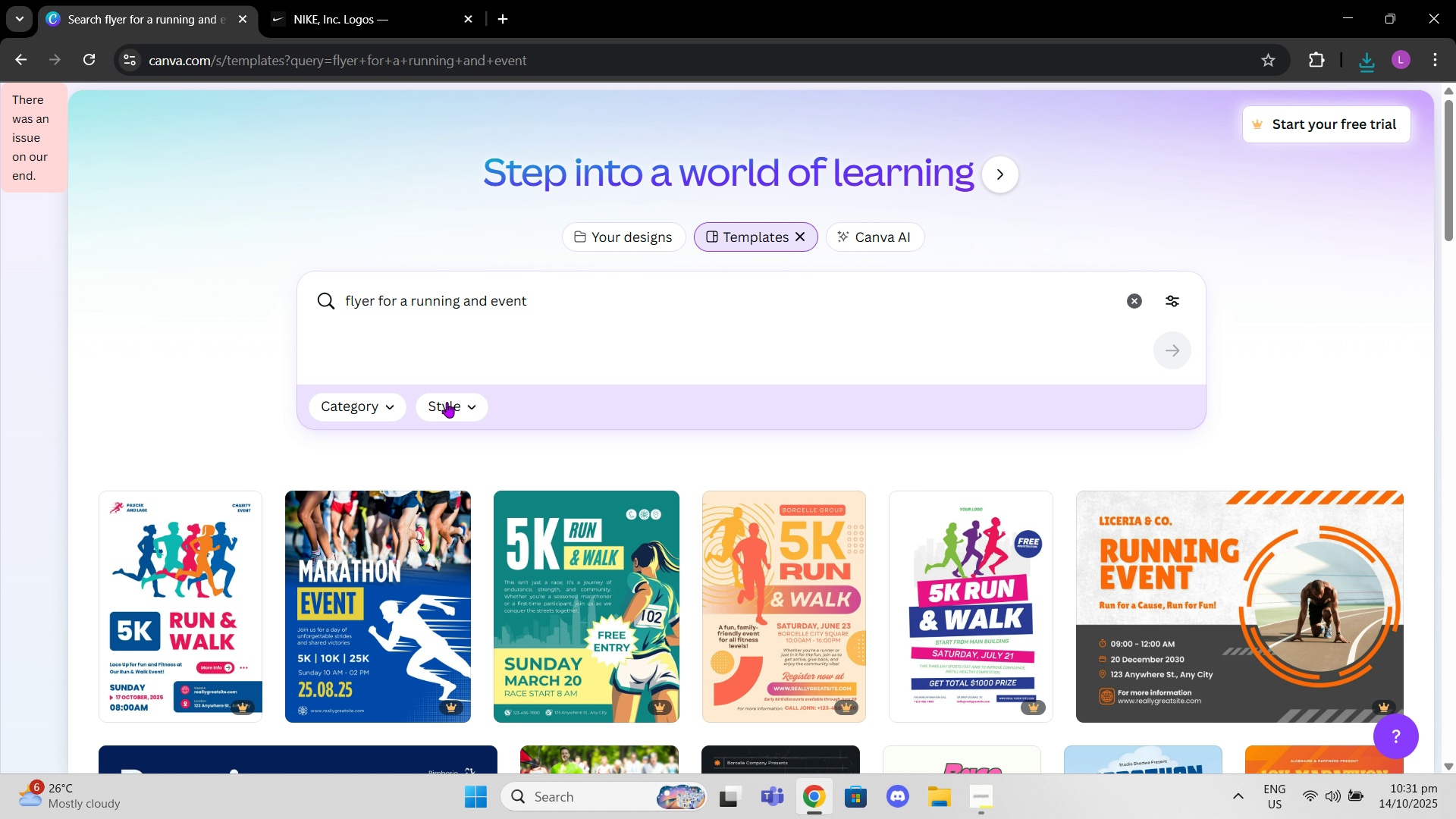 
scroll: coordinate [791, 437], scroll_direction: down, amount: 6.0
 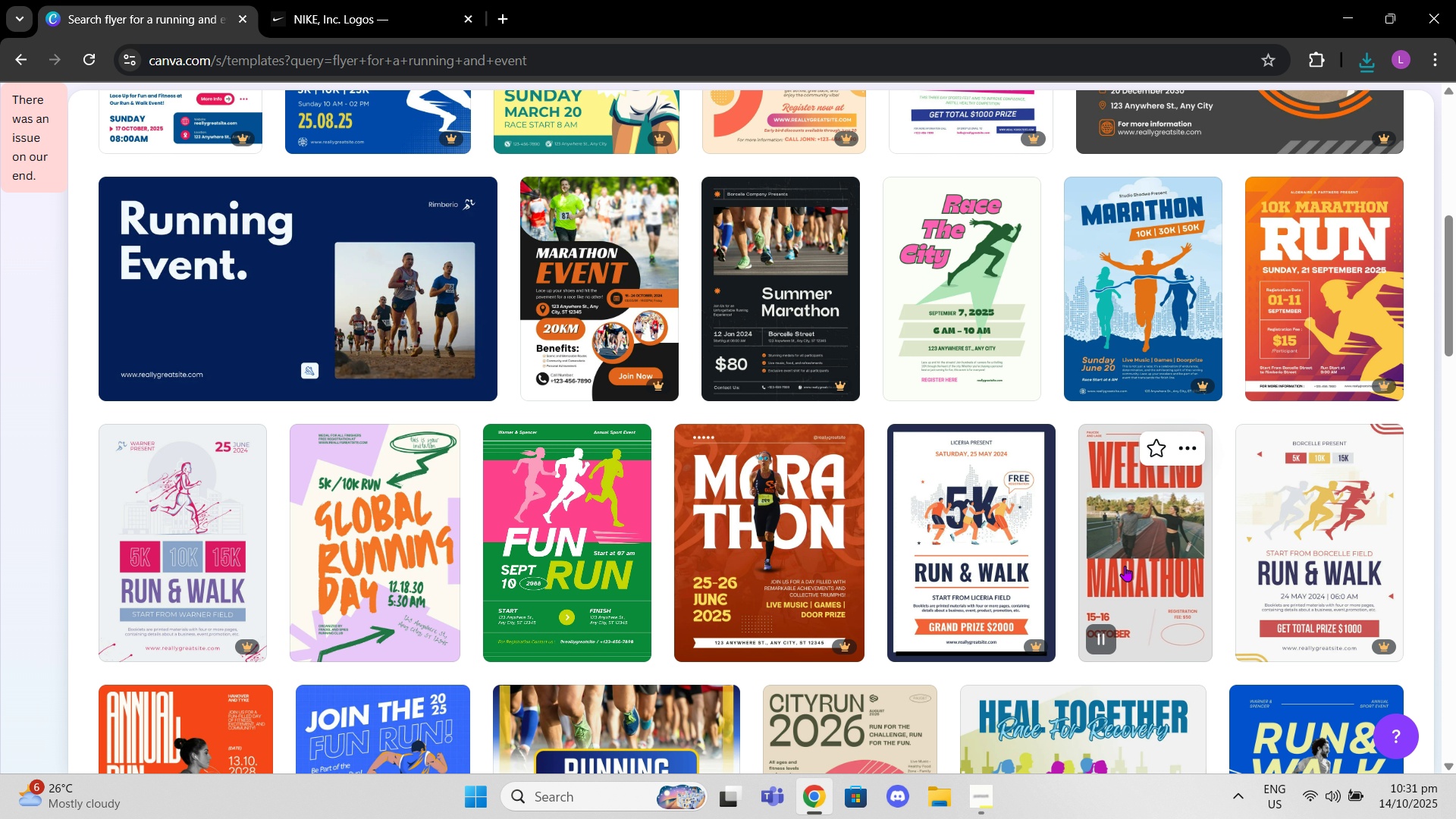 
left_click([1125, 566])
 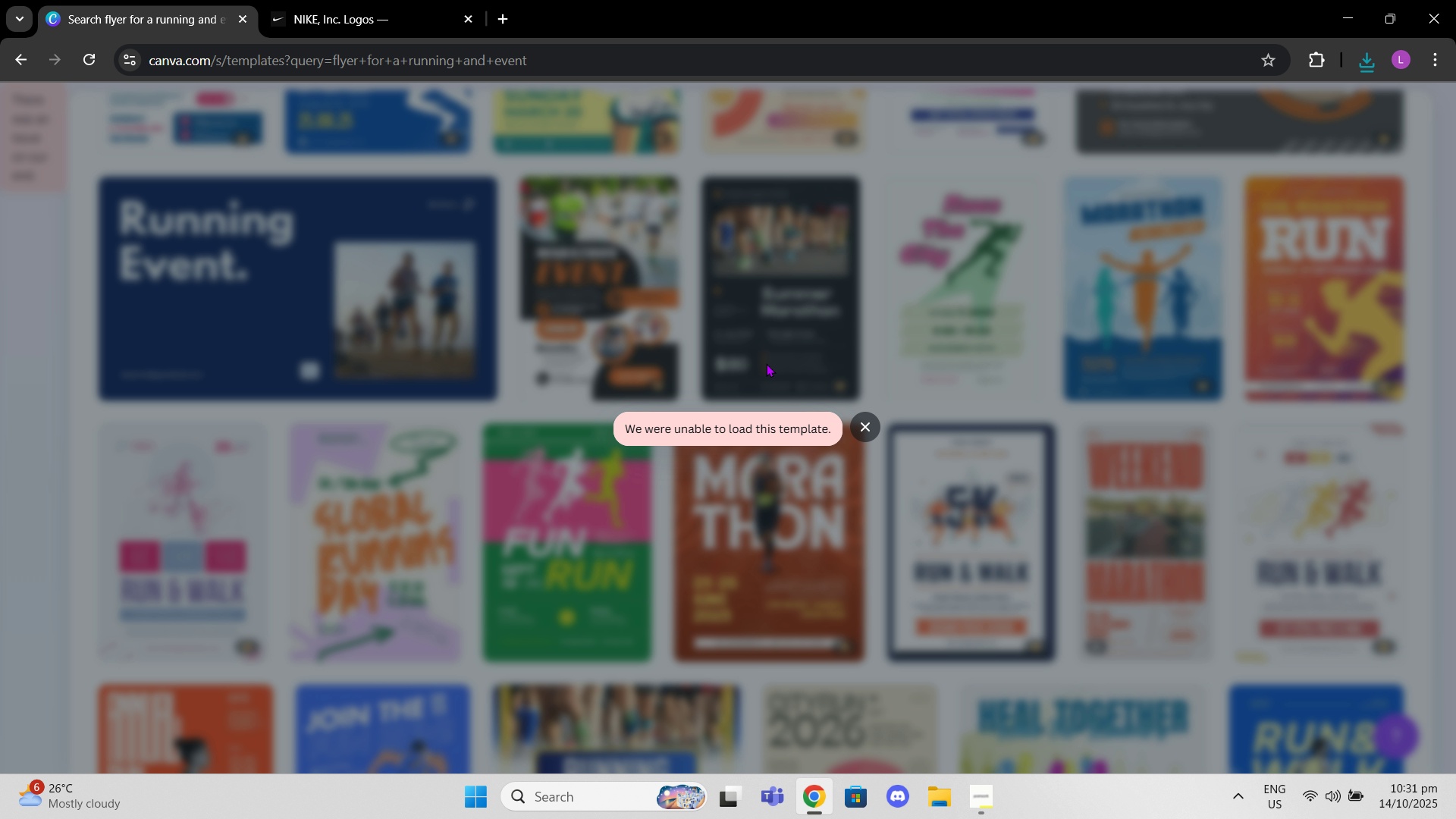 
left_click([862, 435])
 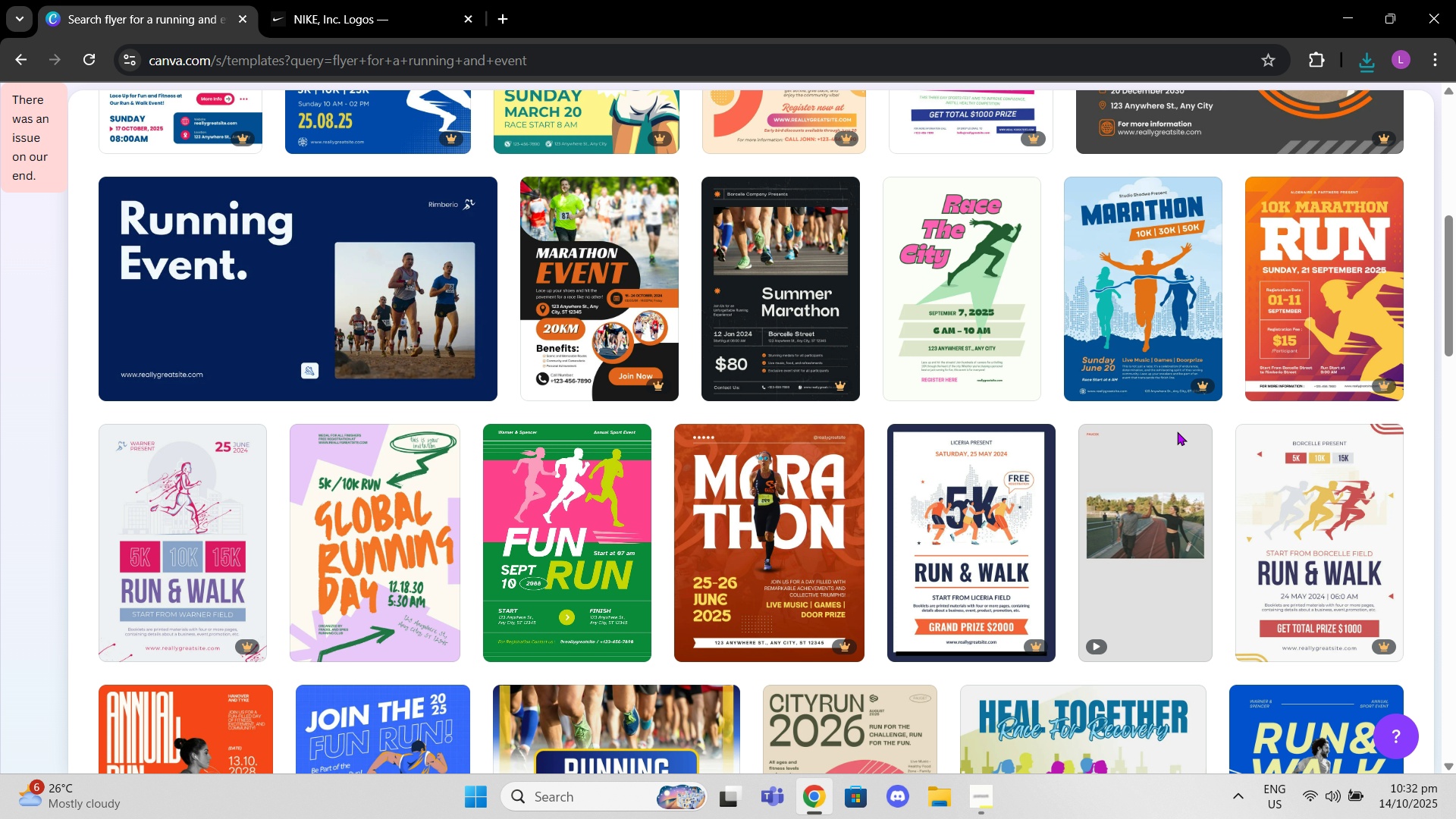 
scroll: coordinate [1181, 446], scroll_direction: down, amount: 1.0
 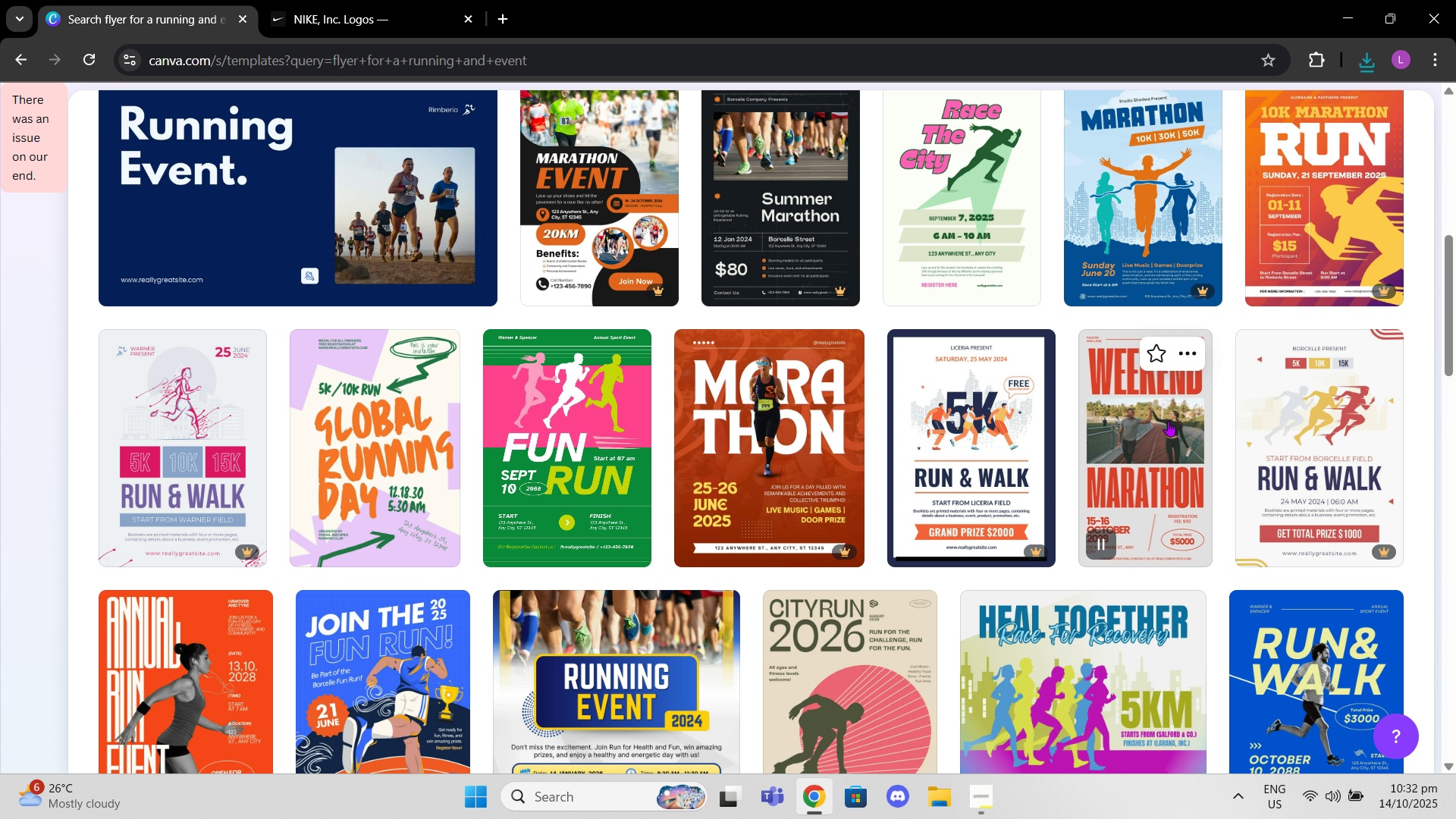 
left_click([1168, 421])
 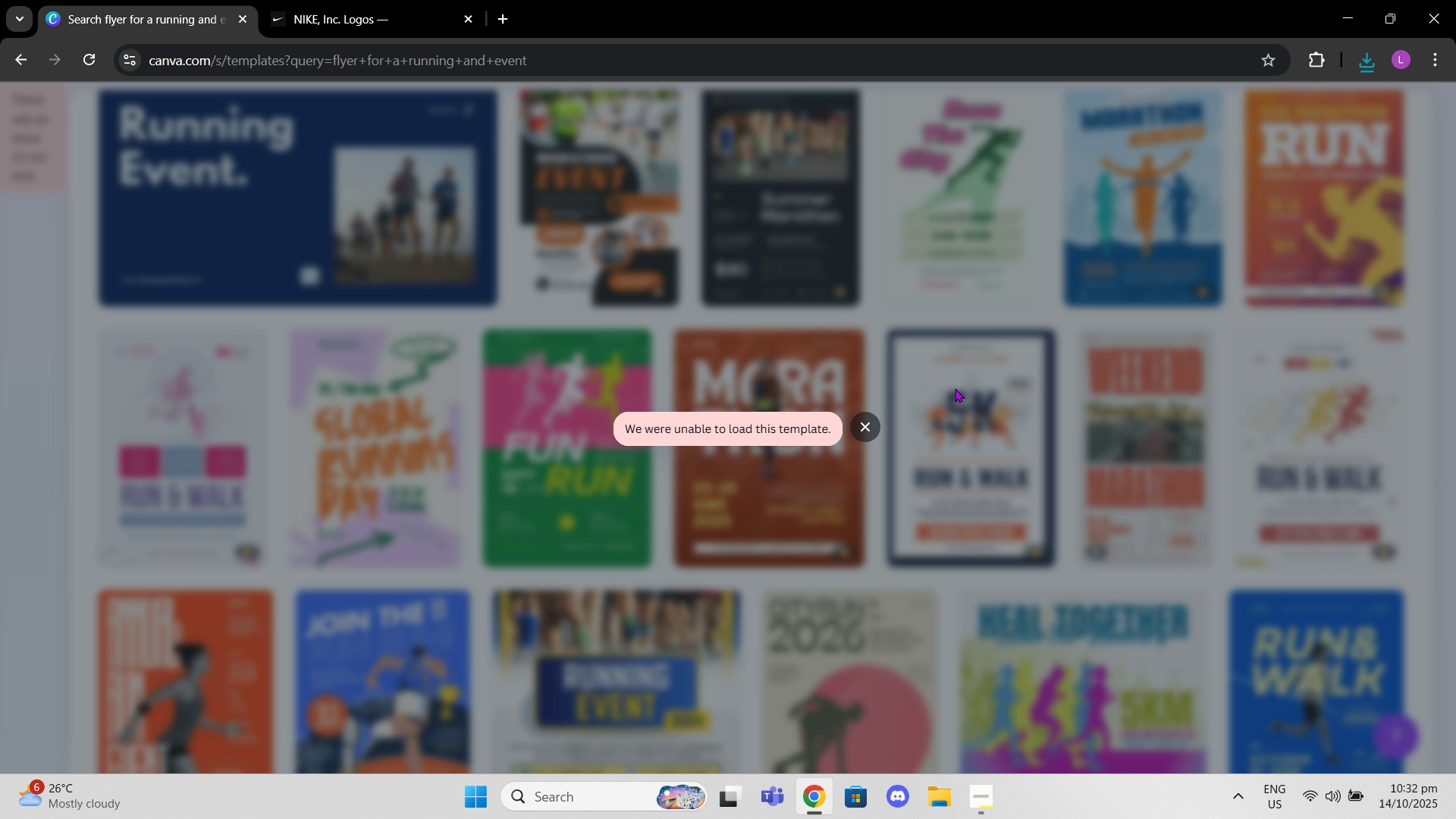 
left_click([861, 428])
 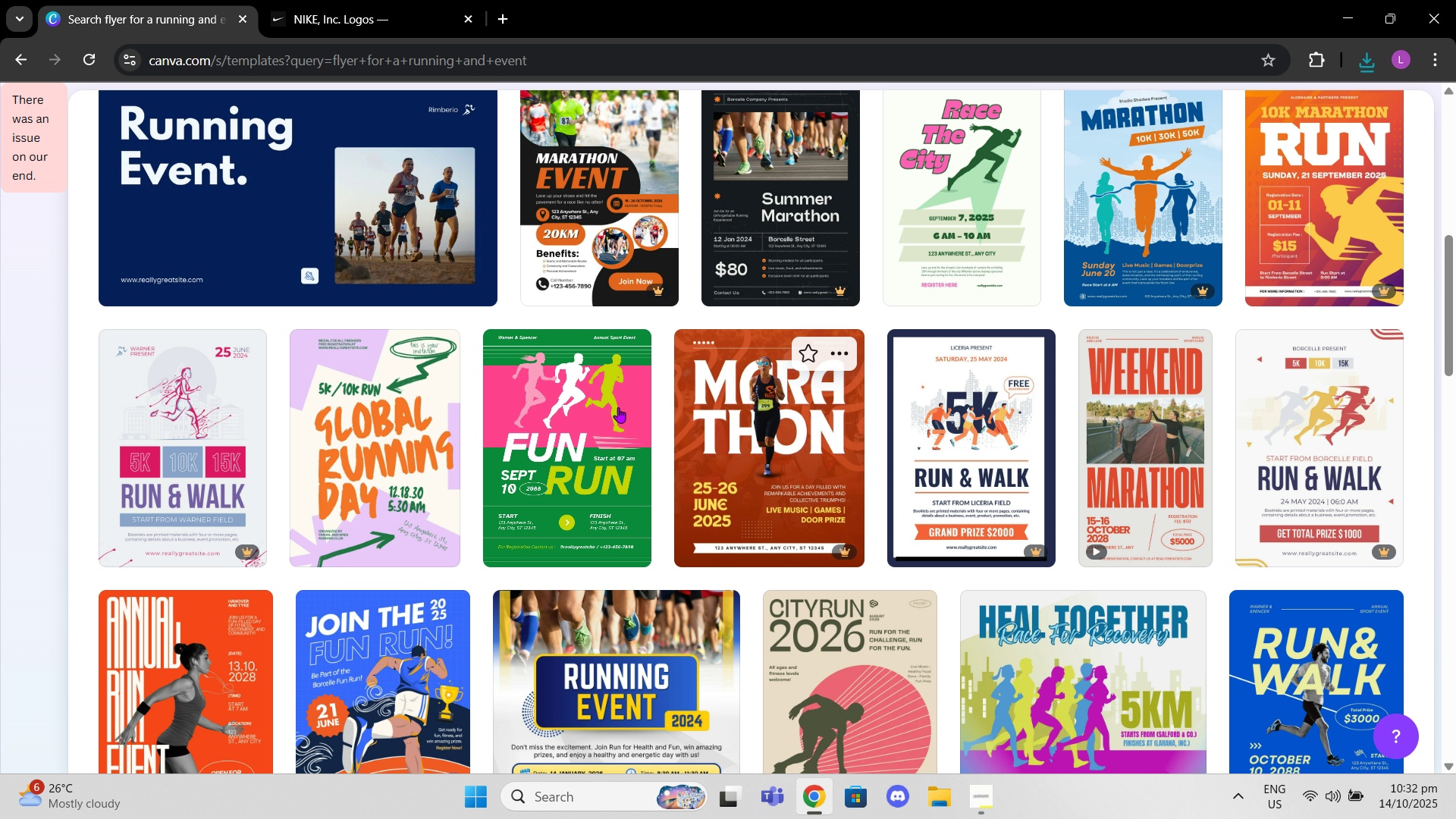 
scroll: coordinate [618, 407], scroll_direction: down, amount: 3.0
 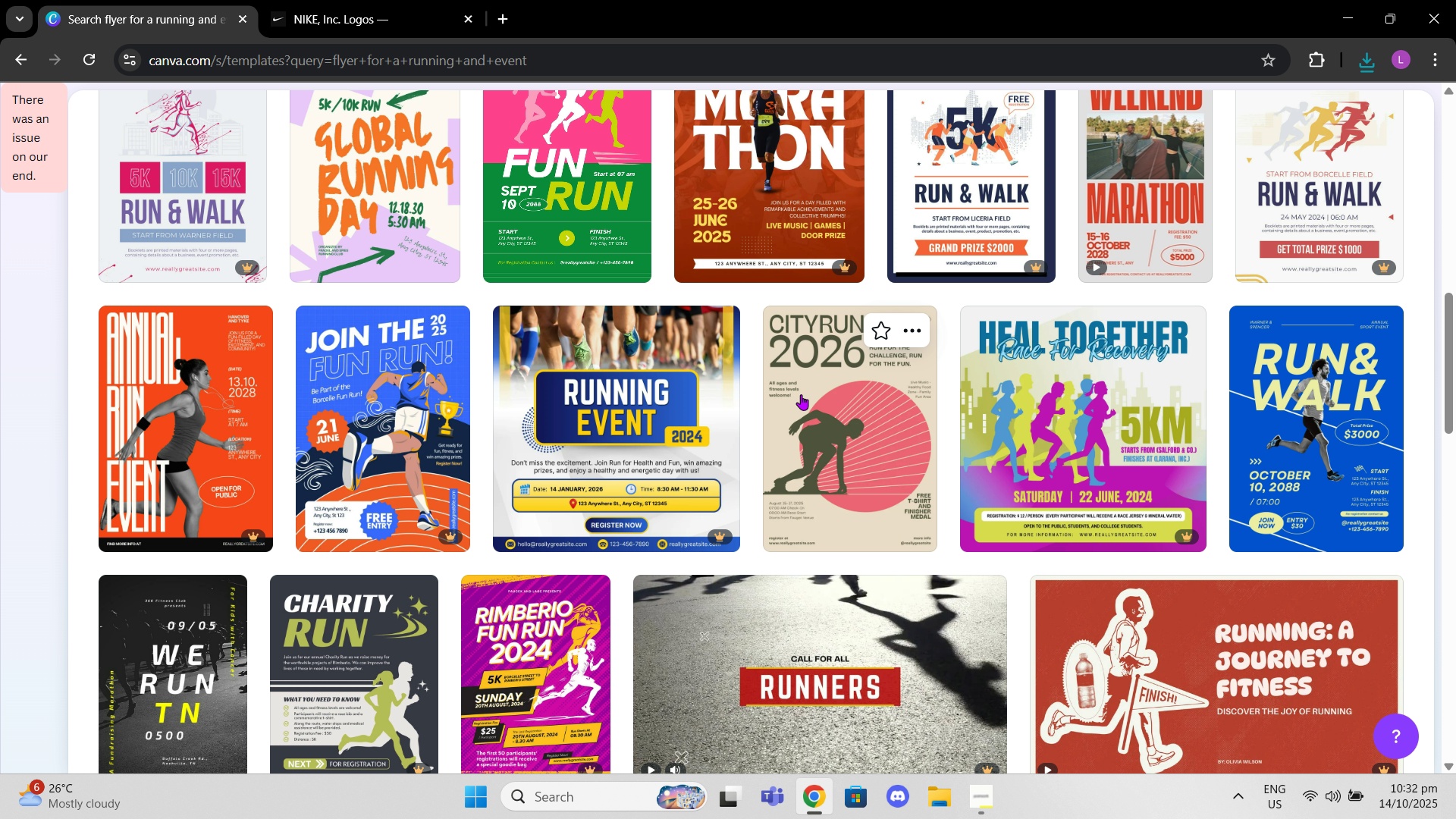 
scroll: coordinate [1167, 409], scroll_direction: up, amount: 2.0
 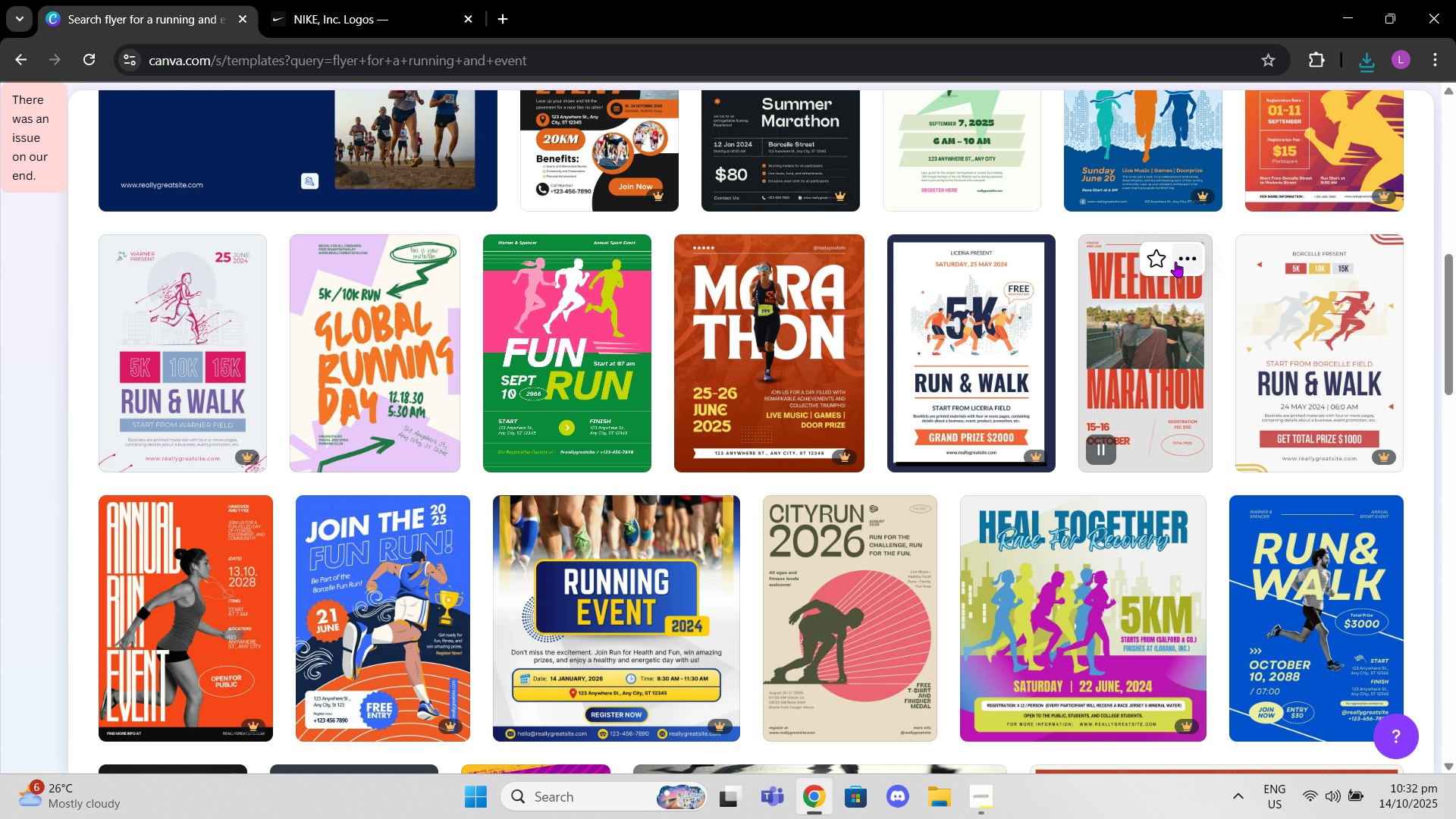 
left_click([1178, 262])
 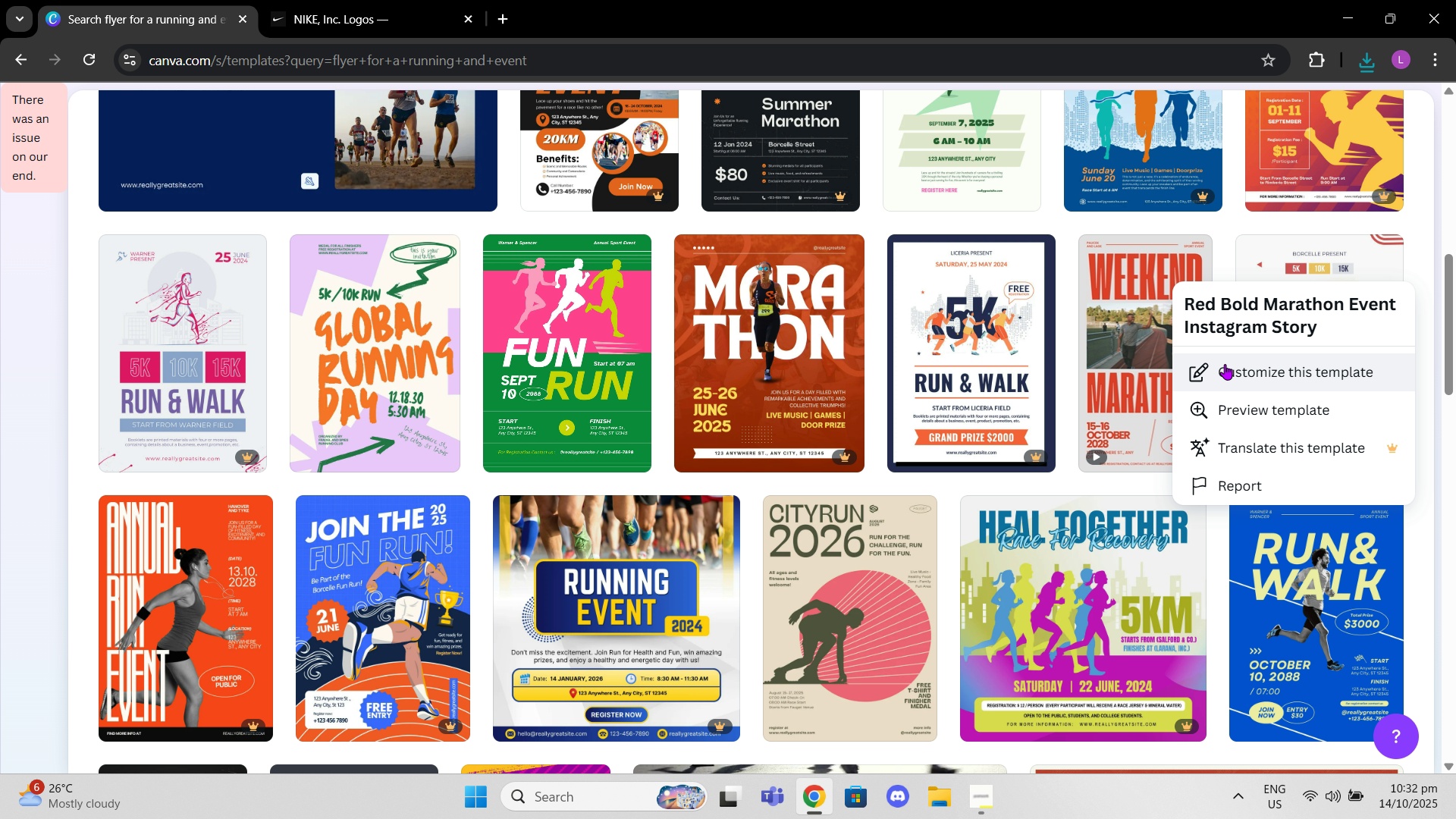 
left_click([1225, 364])
 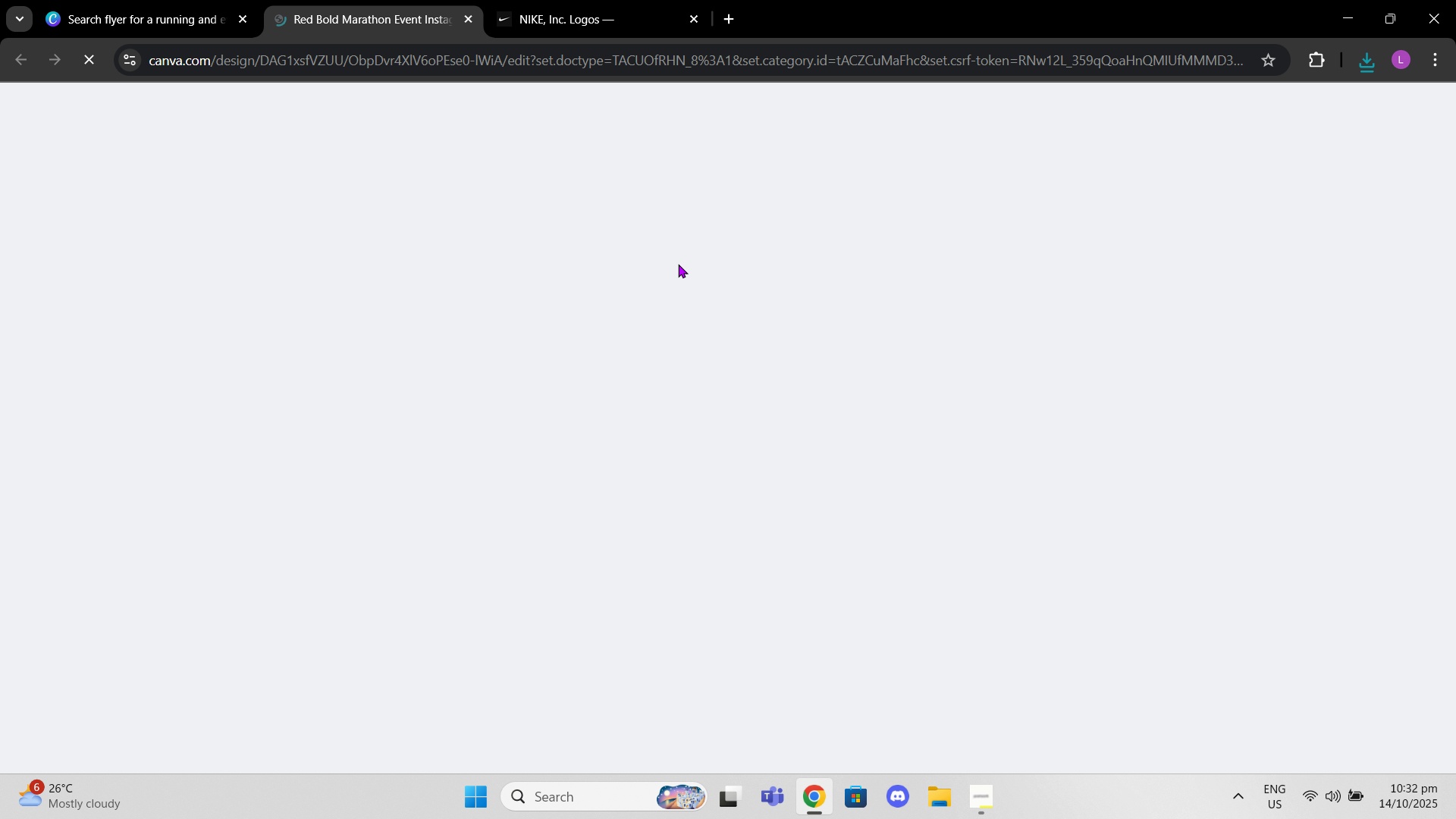 
wait(5.17)
 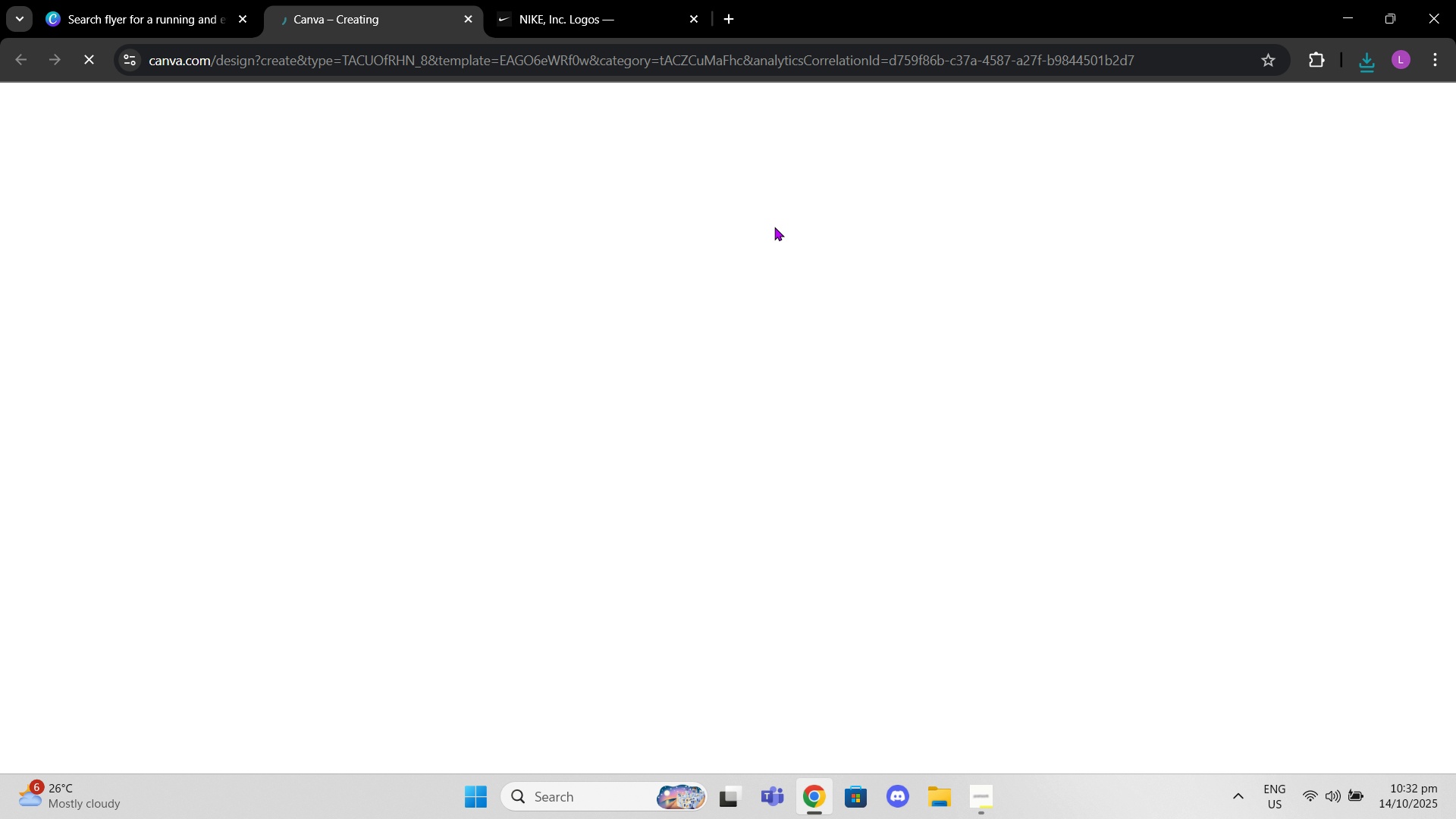 
scroll: coordinate [751, 294], scroll_direction: down, amount: 1.0
 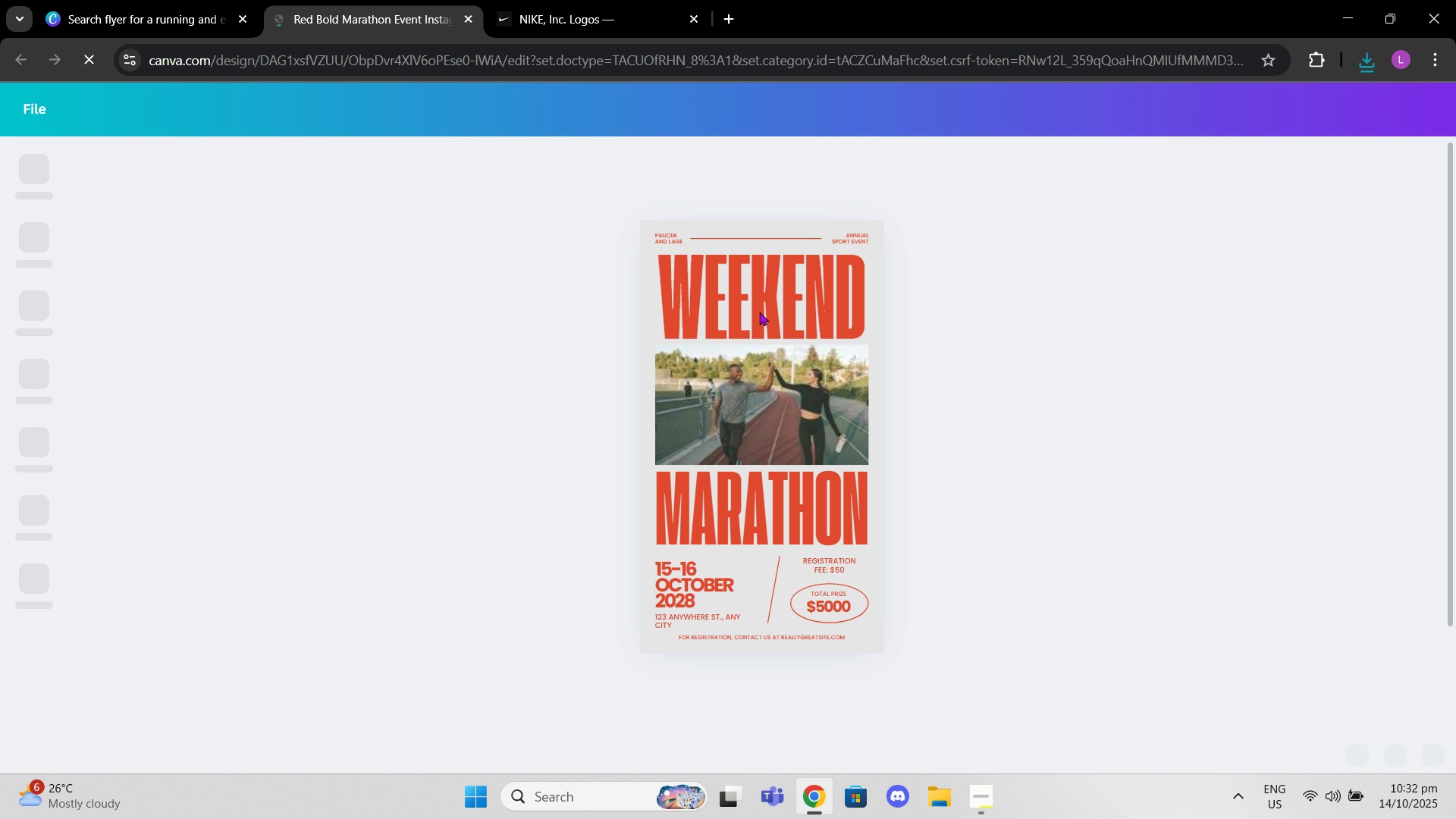 
scroll: coordinate [759, 312], scroll_direction: up, amount: 1.0
 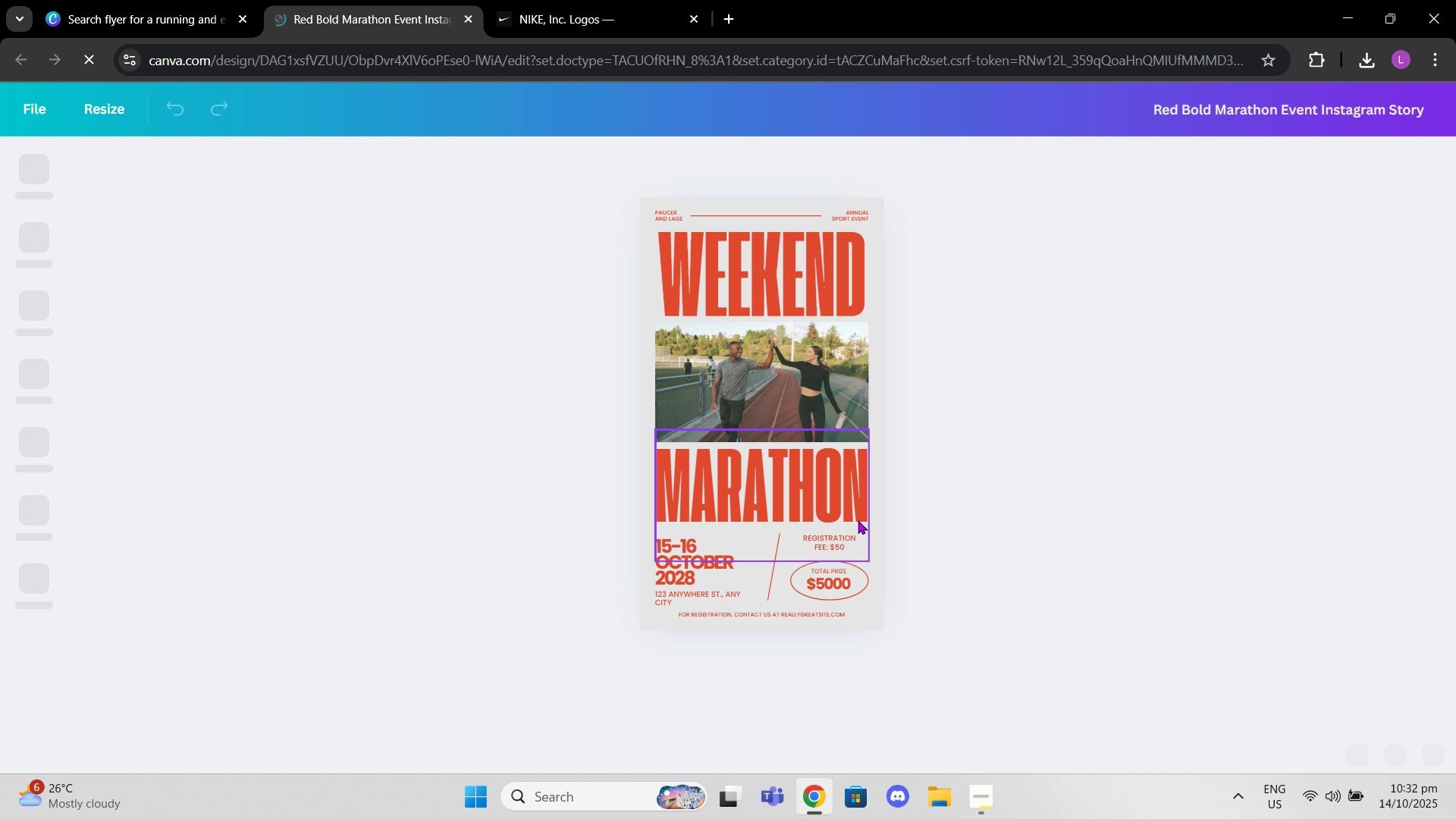 
scroll: coordinate [863, 462], scroll_direction: none, amount: 0.0
 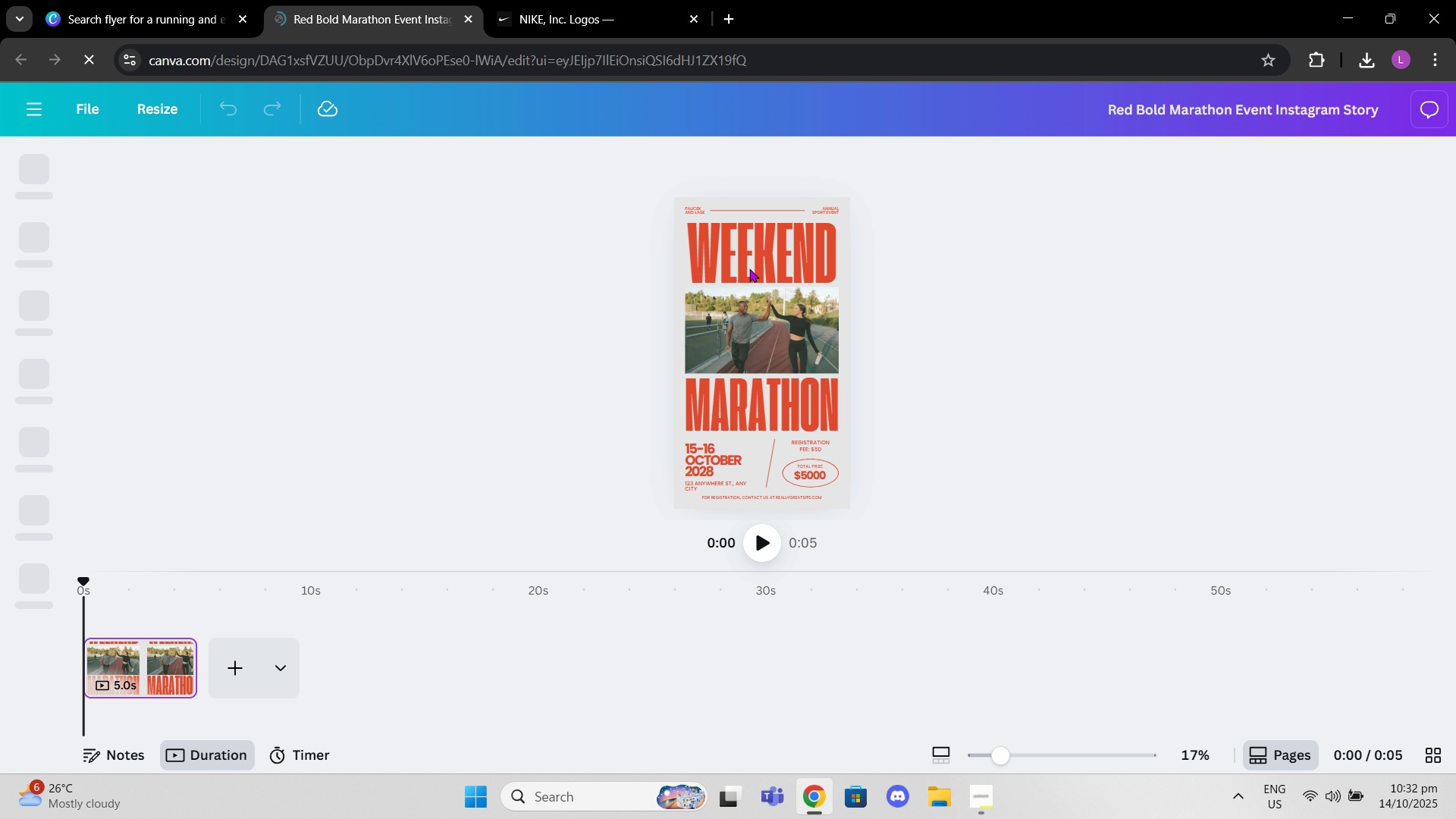 
left_click_drag(start_coordinate=[649, 179], to_coordinate=[875, 516])
 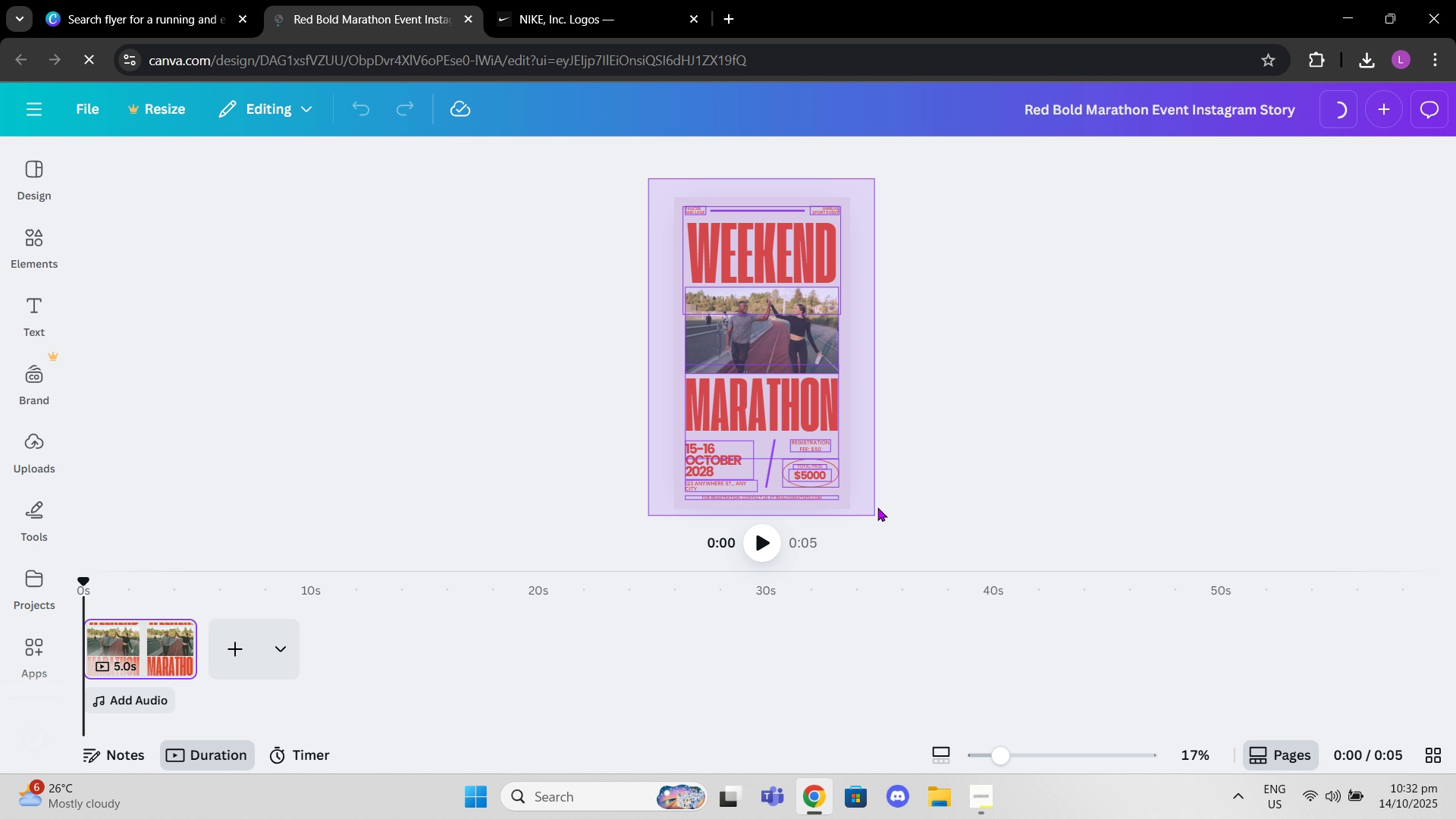 
key(Control+C)
 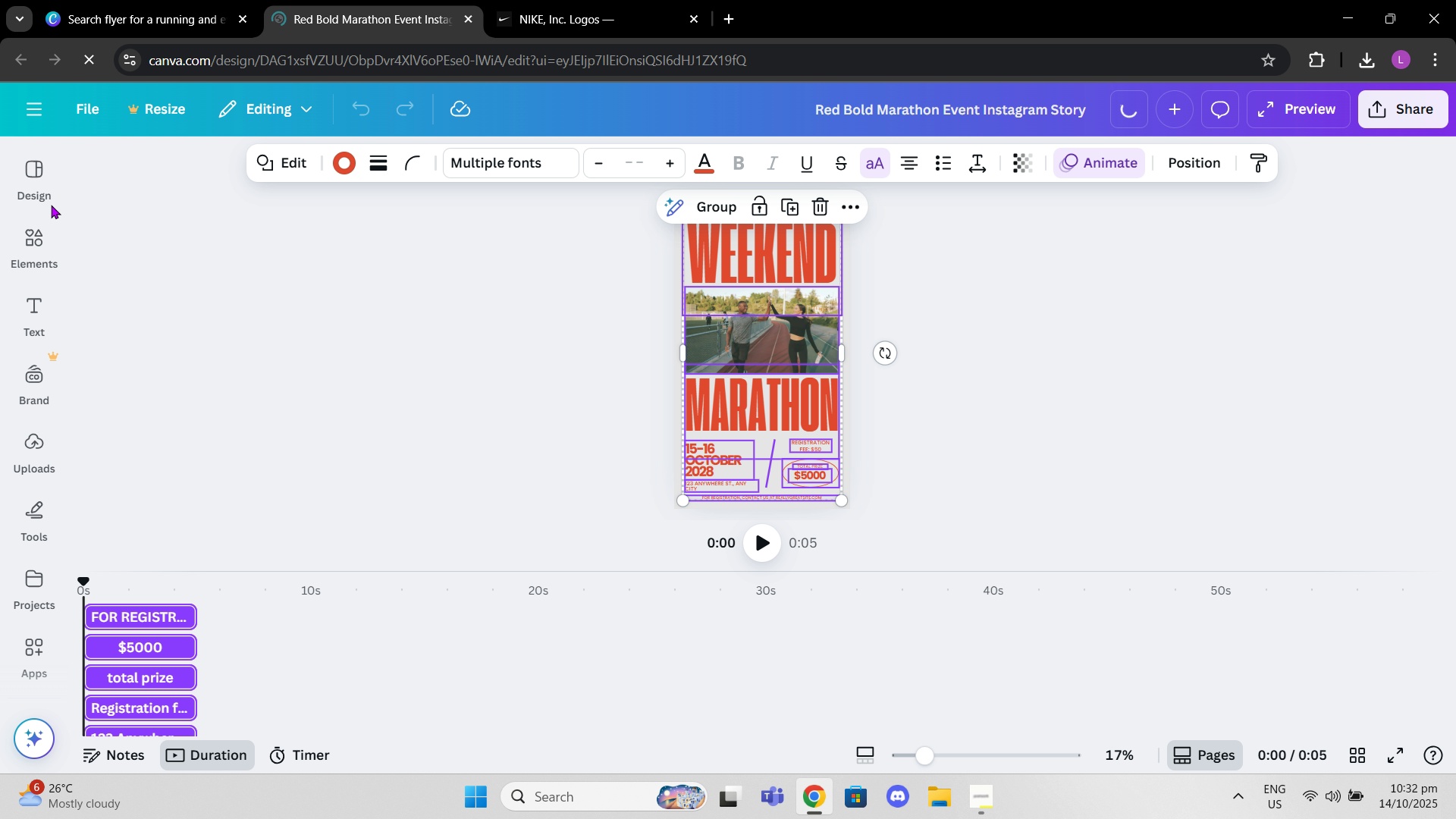 
left_click([36, 185])
 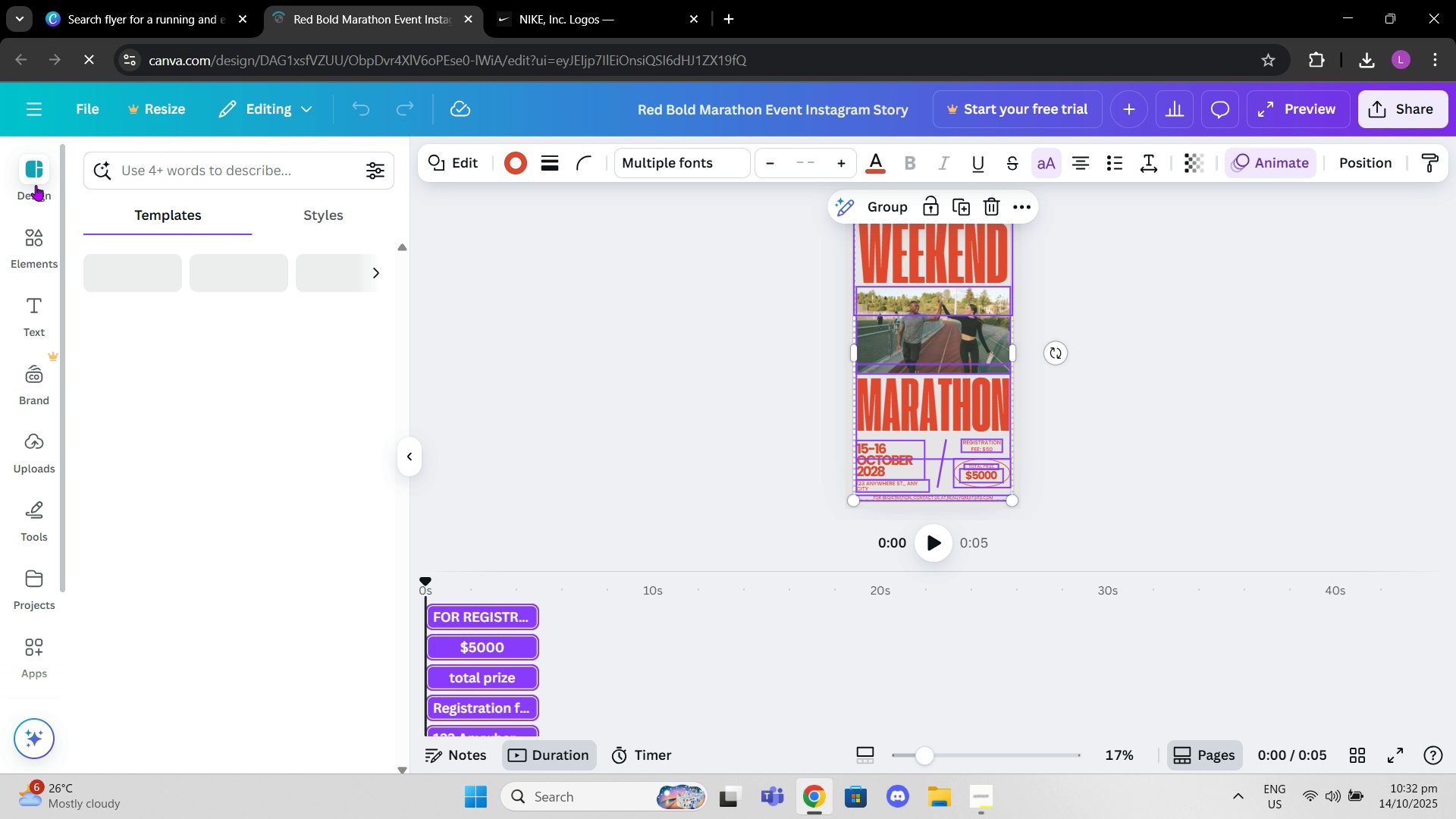 
left_click([36, 185])
 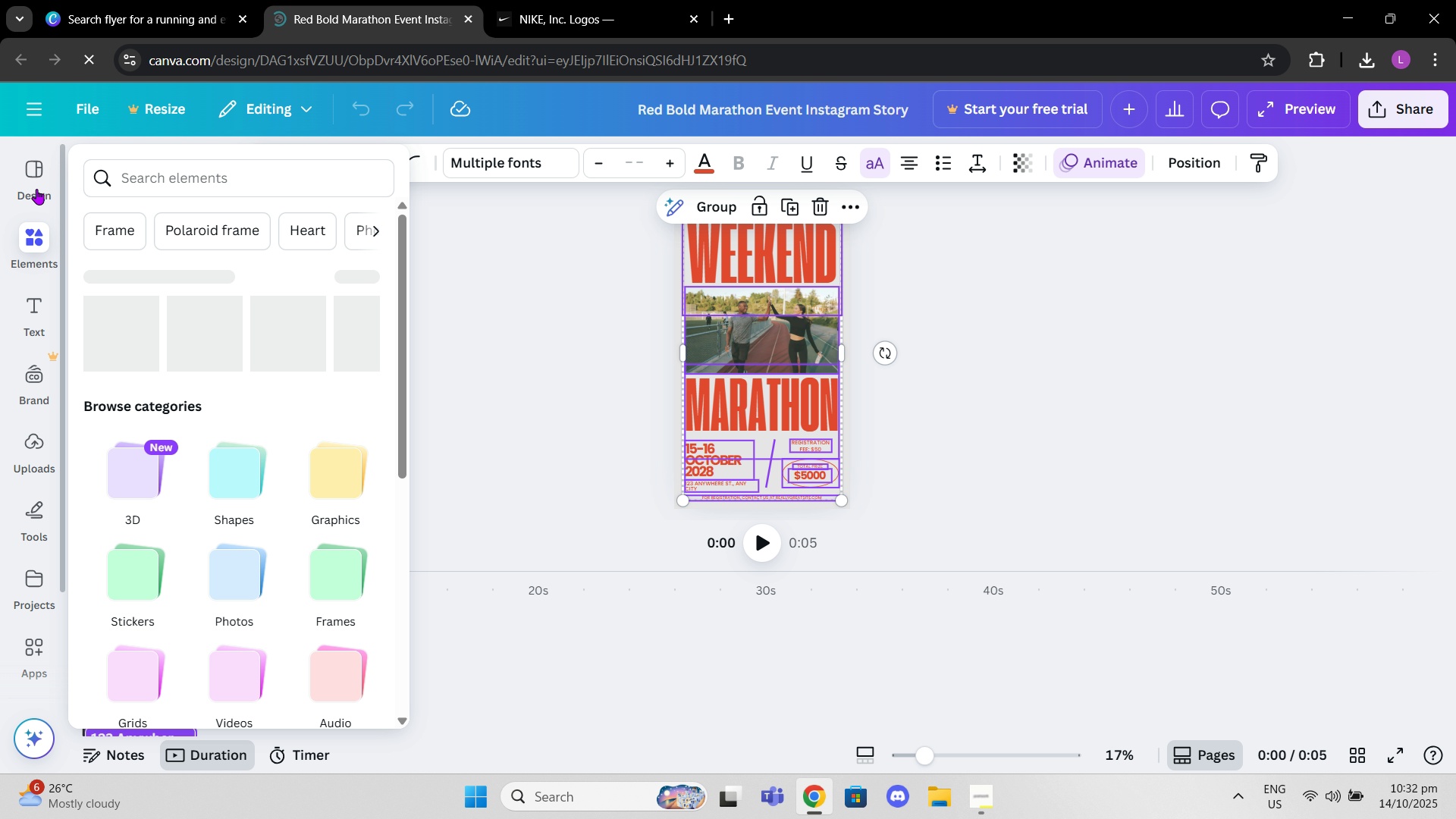 
left_click([36, 189])
 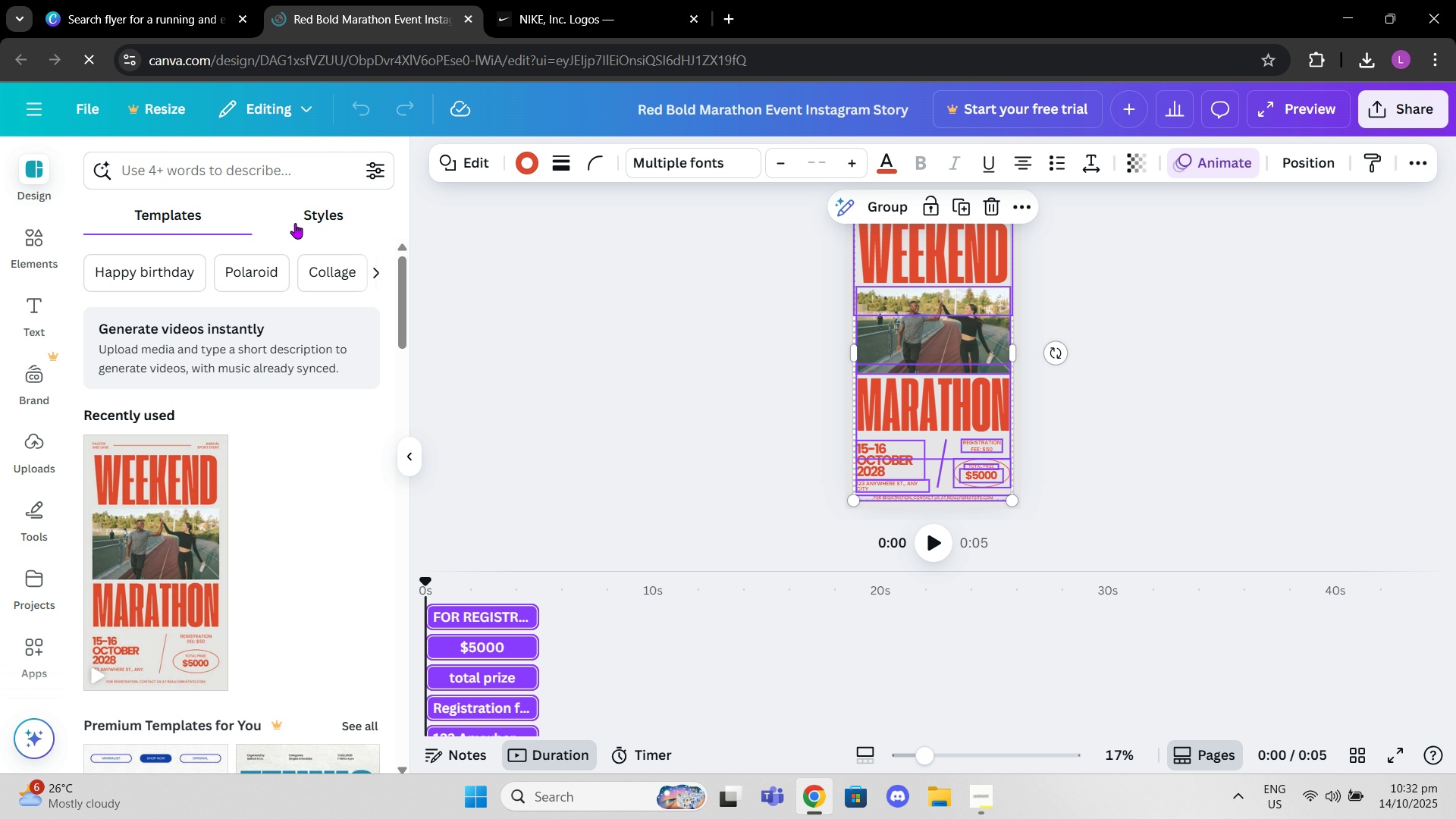 
scroll: coordinate [255, 512], scroll_direction: down, amount: 7.0
 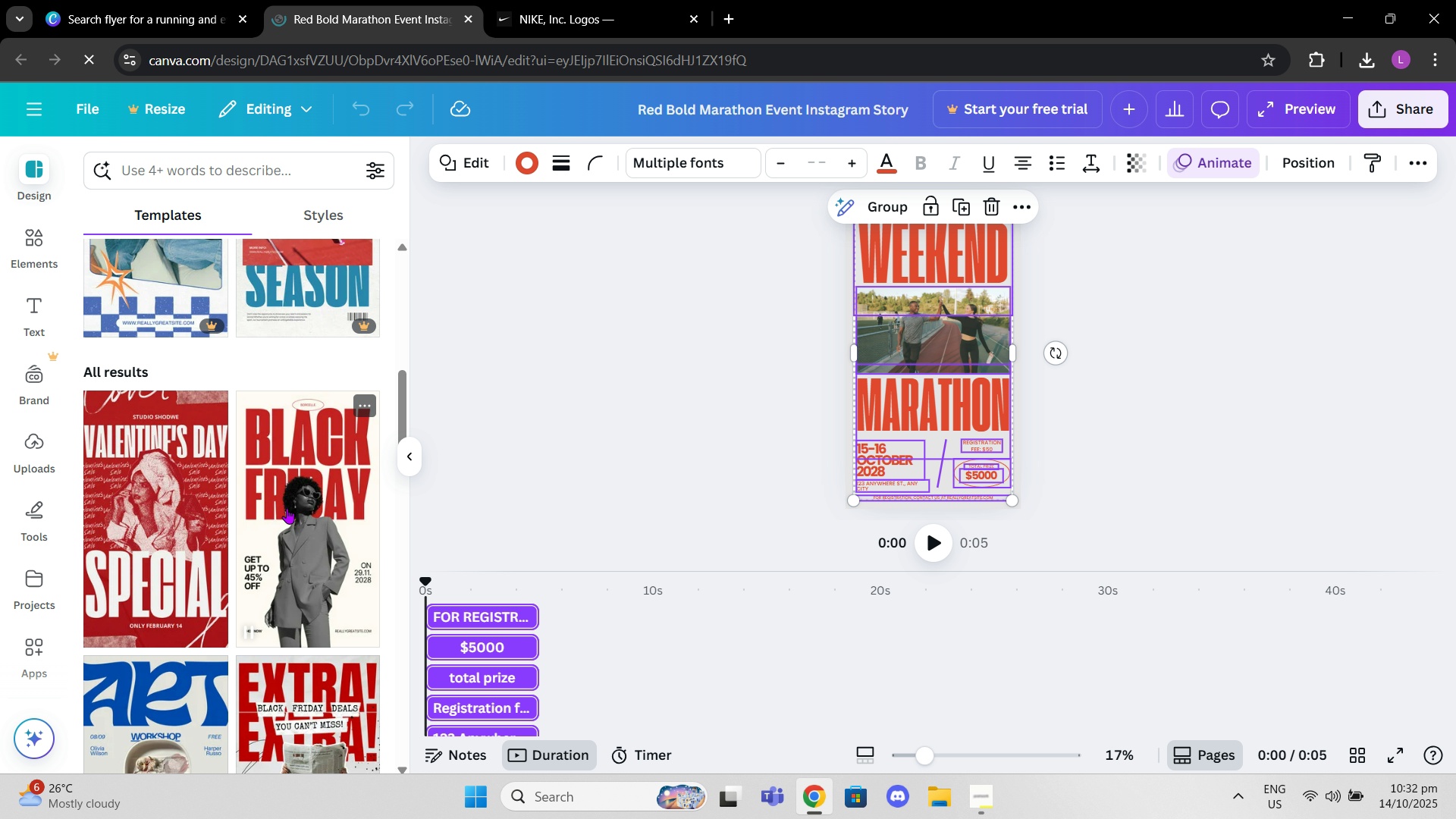 
mouse_move([274, 485])
 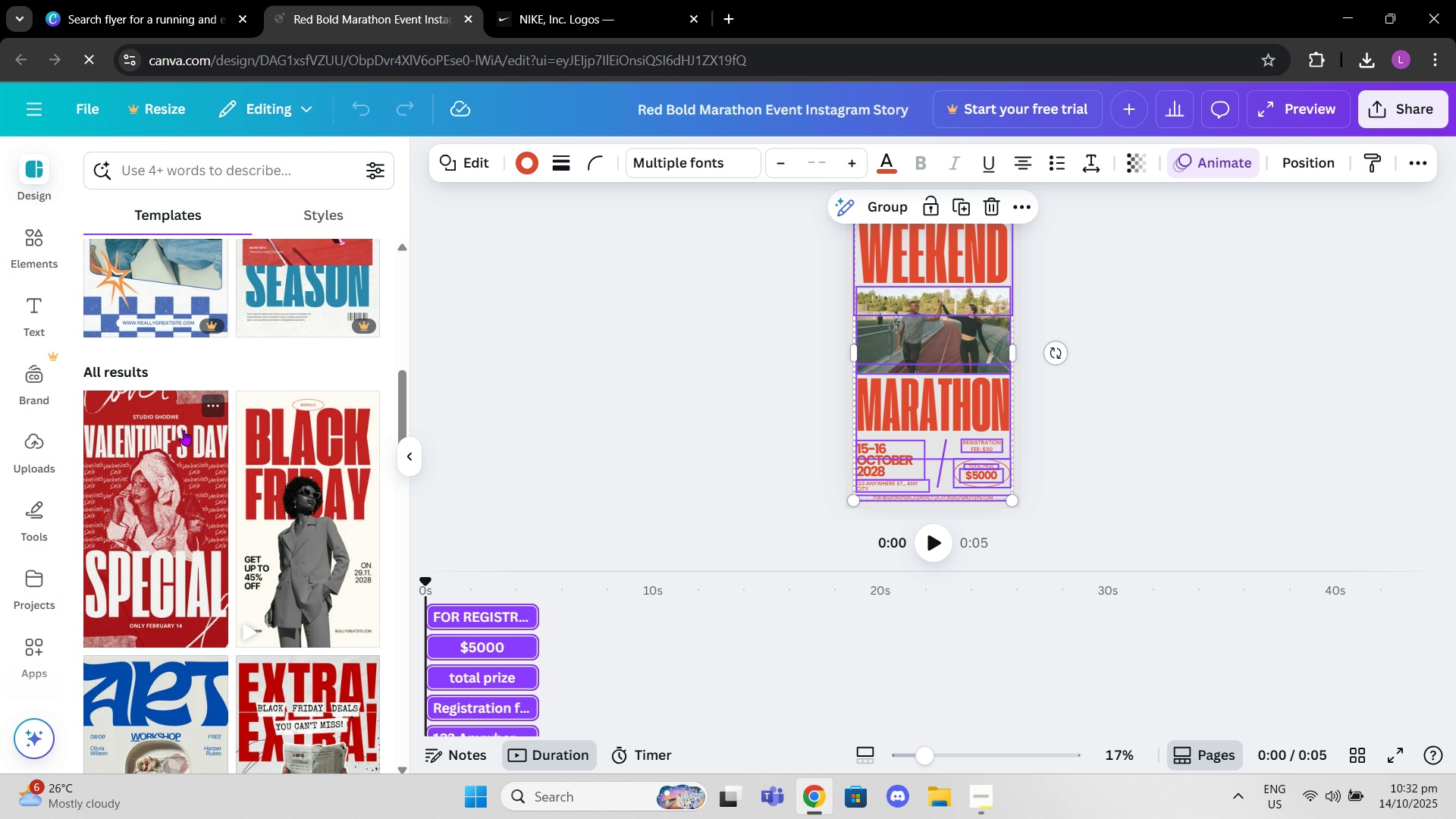 
scroll: coordinate [181, 457], scroll_direction: up, amount: 3.0
 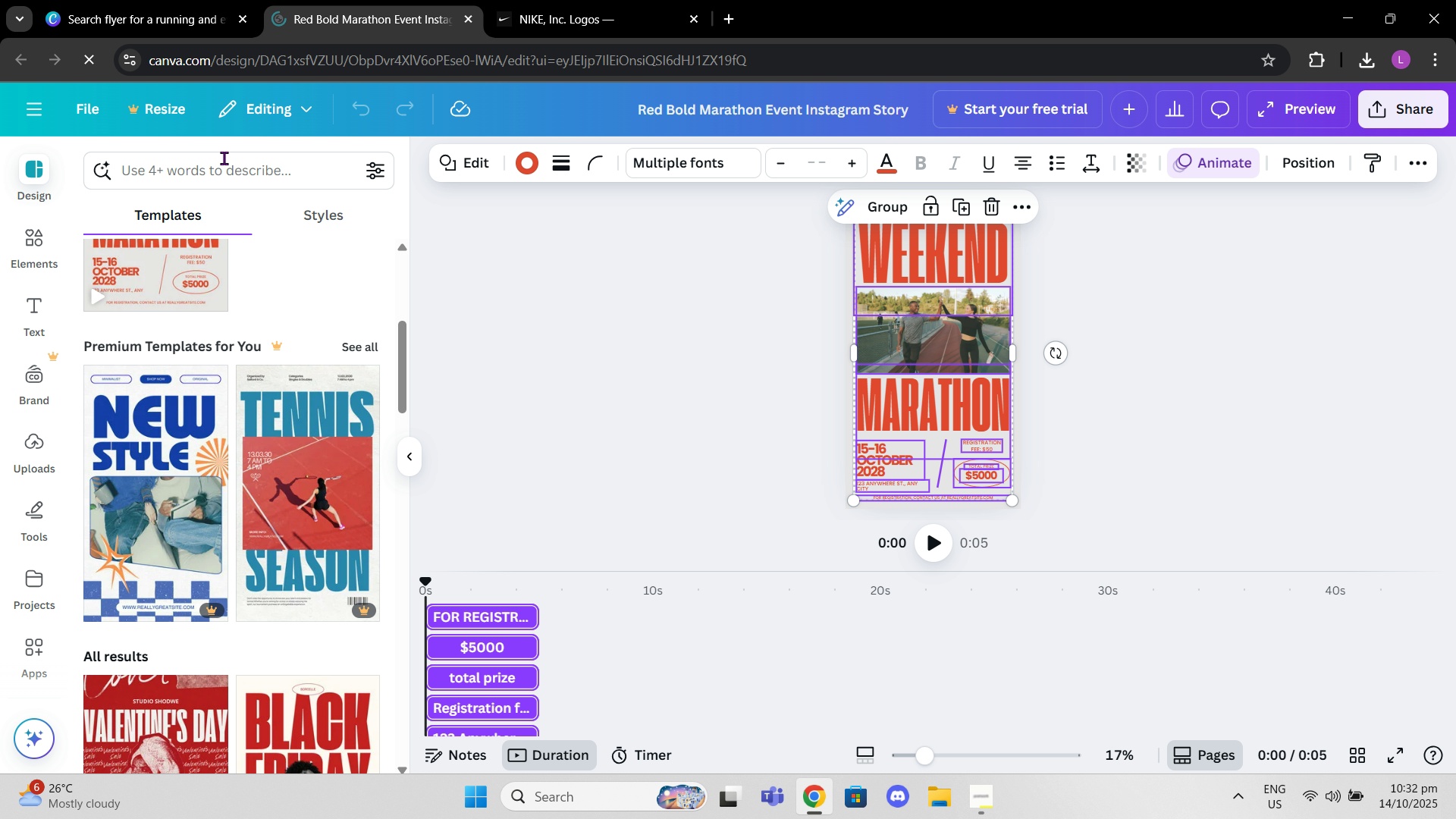 
left_click([225, 169])
 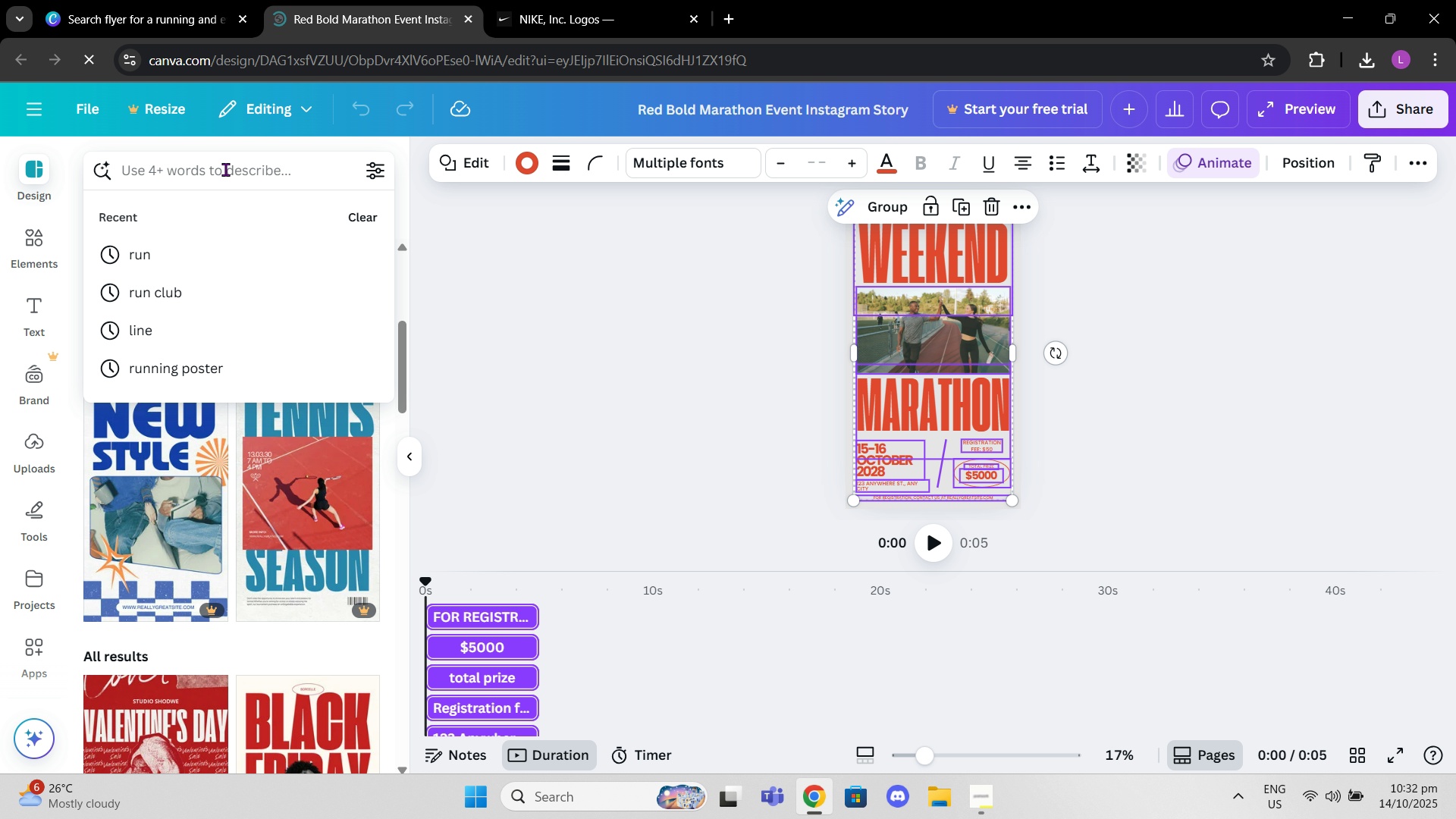 
type(running flyer )
 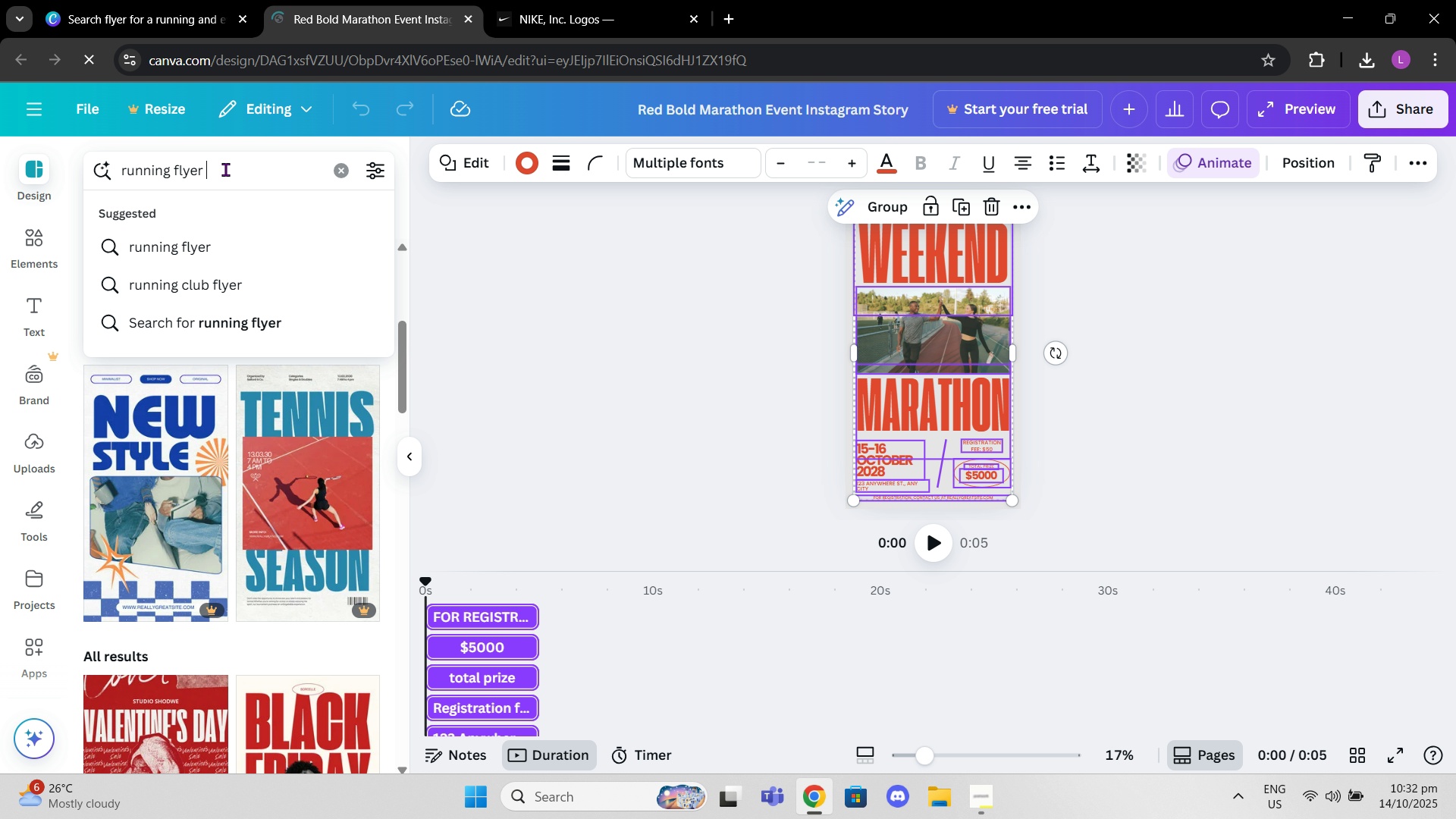 
key(Enter)
 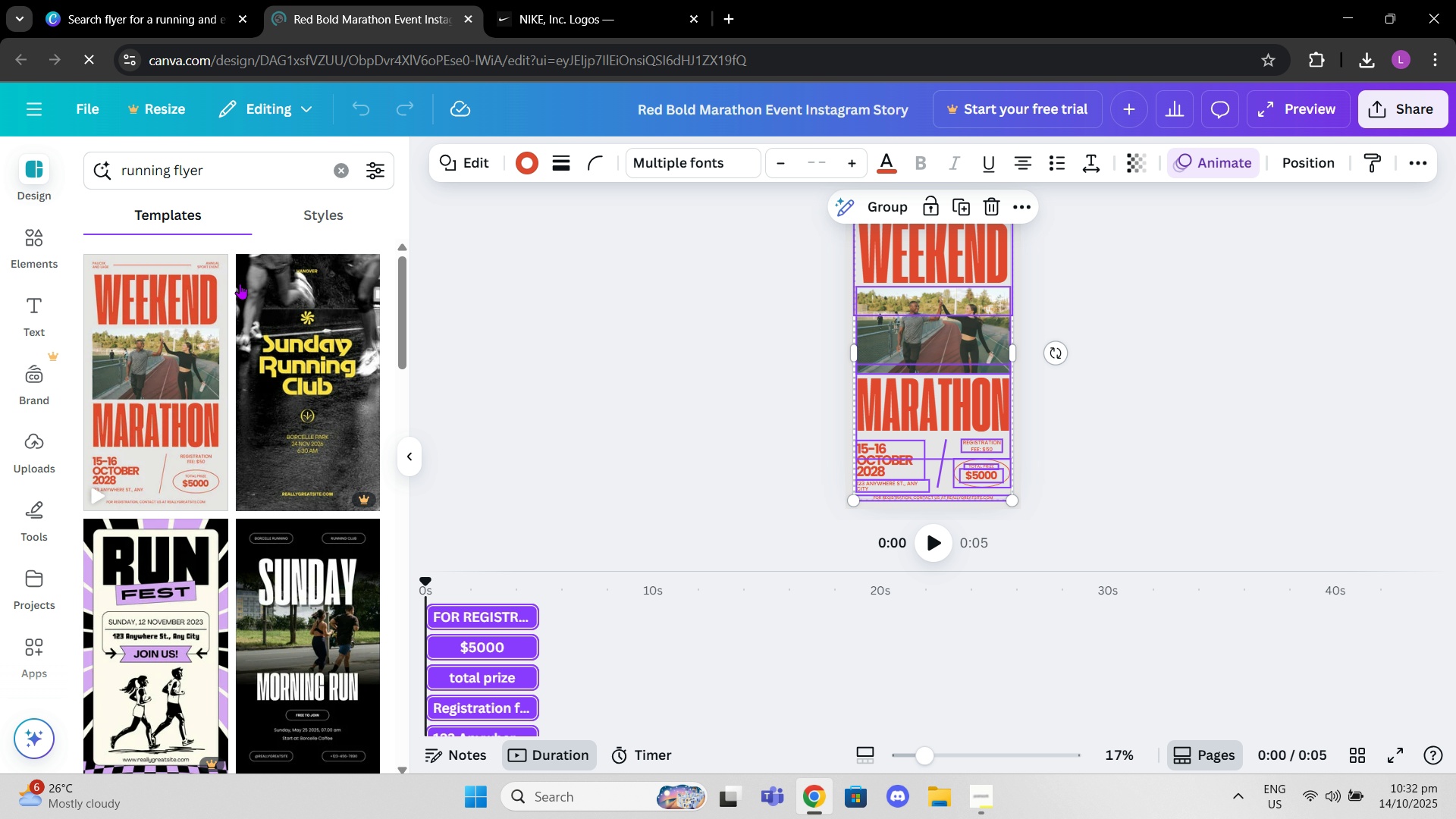 
scroll: coordinate [301, 428], scroll_direction: down, amount: 4.0
 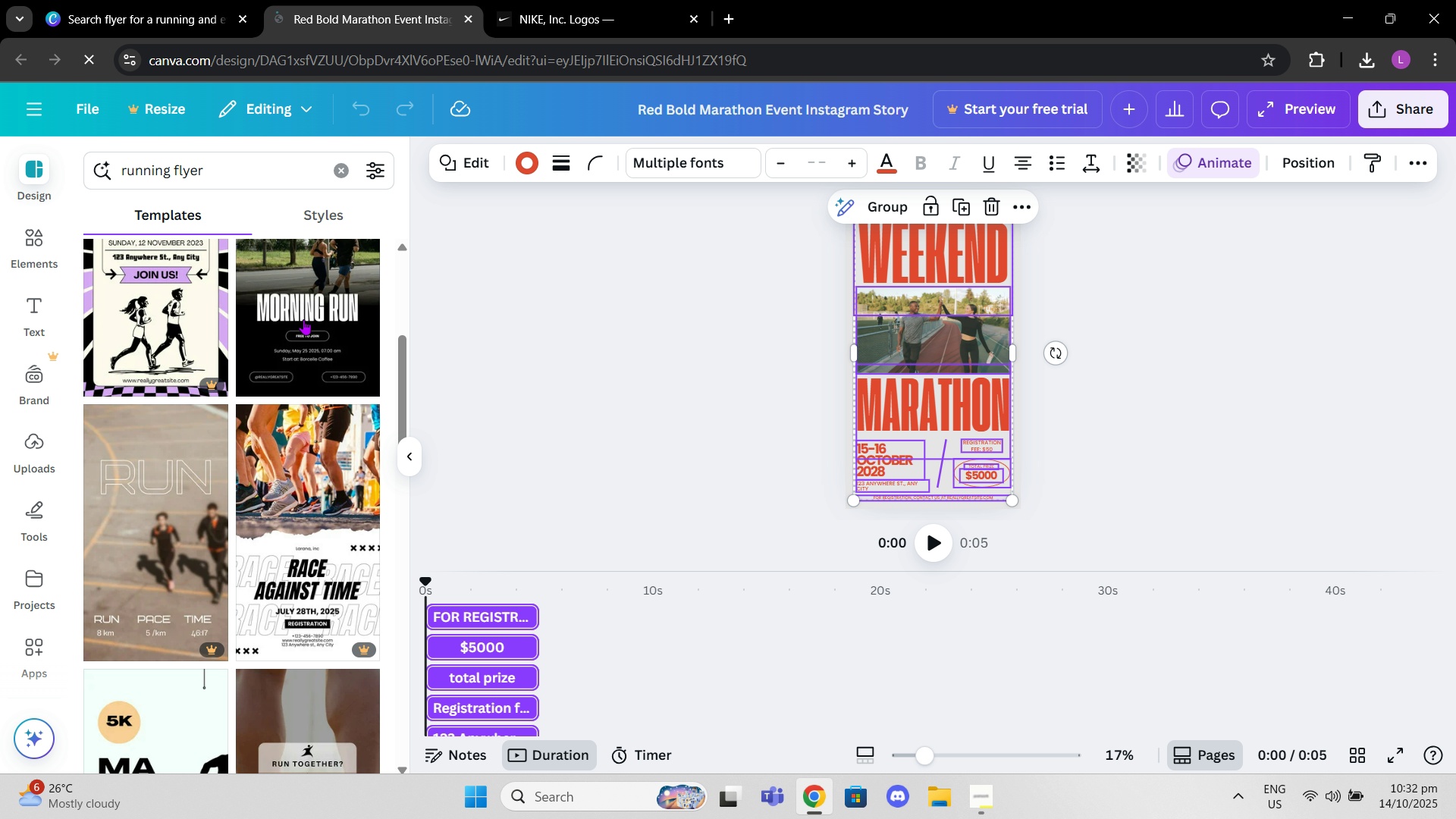 
left_click([303, 319])
 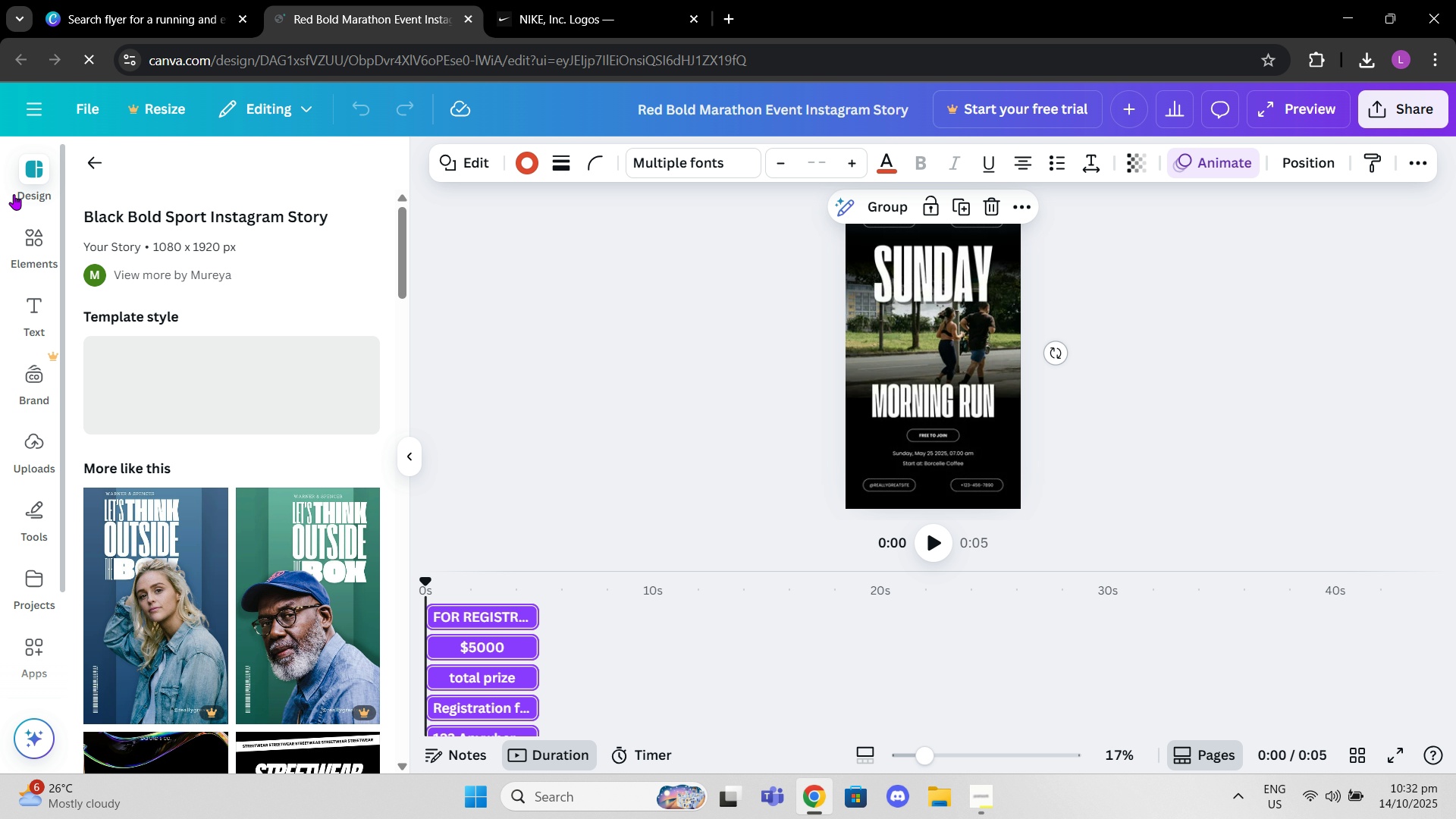 
left_click([89, 170])
 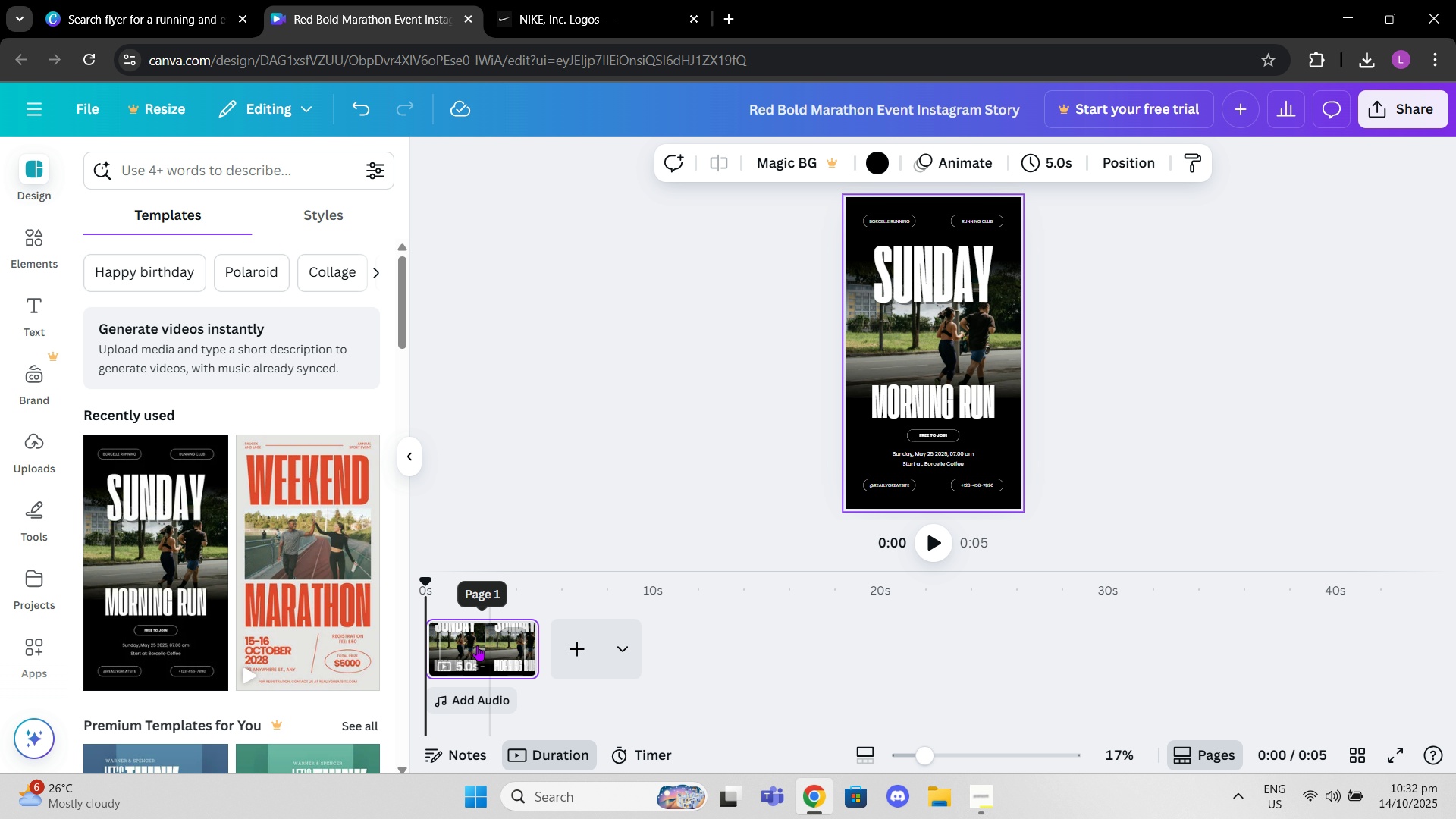 
scroll: coordinate [200, 536], scroll_direction: down, amount: 4.0
 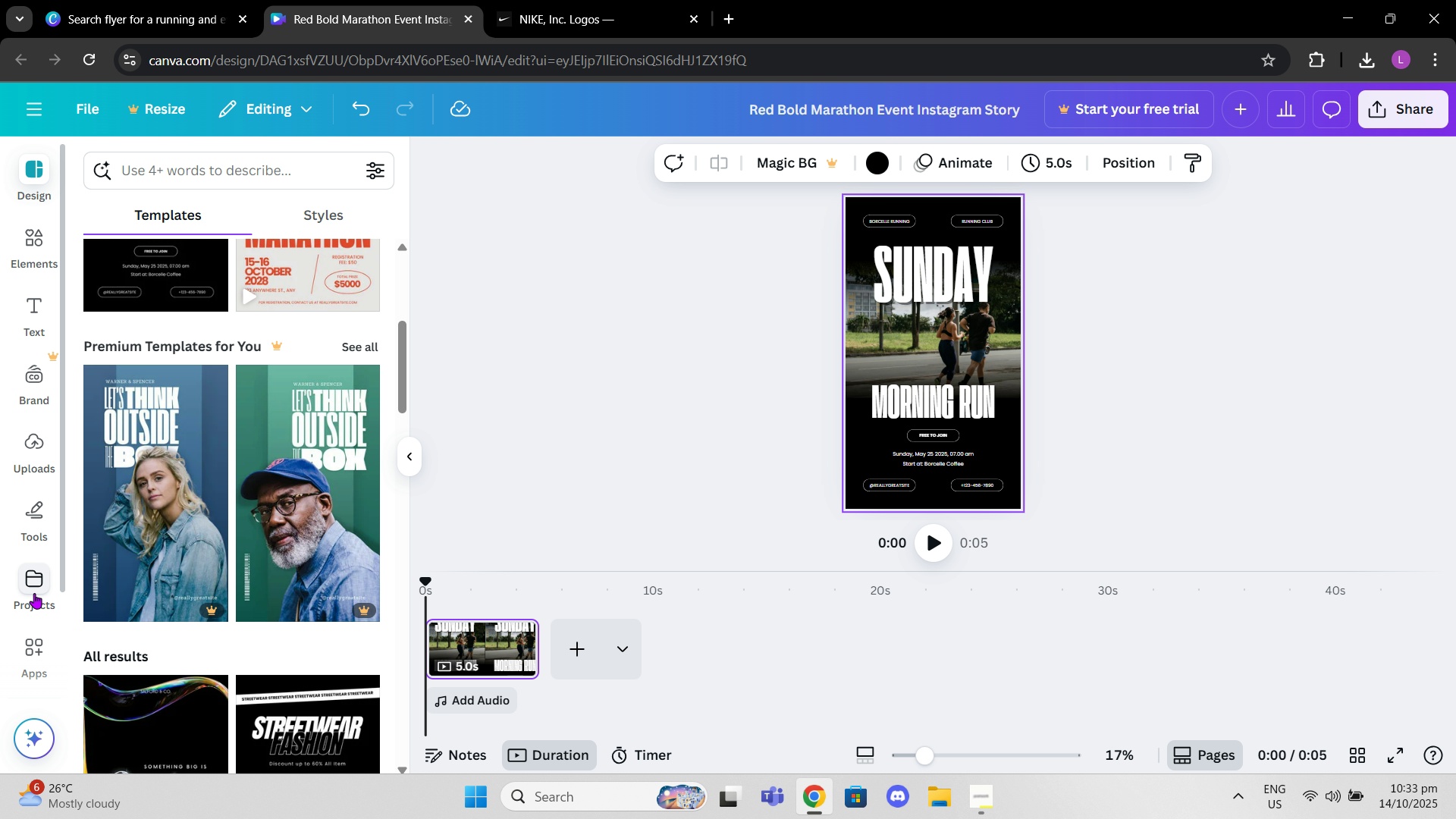 
left_click([36, 599])
 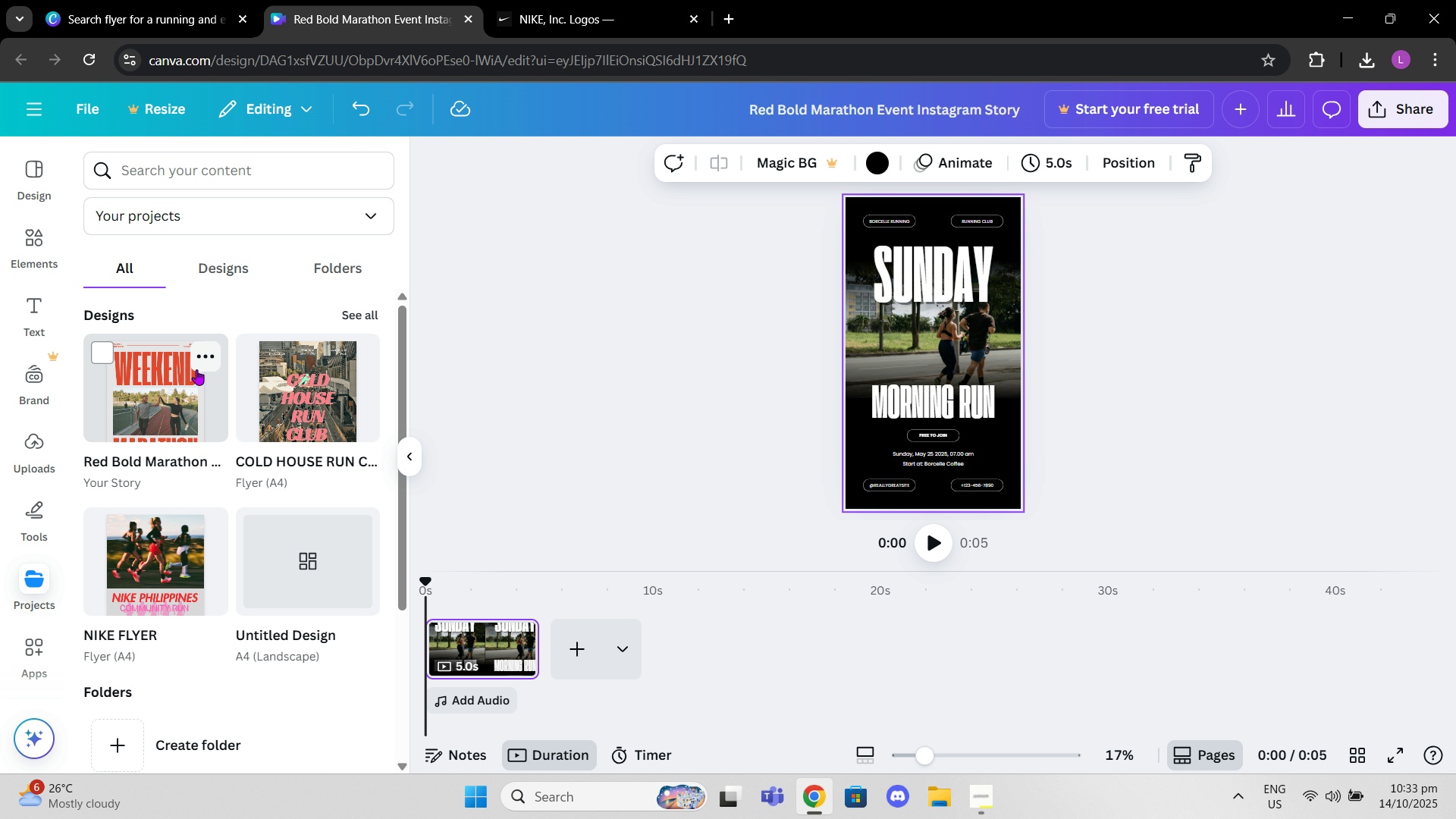 
wait(5.31)
 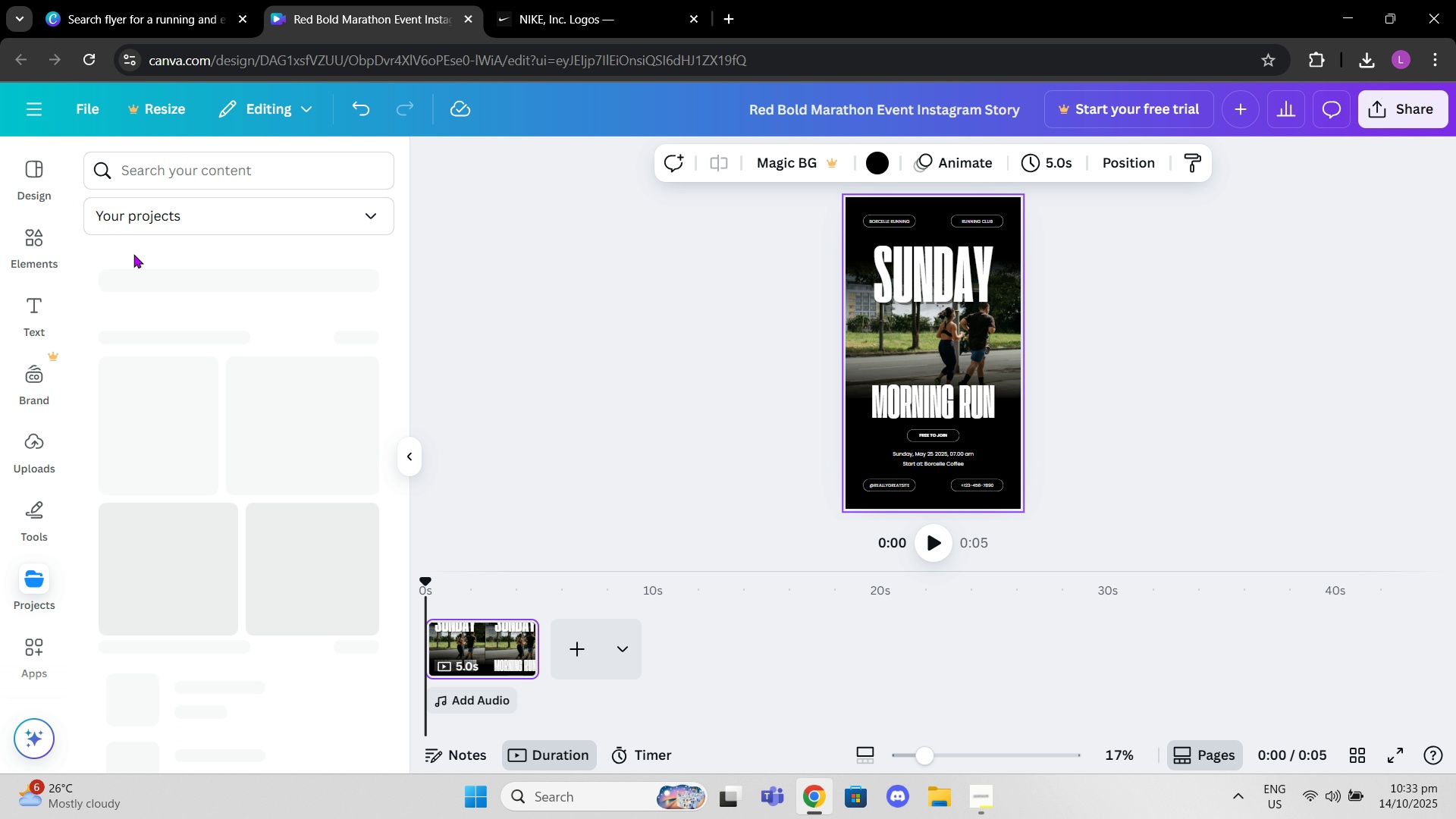 
left_click([201, 533])
 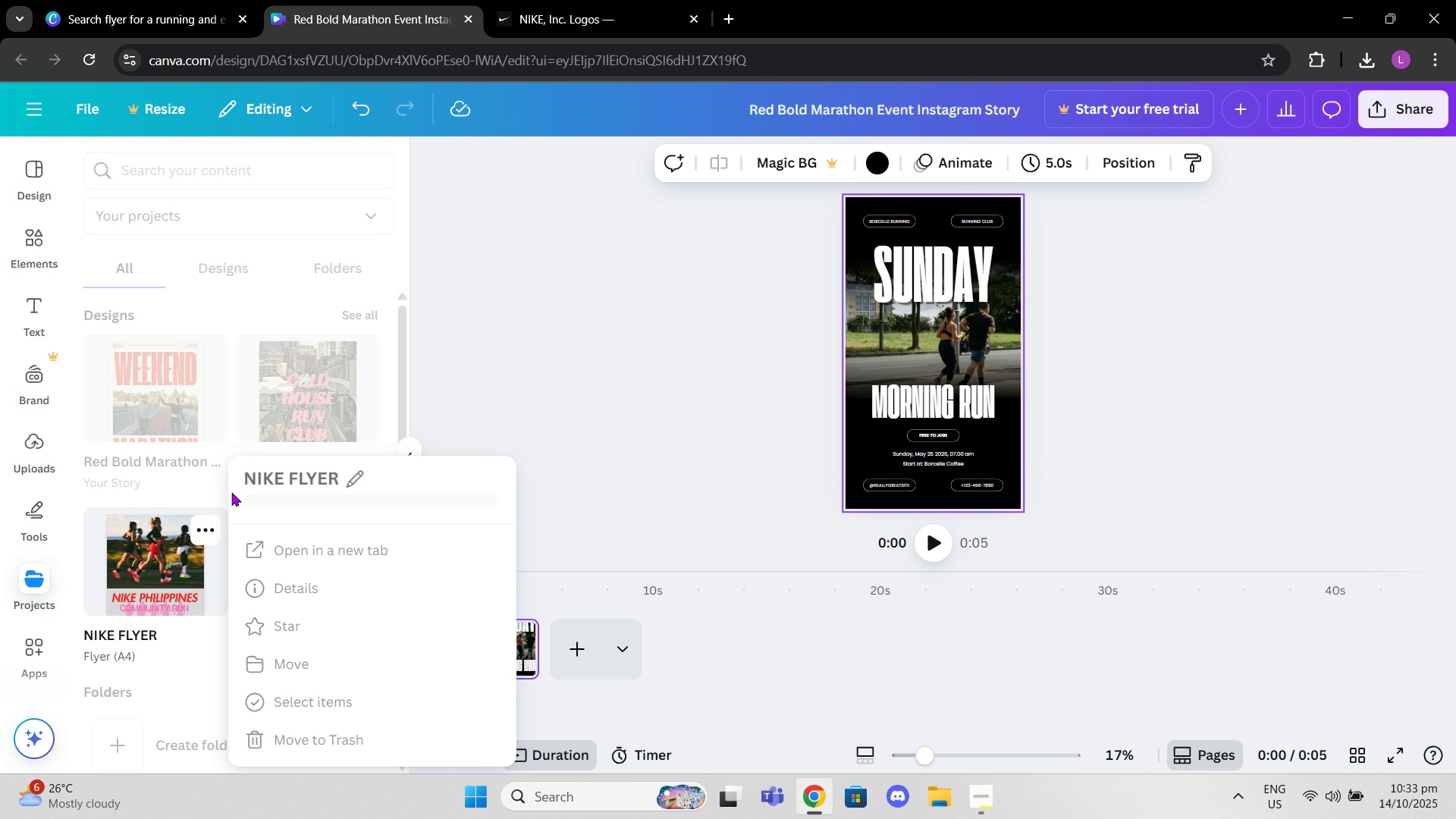 
mouse_move([332, 570])
 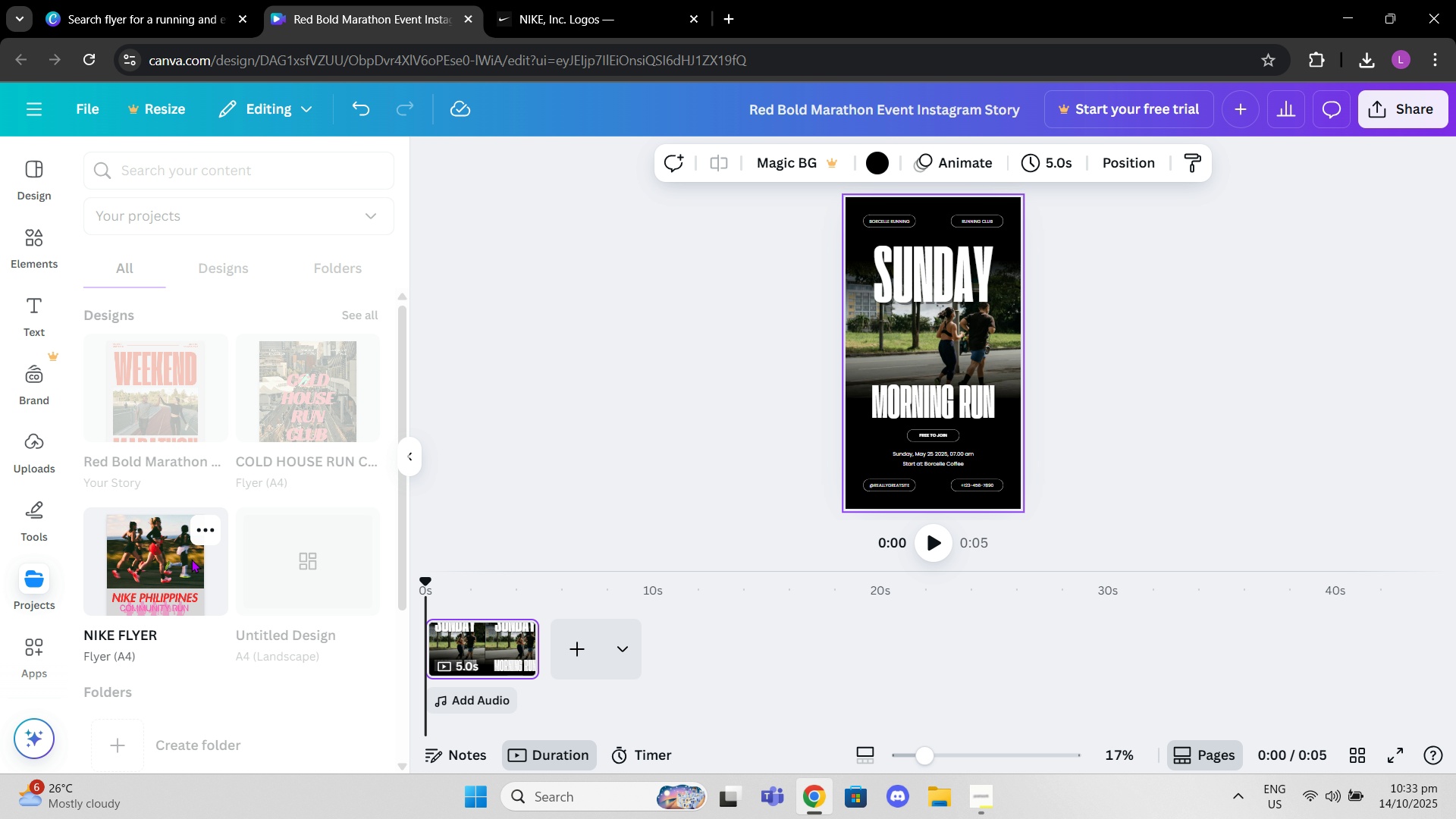 
left_click([191, 559])
 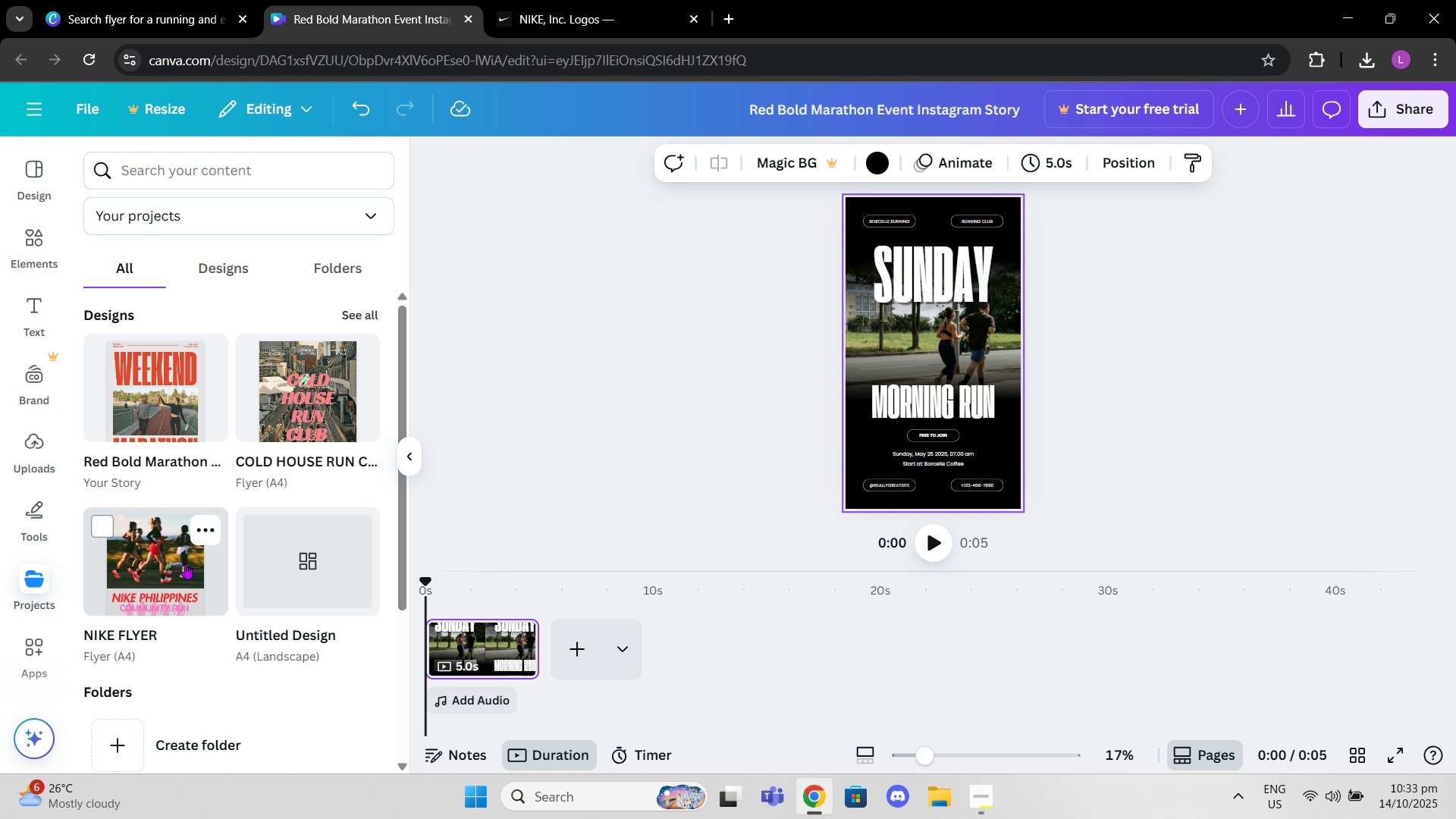 
double_click([191, 562])
 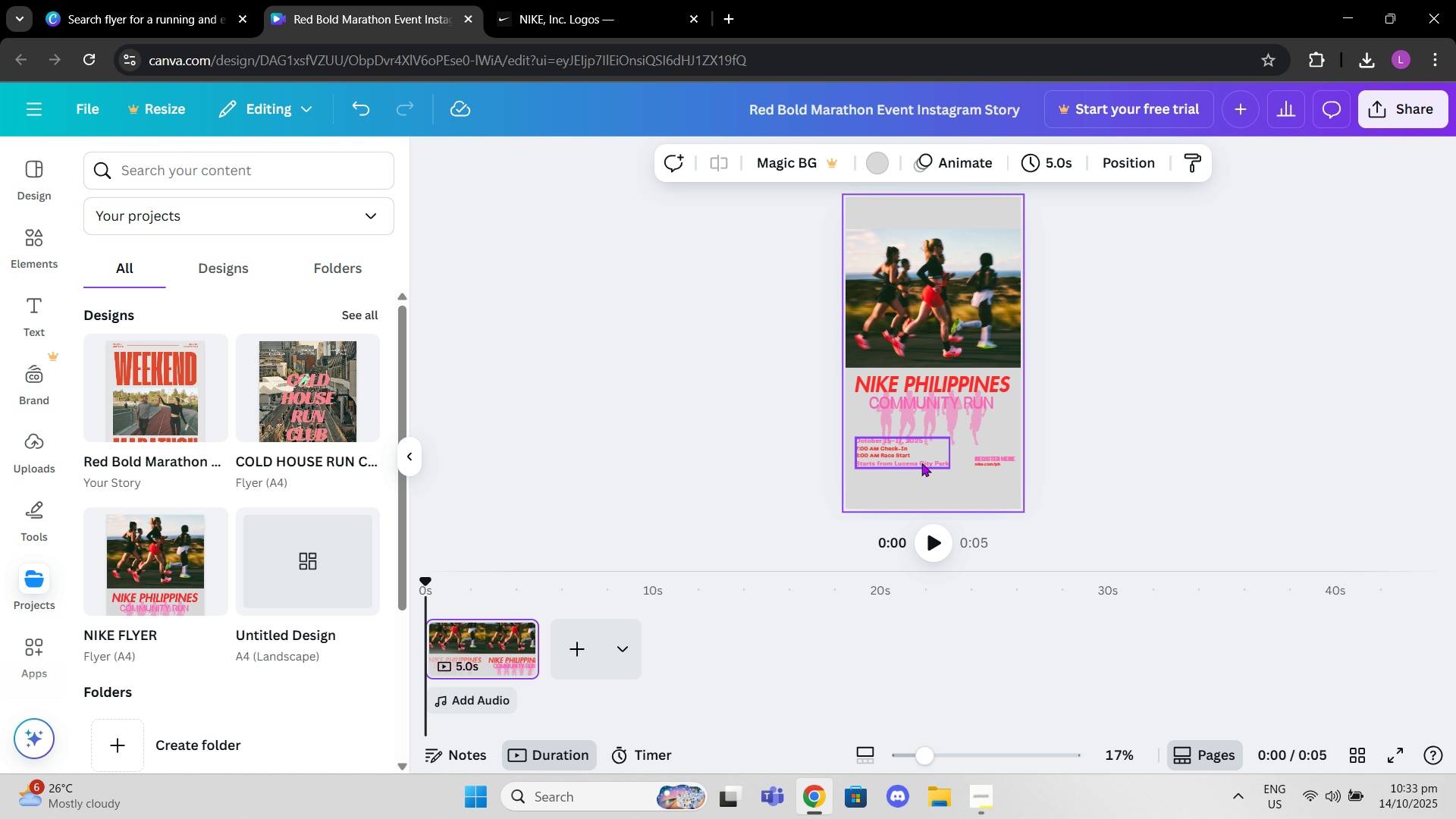 
left_click_drag(start_coordinate=[975, 490], to_coordinate=[939, 313])
 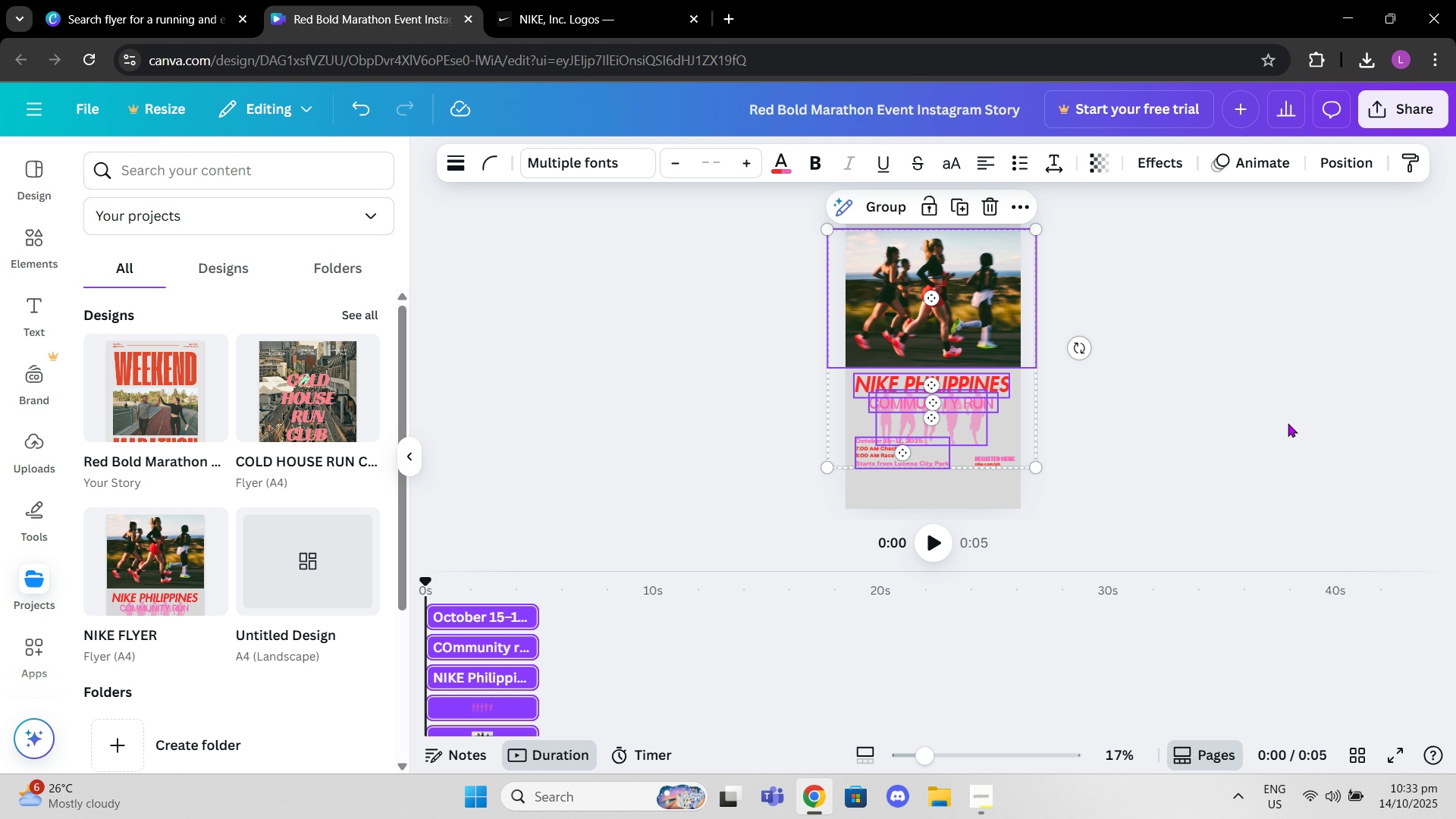 
left_click([1288, 423])
 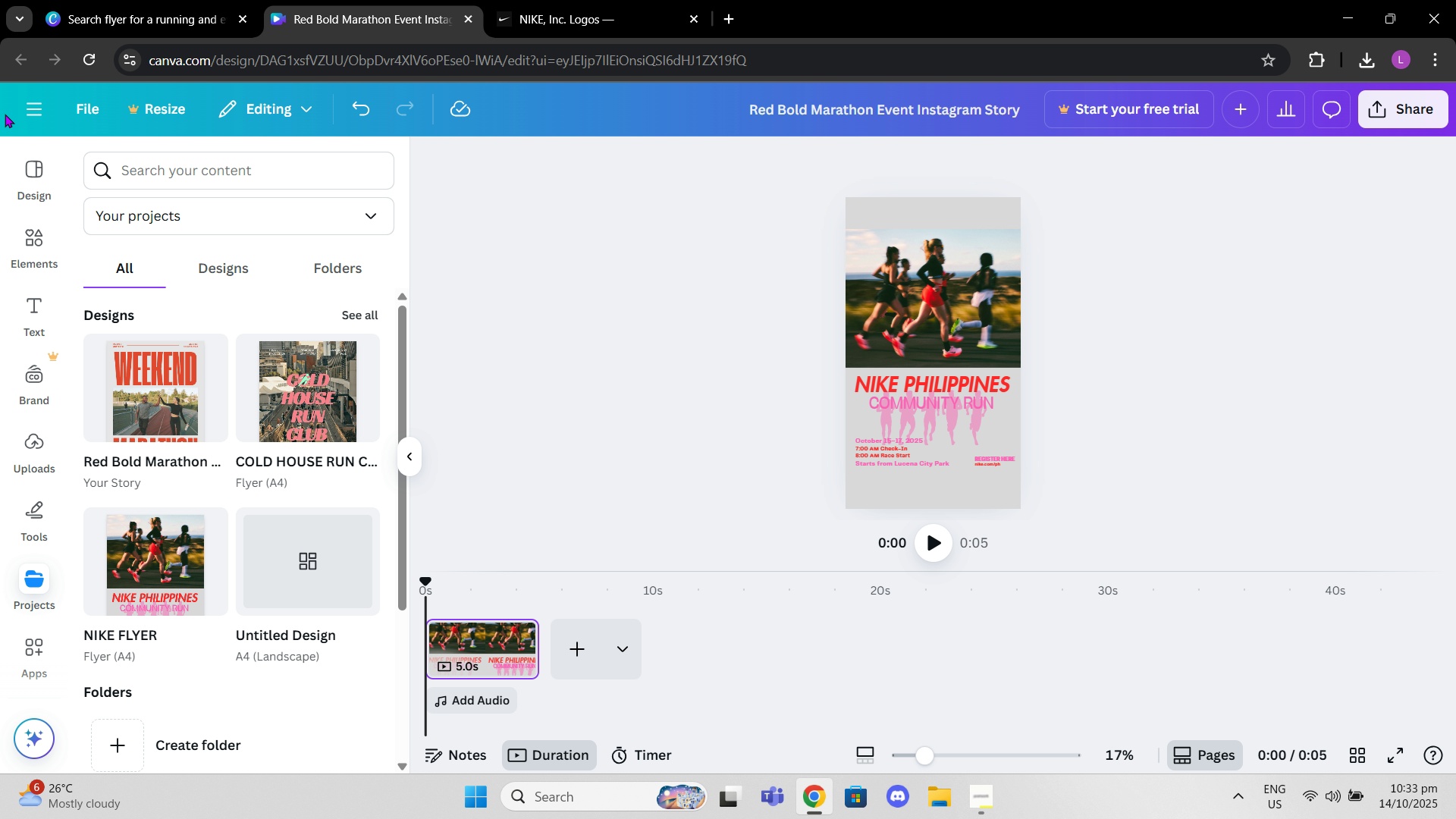 
left_click([14, 114])
 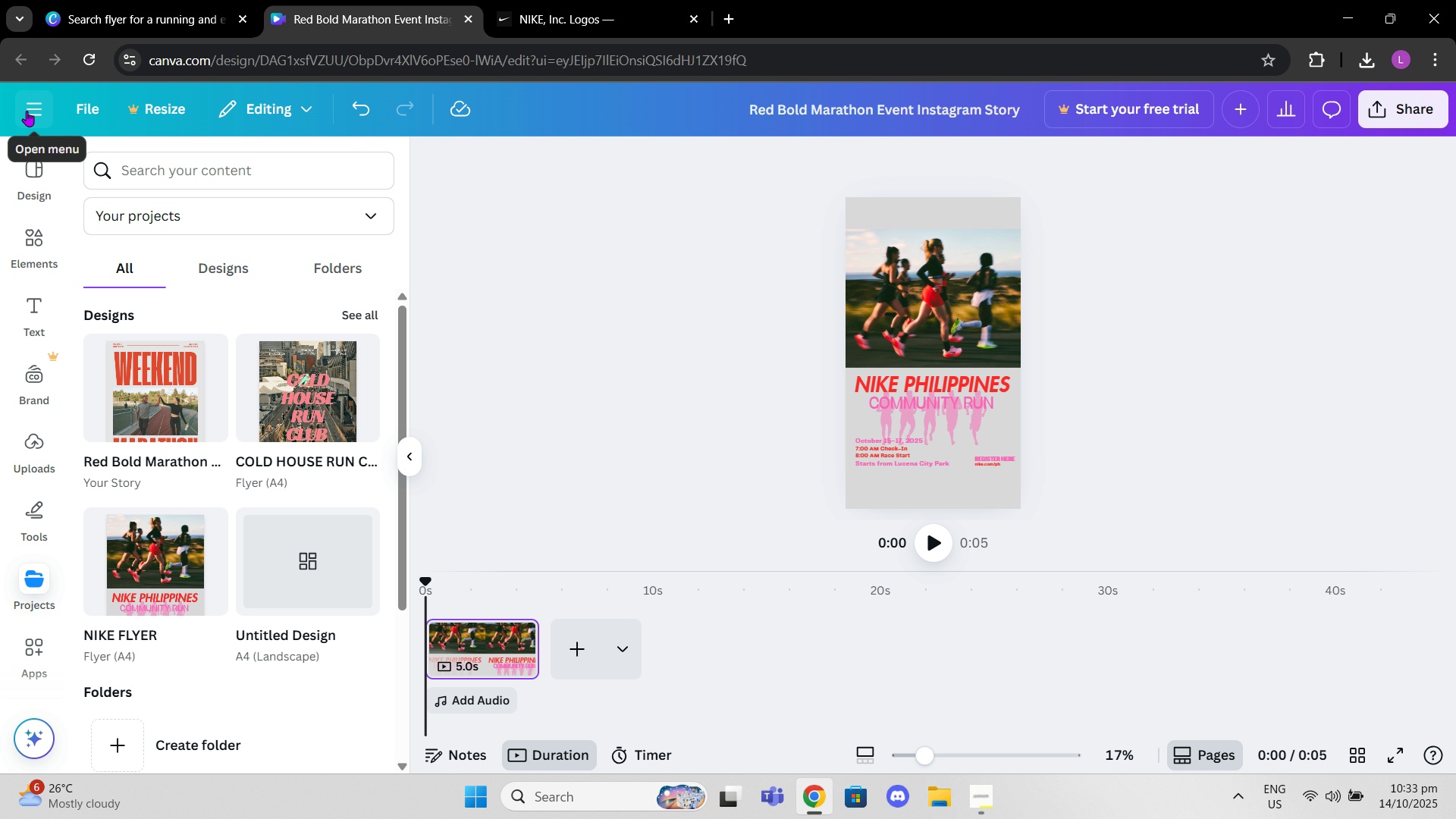 
left_click([27, 111])
 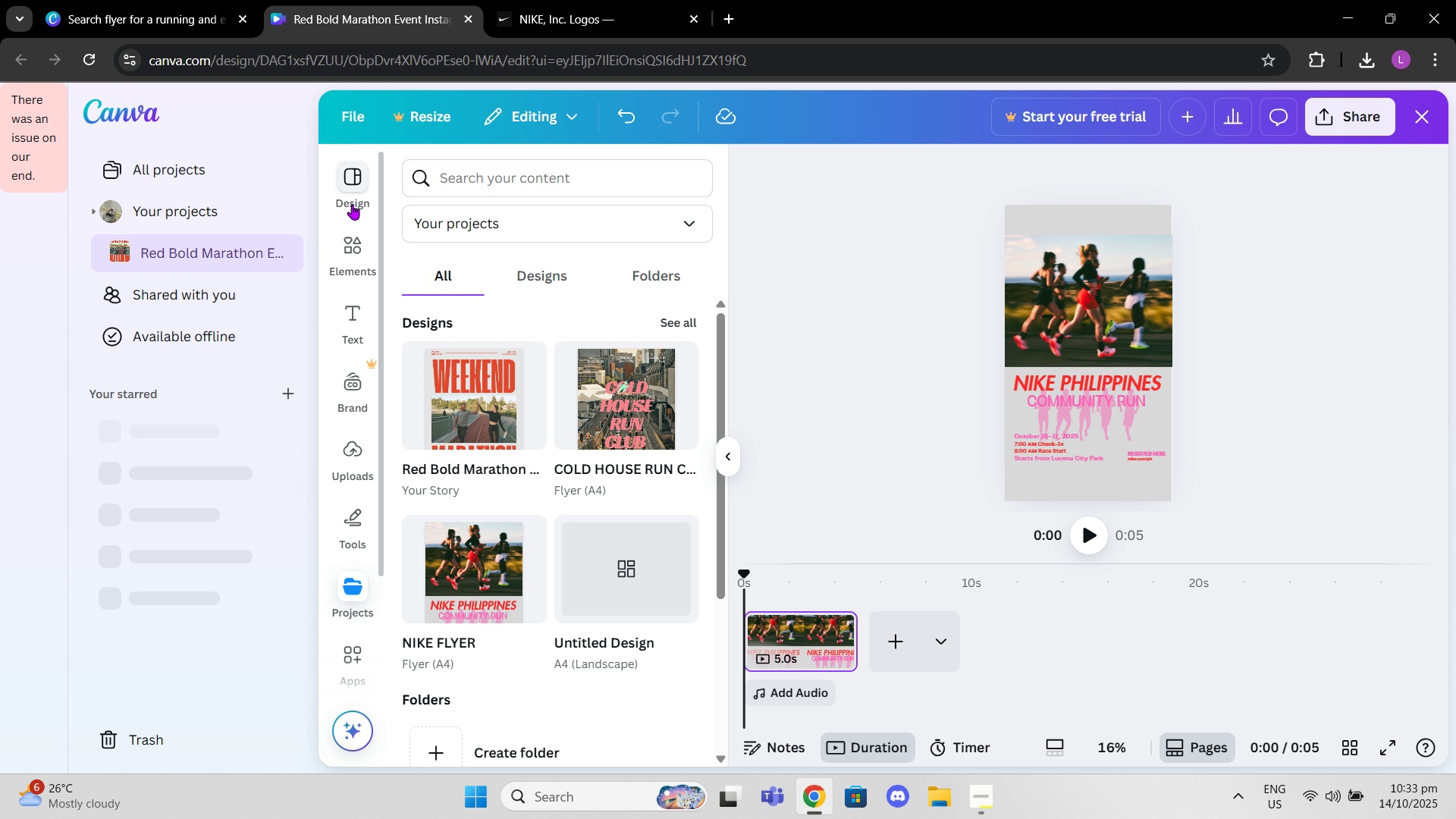 
left_click([221, 173])
 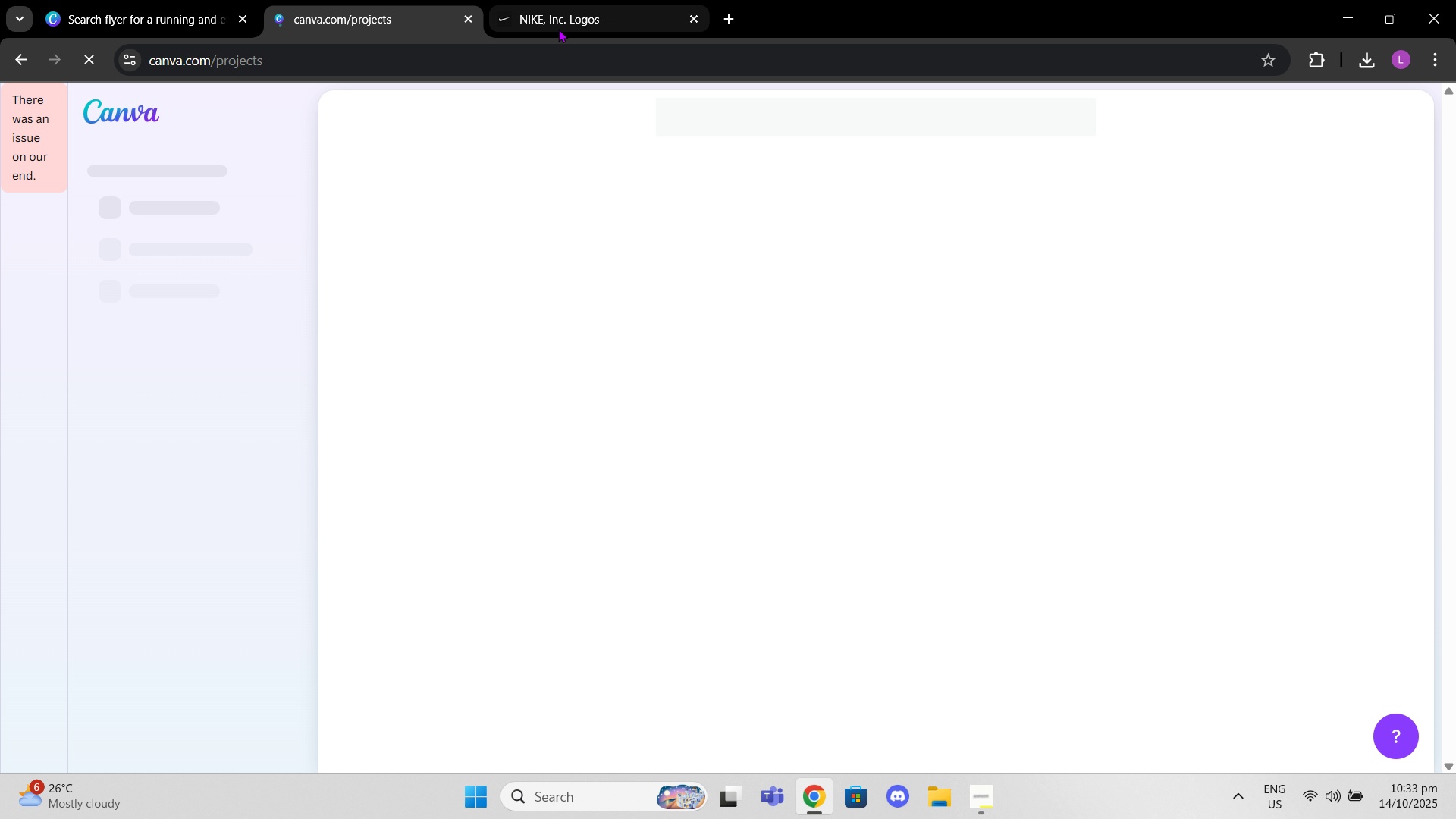 
wait(7.3)
 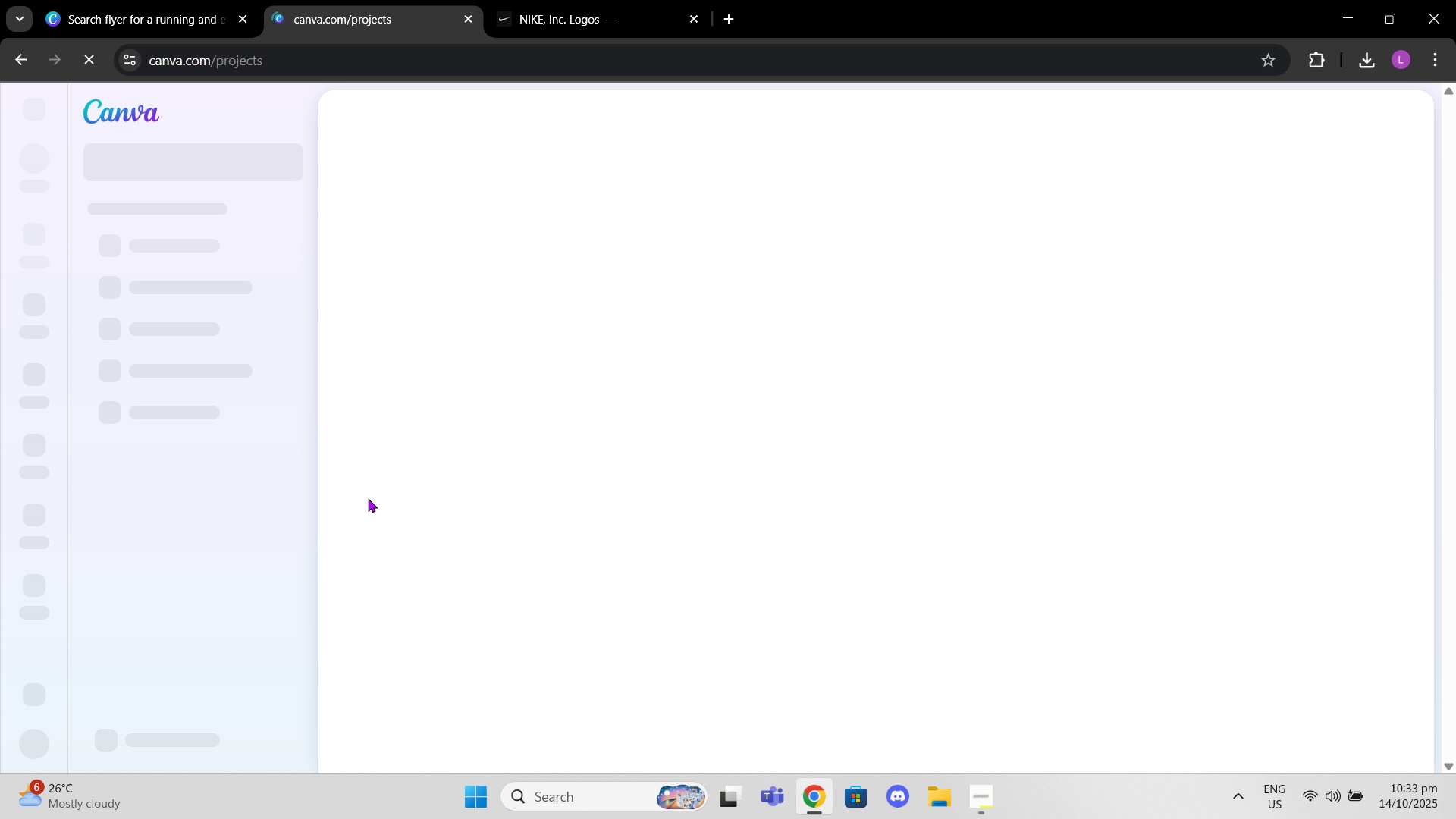 
left_click([619, 0])
 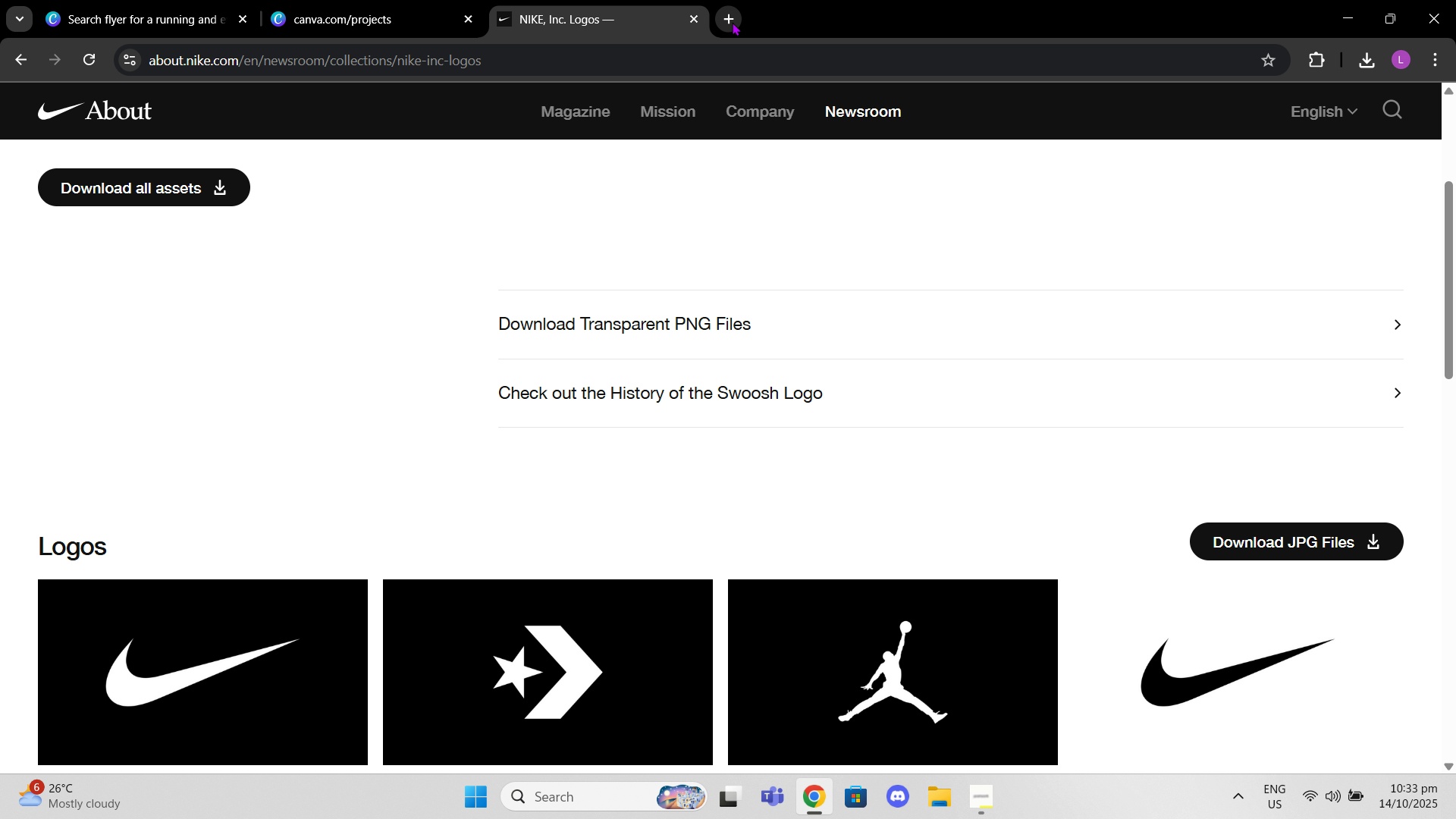 
left_click([732, 22])
 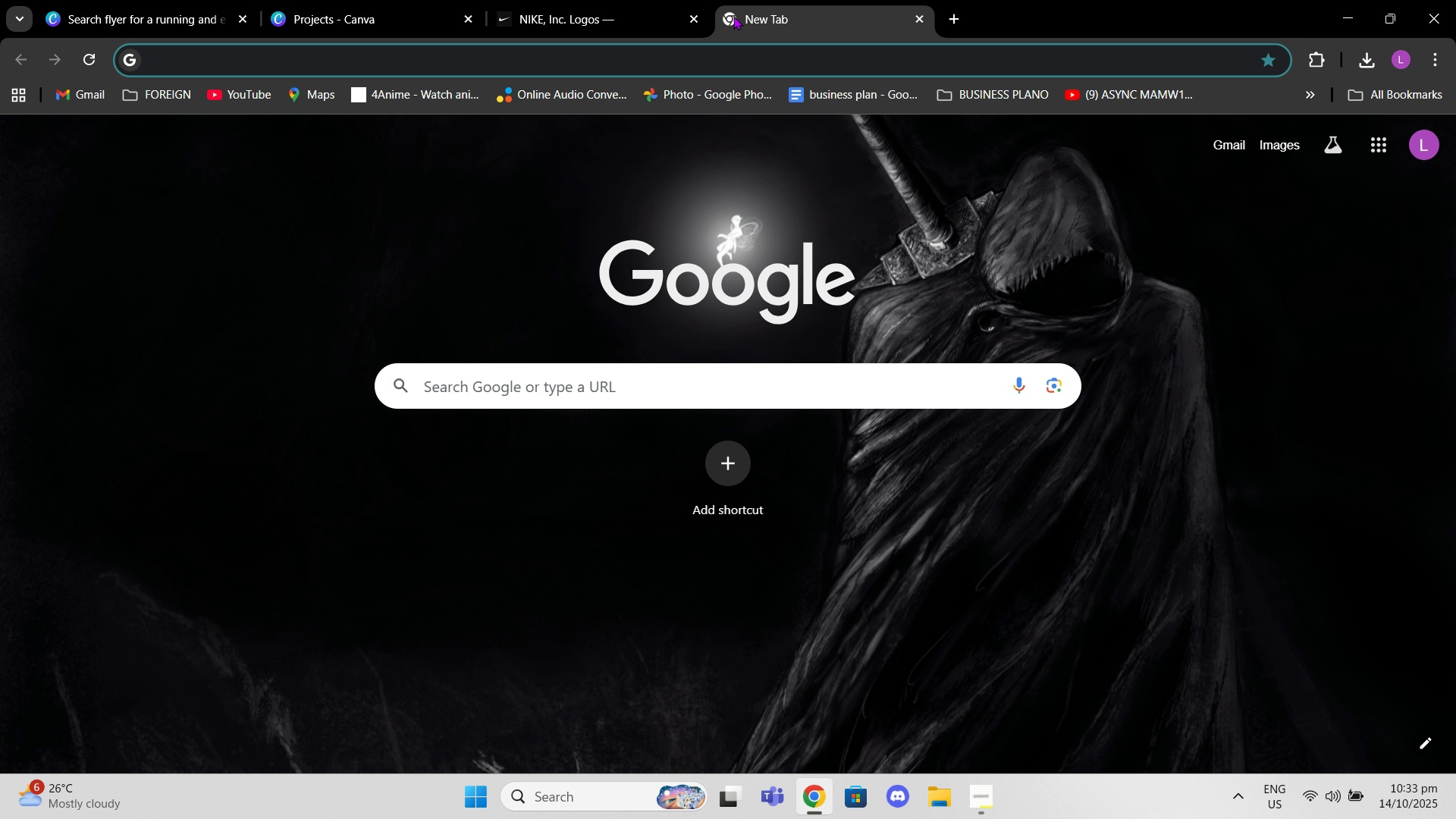 
type(nike running)
 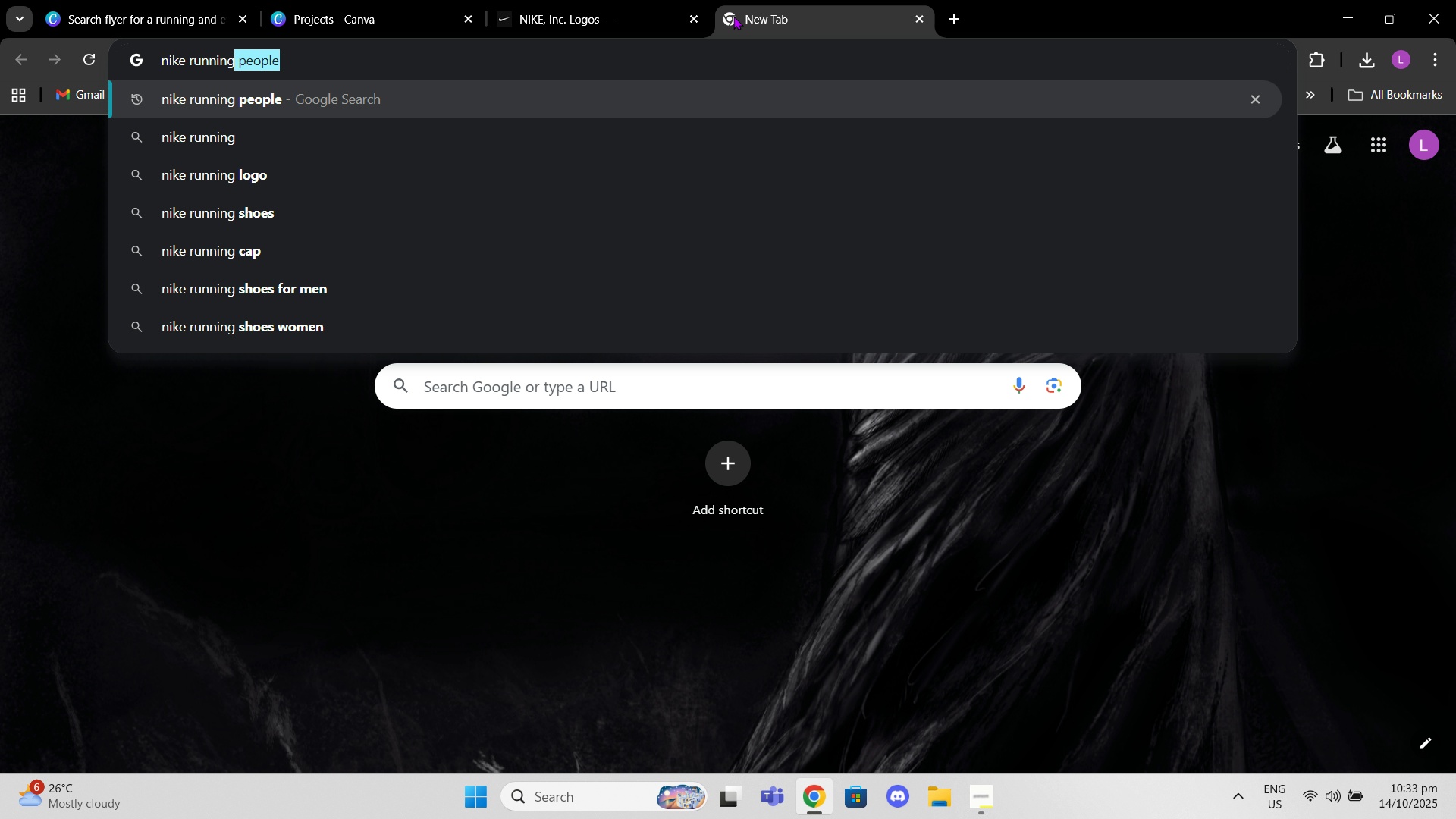 
key(Enter)
 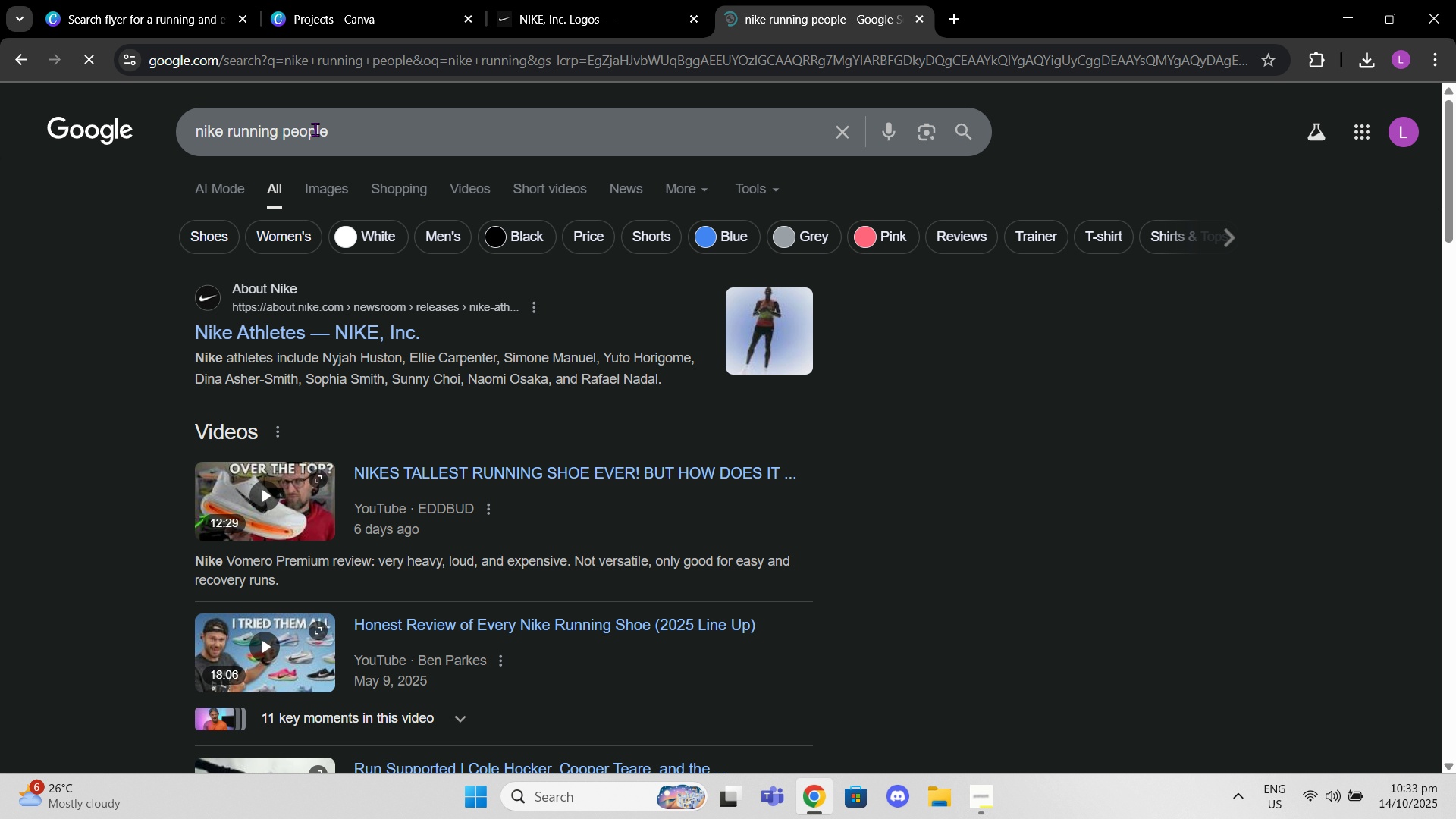 
double_click([315, 129])
 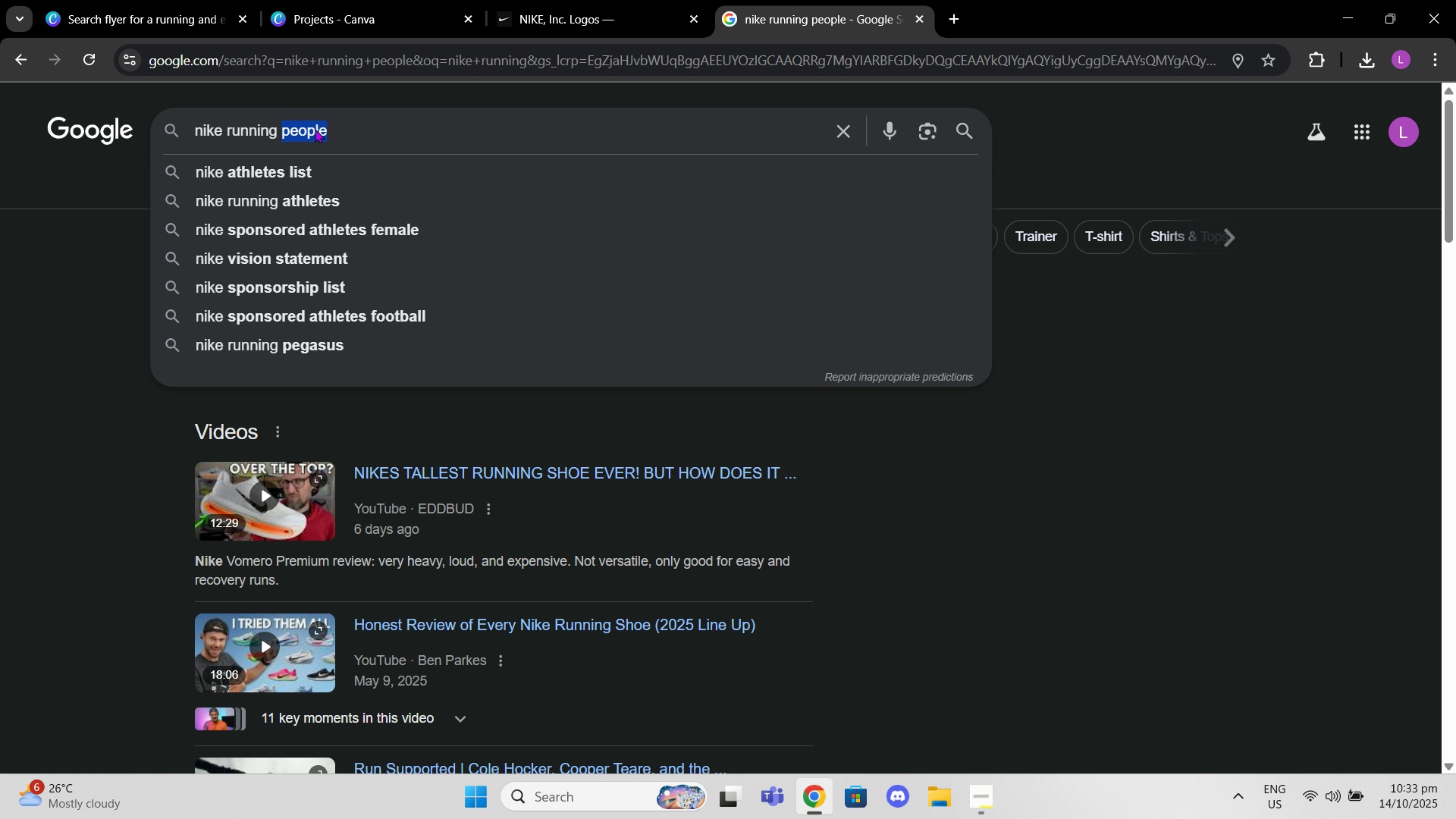 
key(Backspace)
 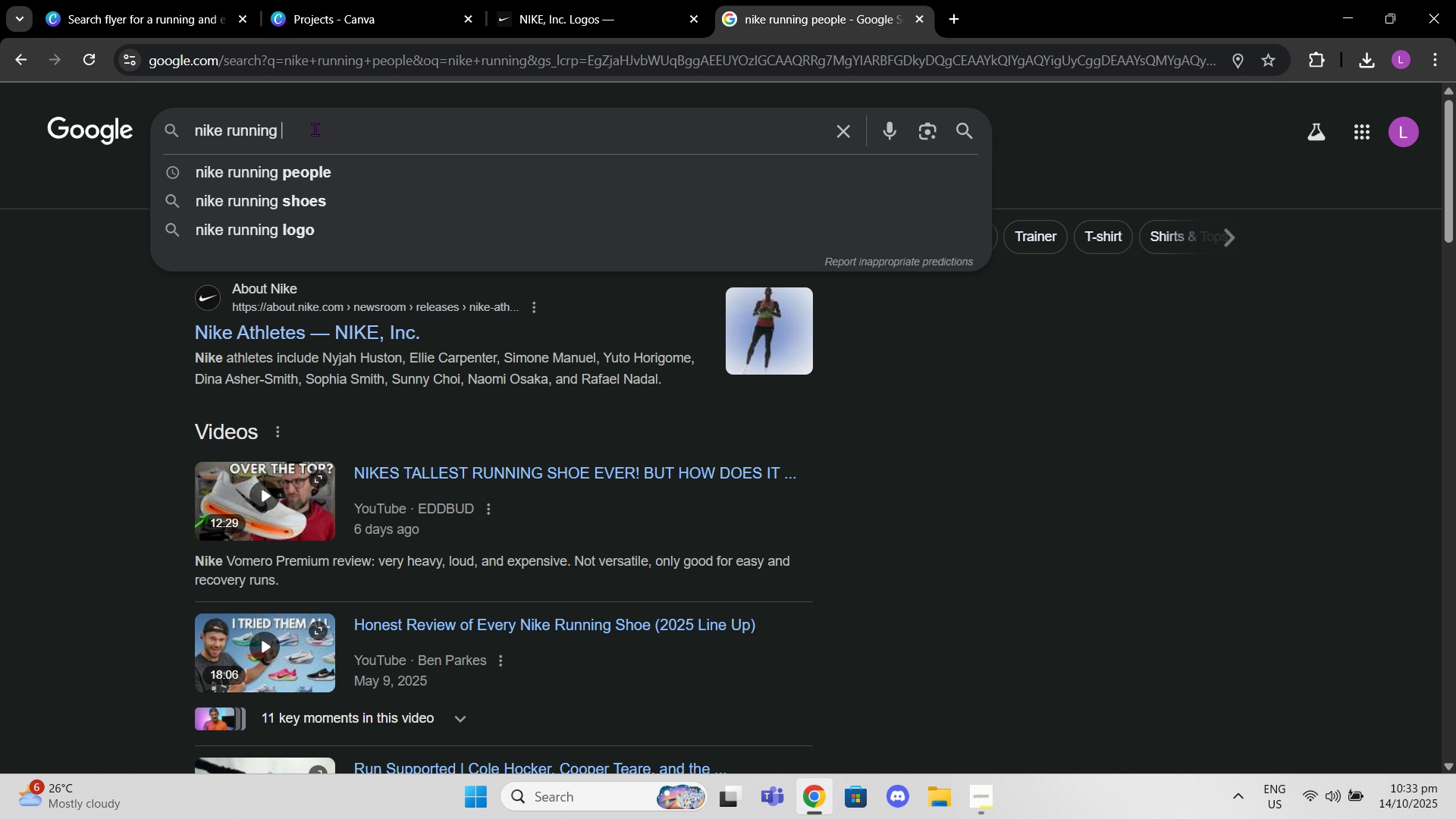 
key(Enter)
 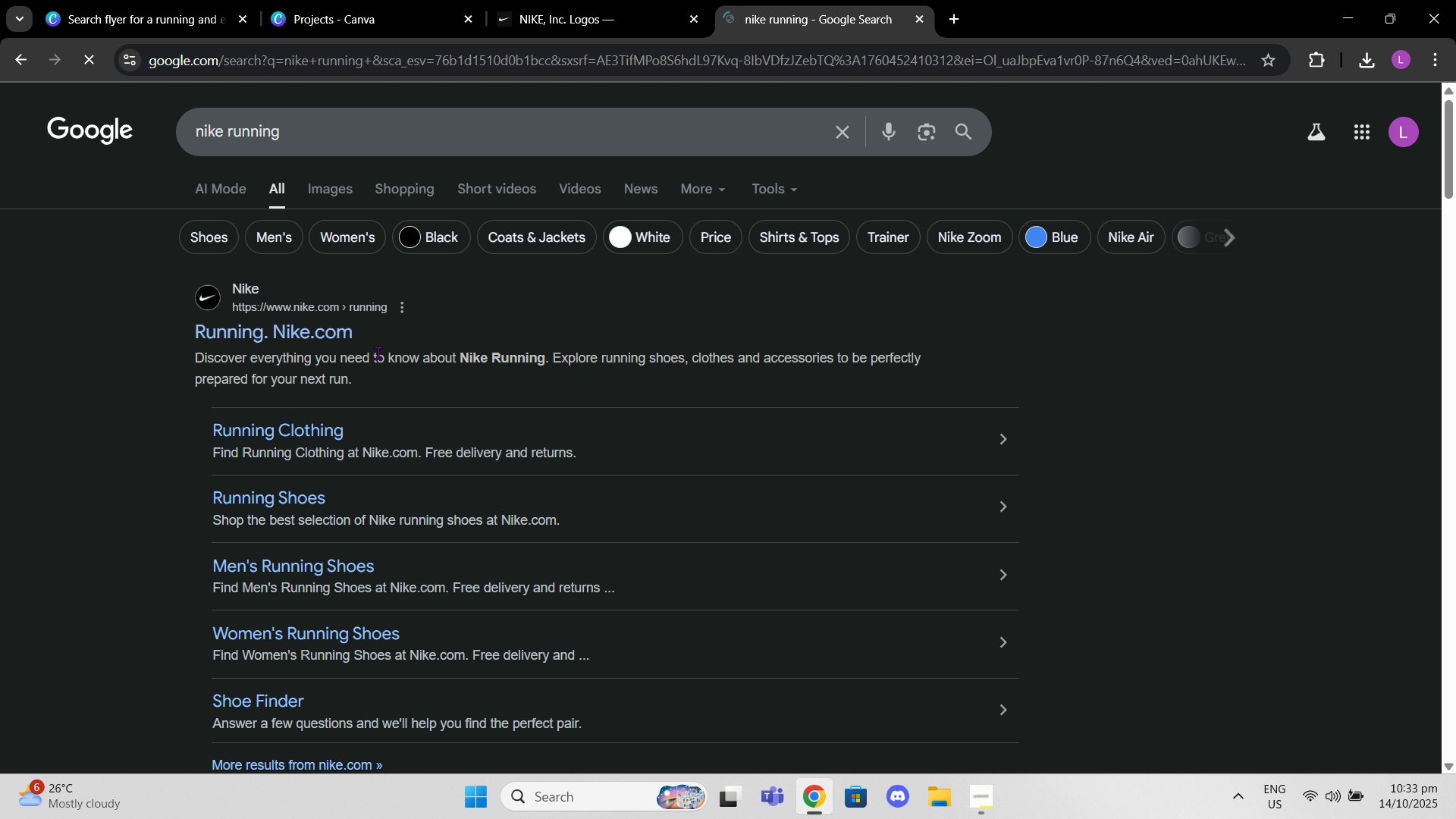 
left_click([318, 339])
 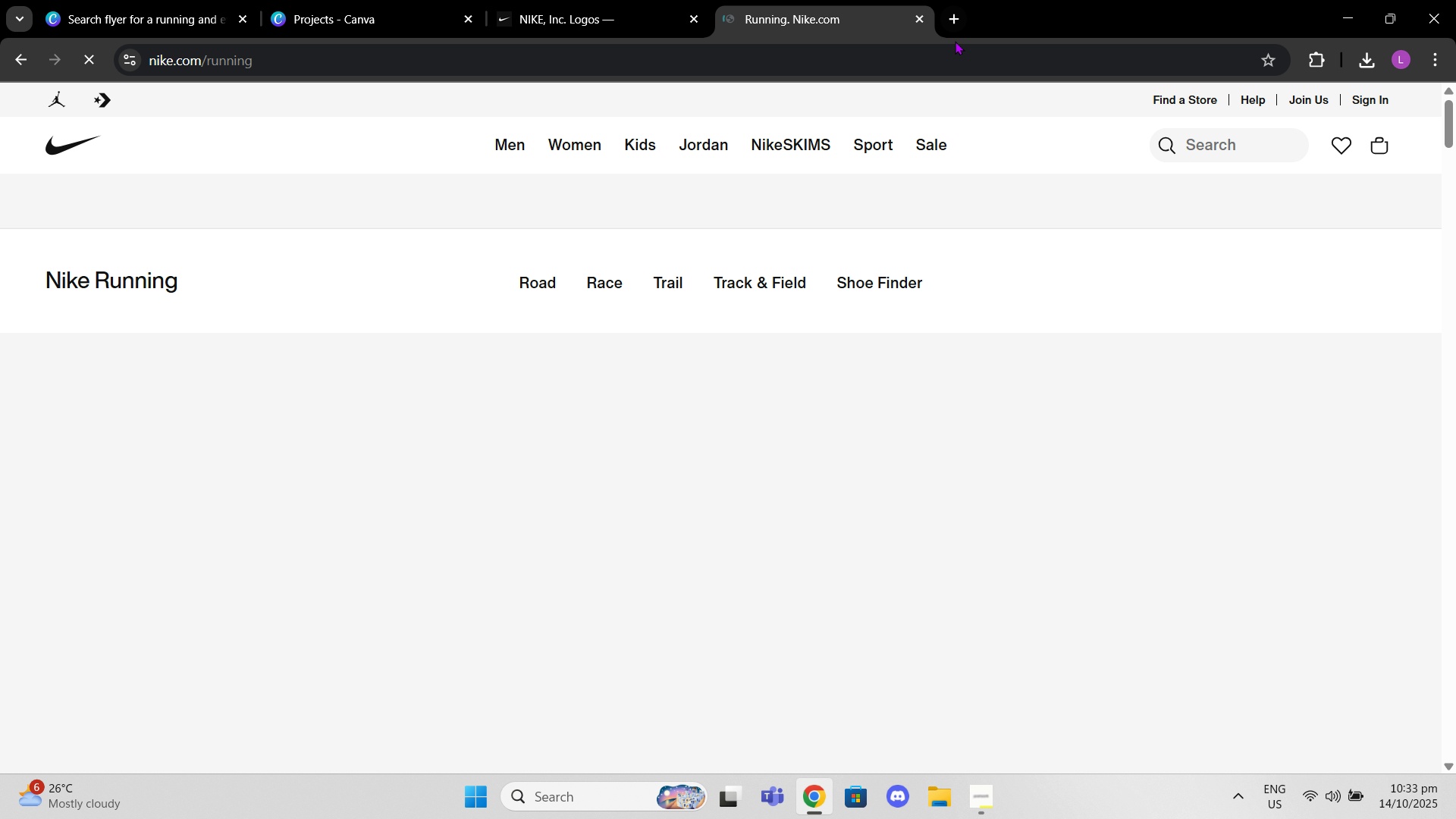 
scroll: coordinate [814, 304], scroll_direction: down, amount: 1.0
 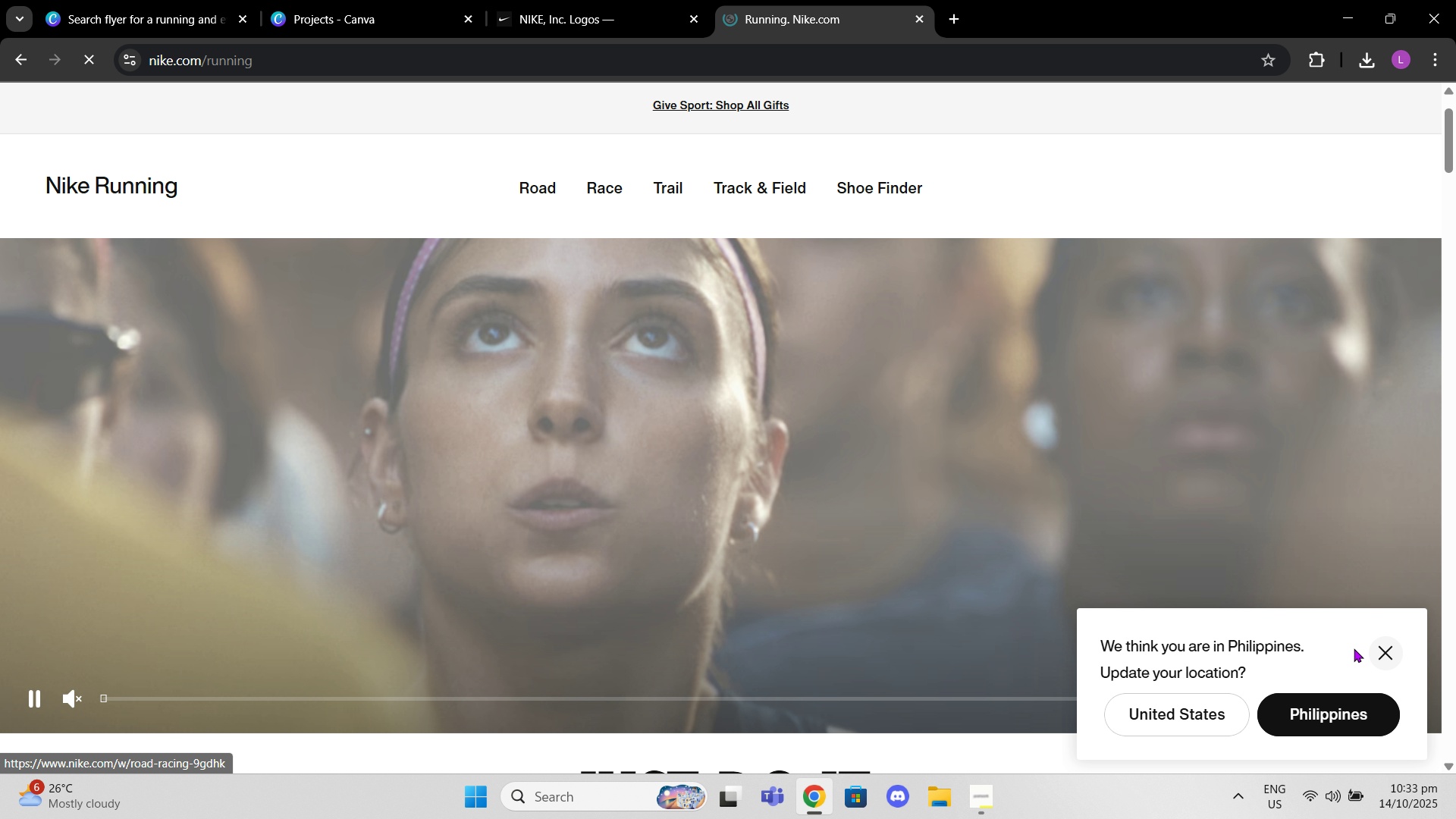 
left_click([1383, 651])
 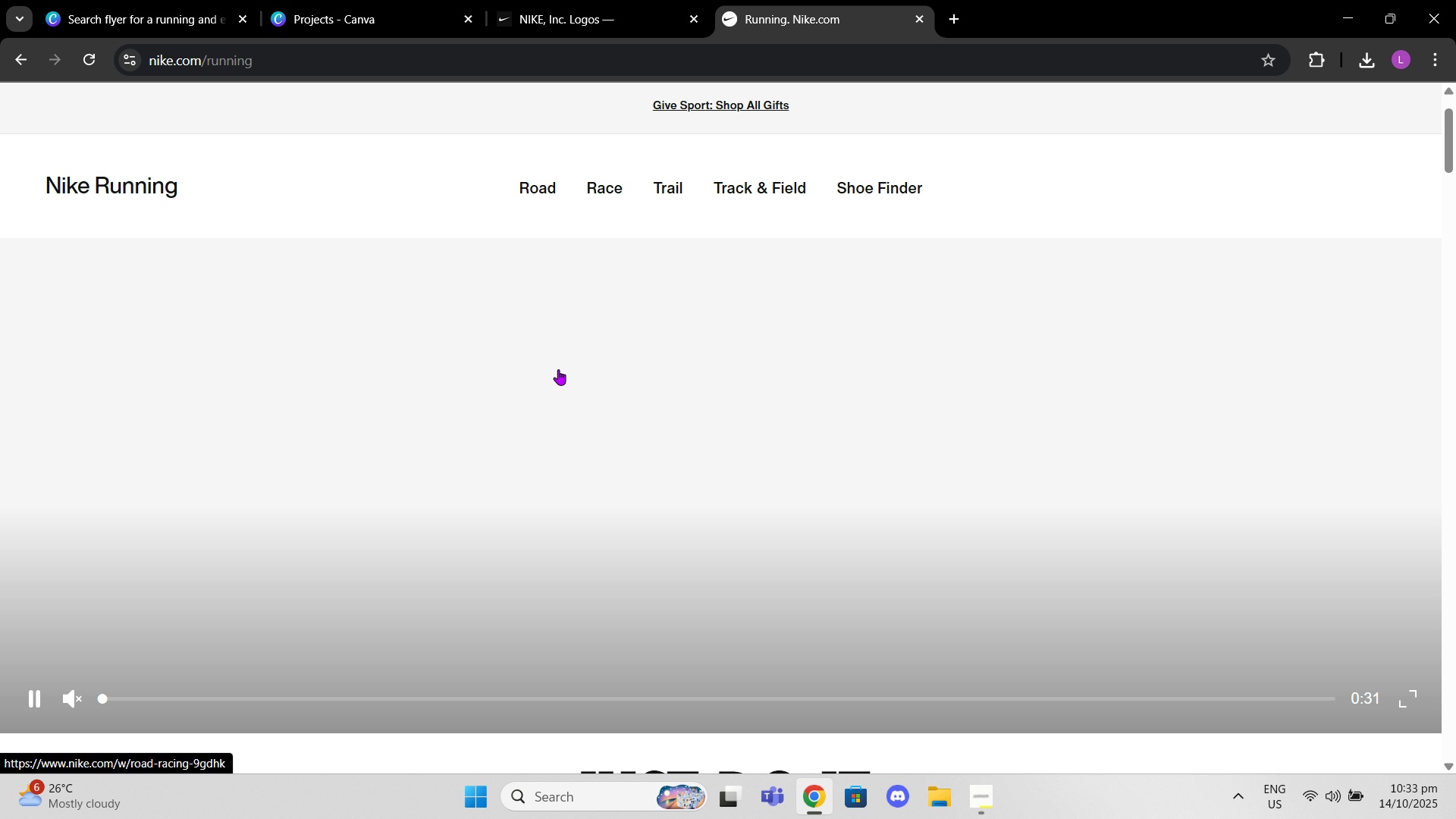 
scroll: coordinate [565, 387], scroll_direction: down, amount: 6.0
 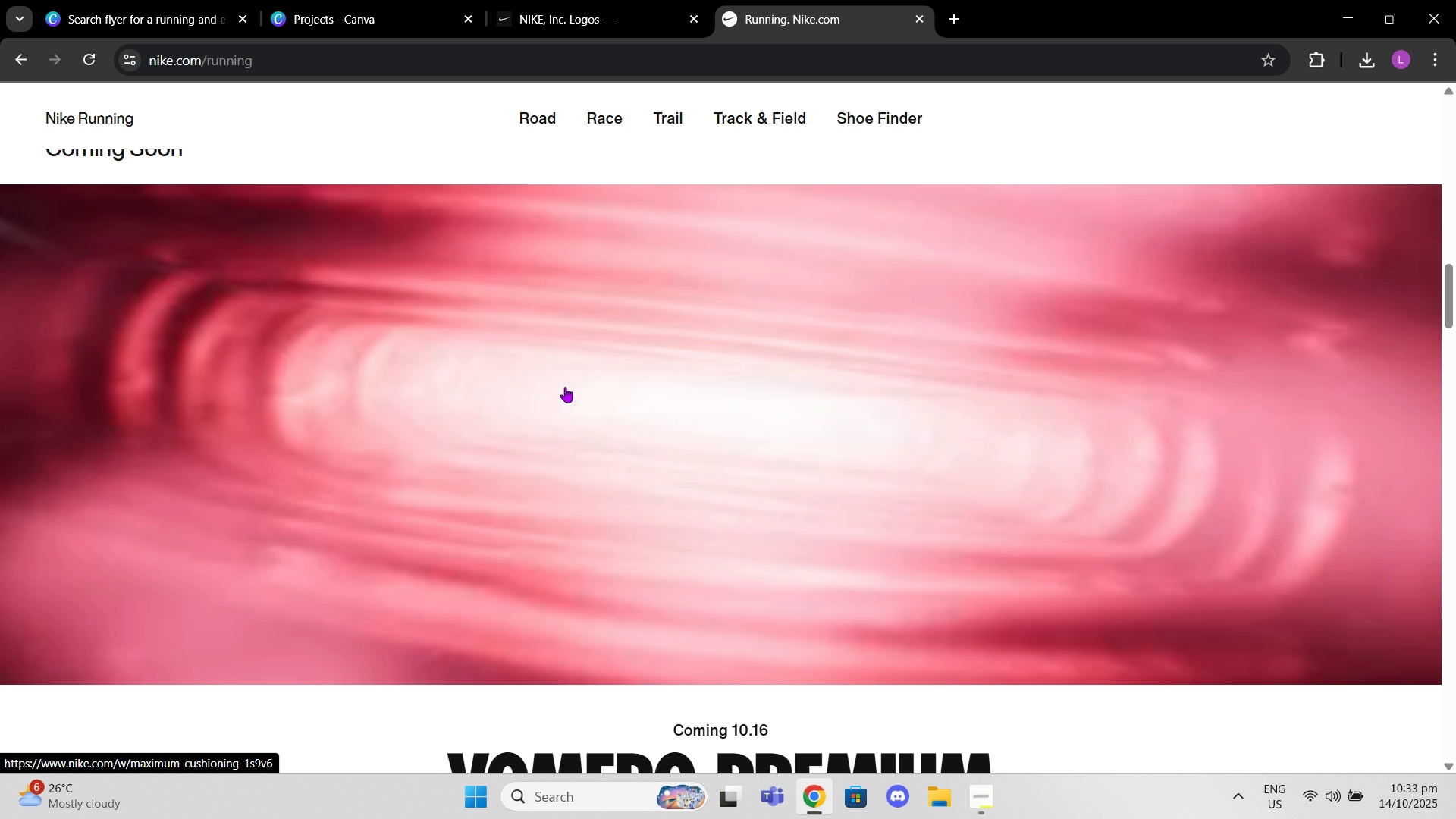 
scroll: coordinate [565, 387], scroll_direction: none, amount: 0.0
 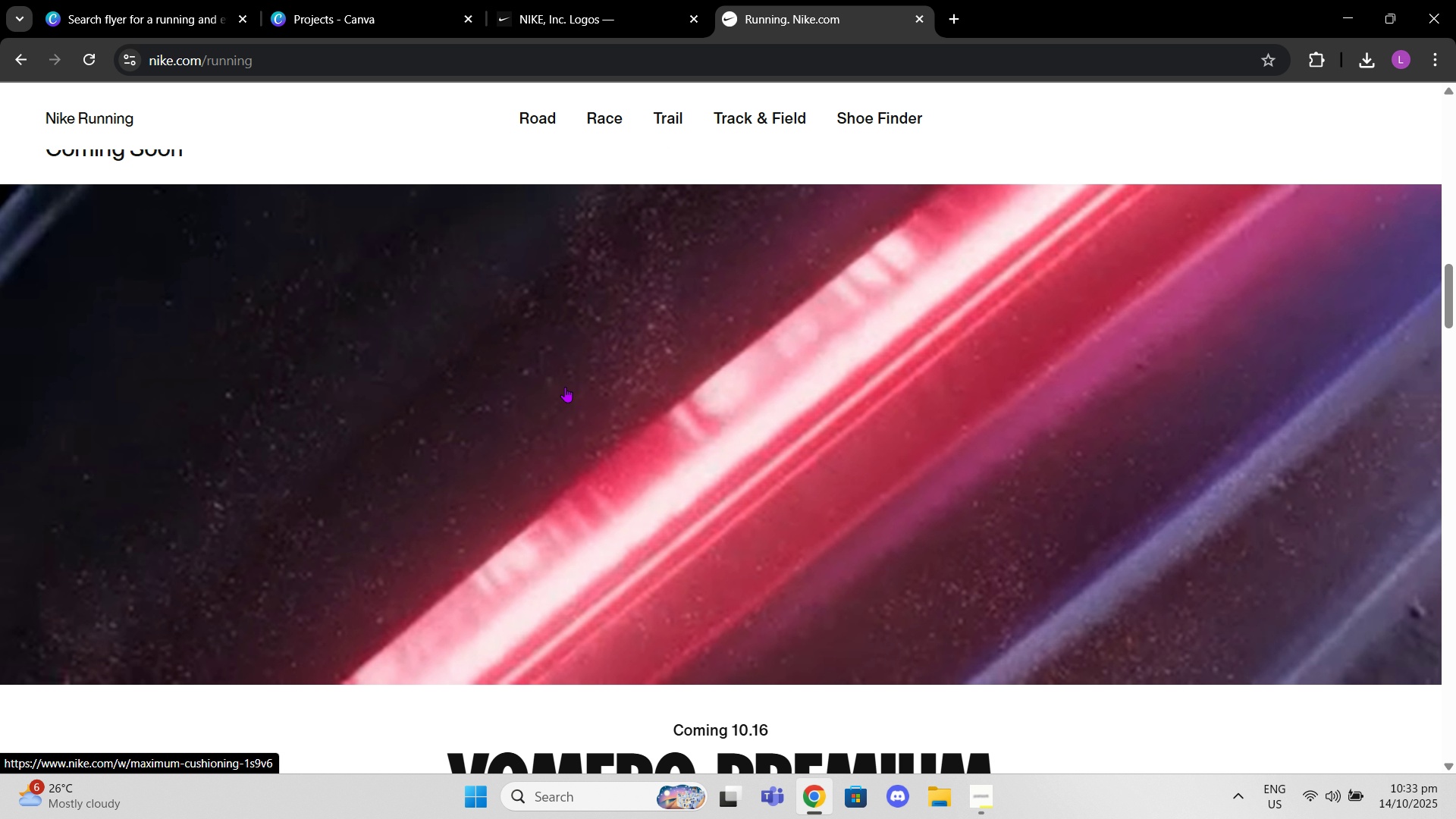 
scroll: coordinate [565, 387], scroll_direction: down, amount: 2.0
 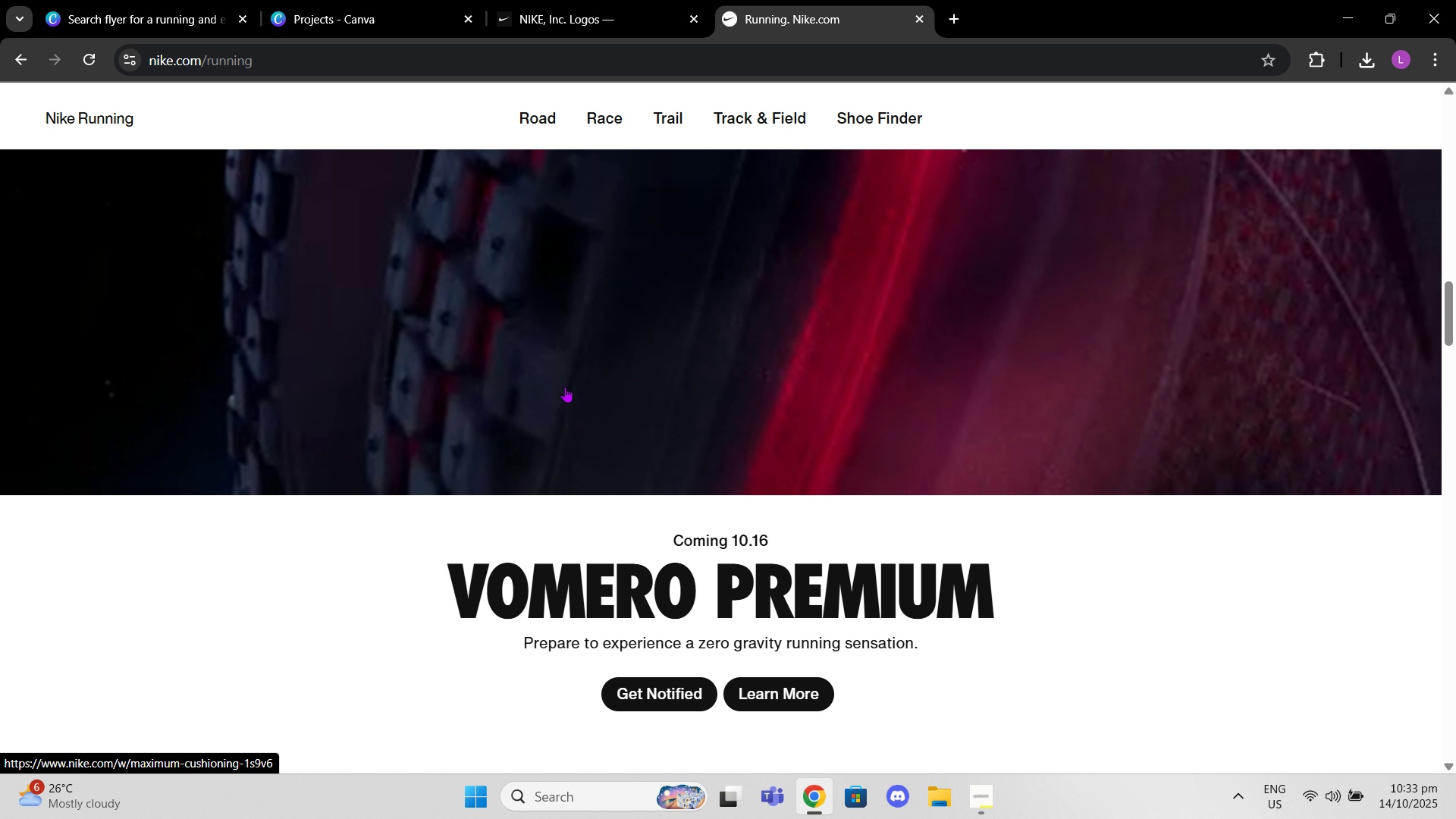 
scroll: coordinate [565, 387], scroll_direction: up, amount: 1.0
 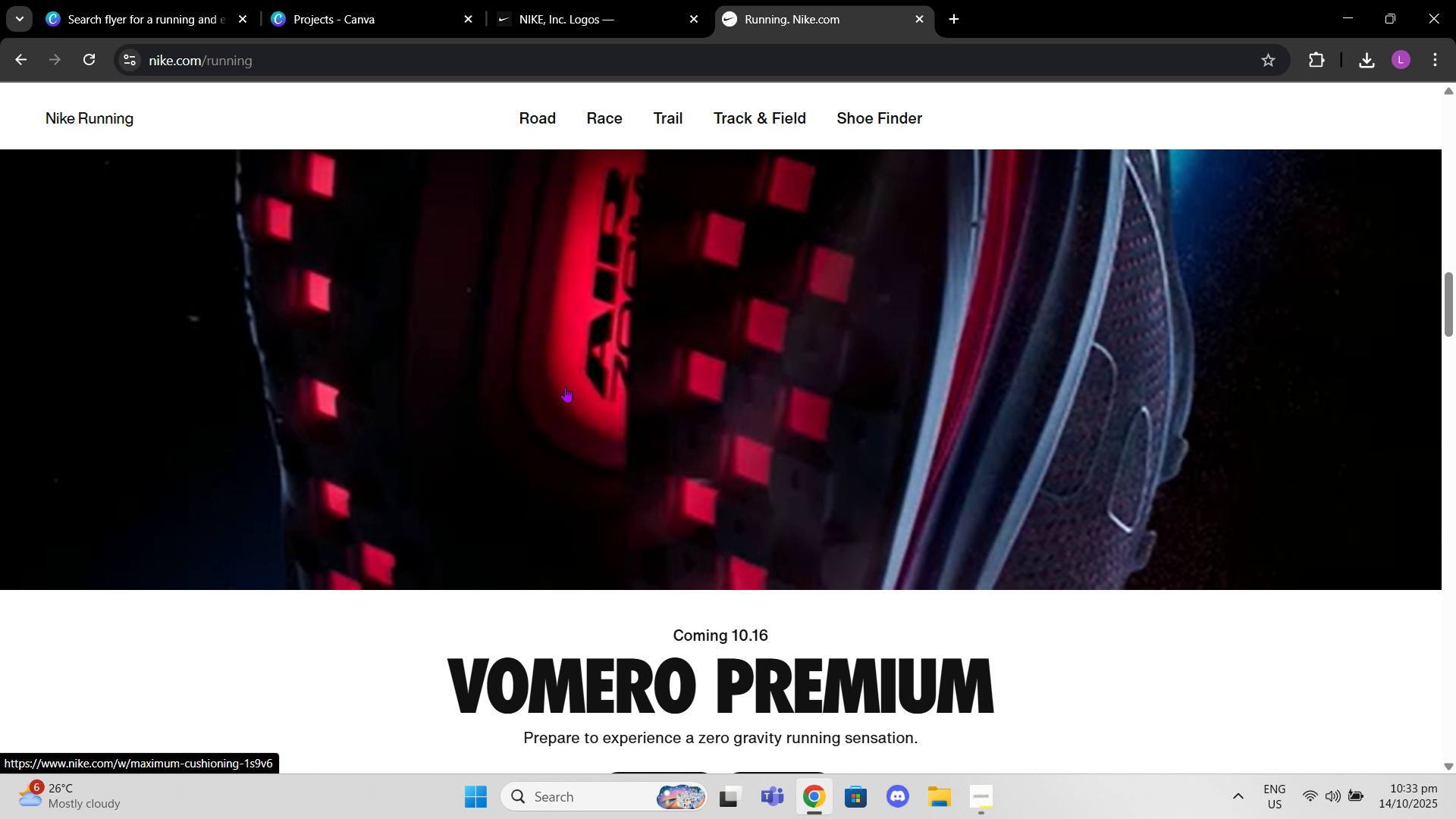 
scroll: coordinate [566, 385], scroll_direction: down, amount: 26.0
 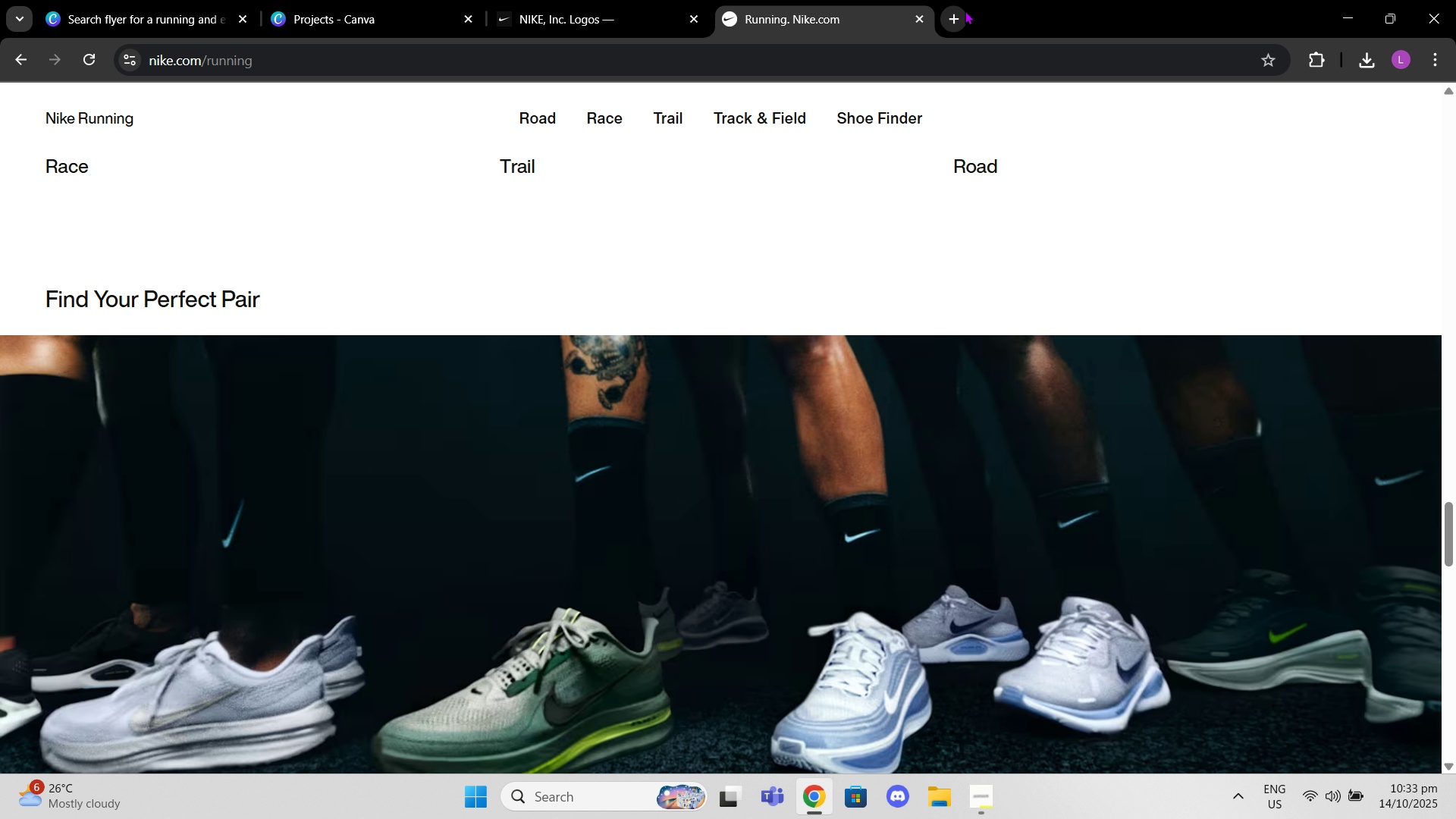 
left_click([965, 11])
 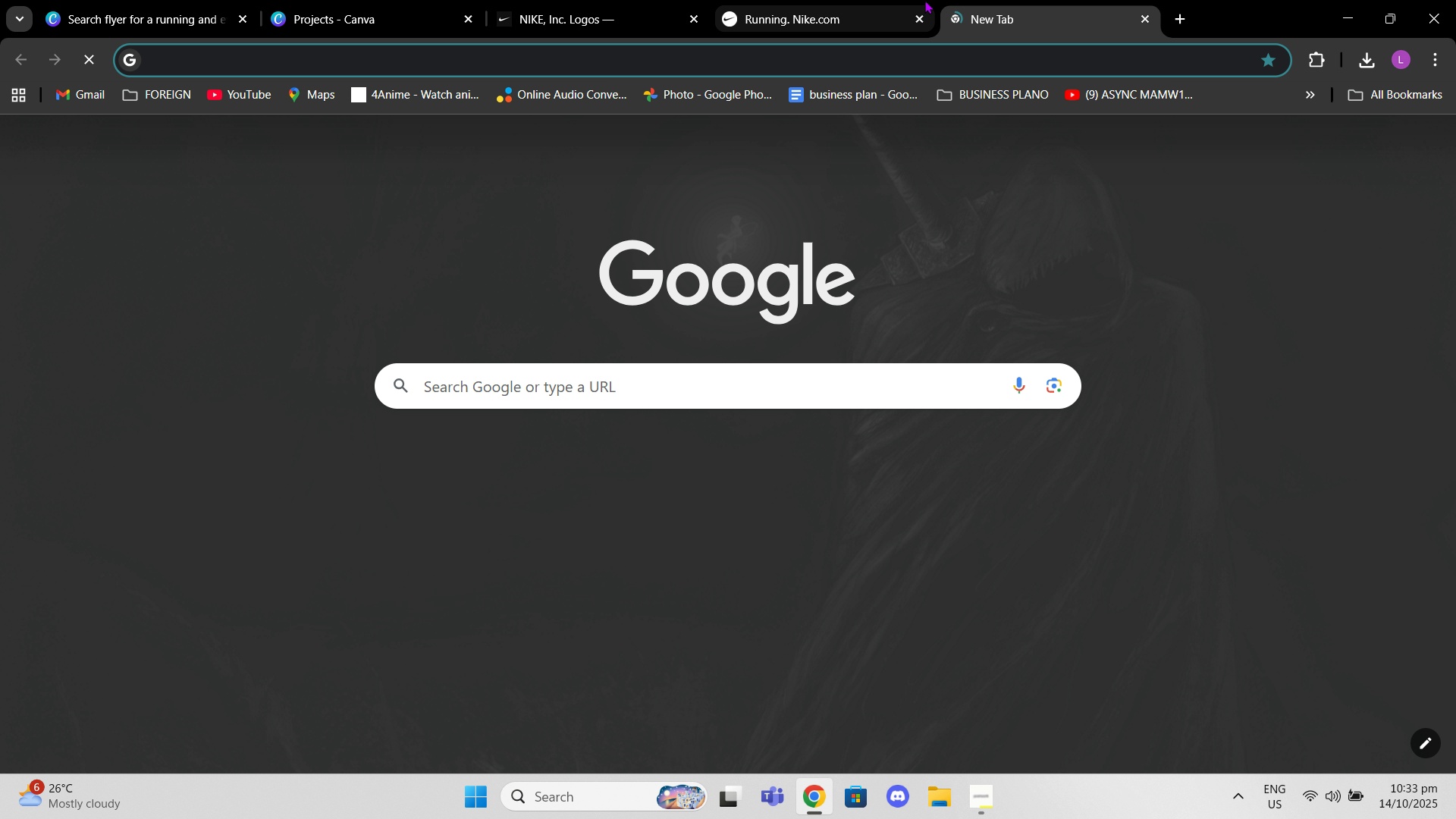 
type(niek factory phili)
 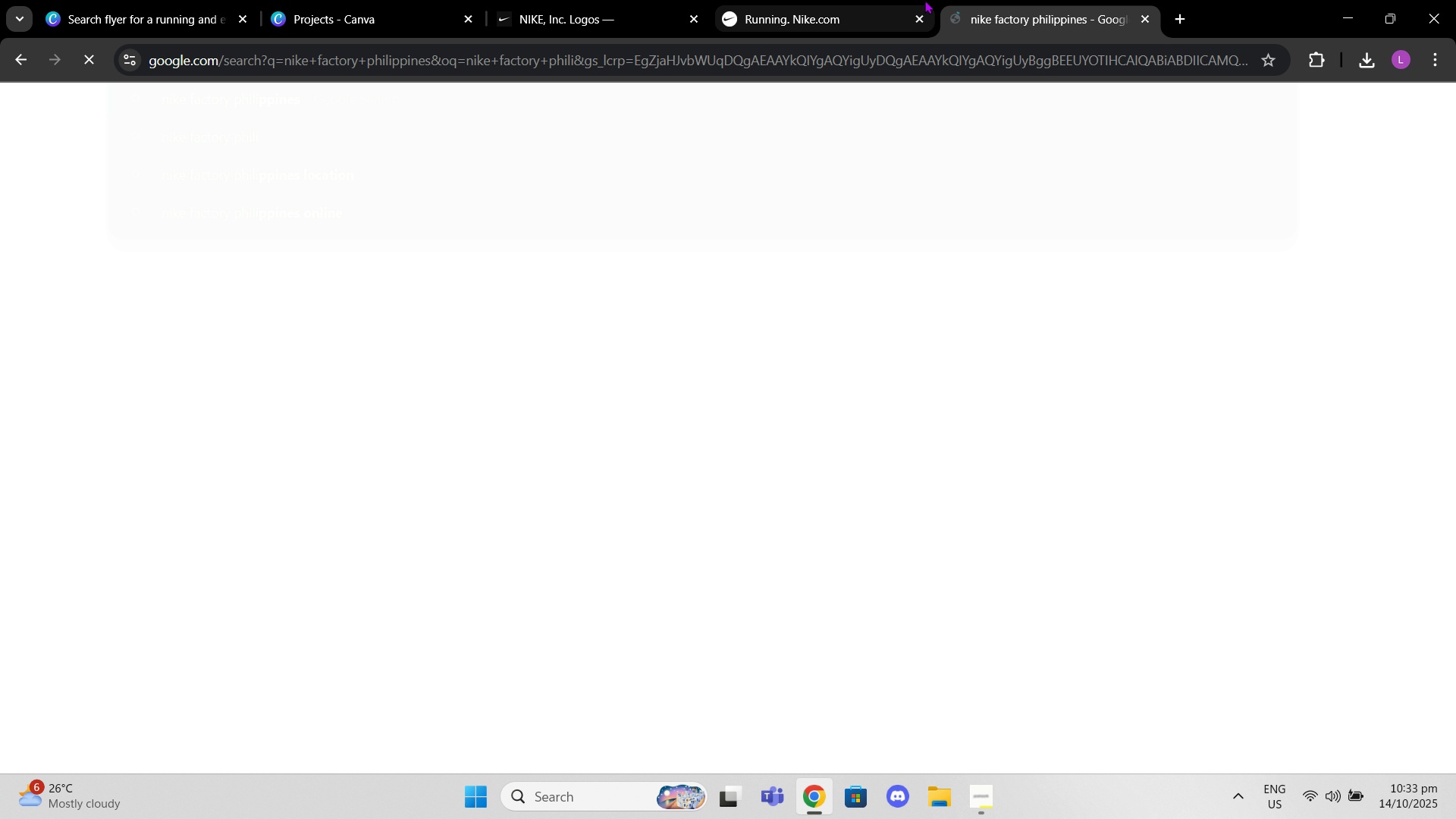 
key(Enter)
 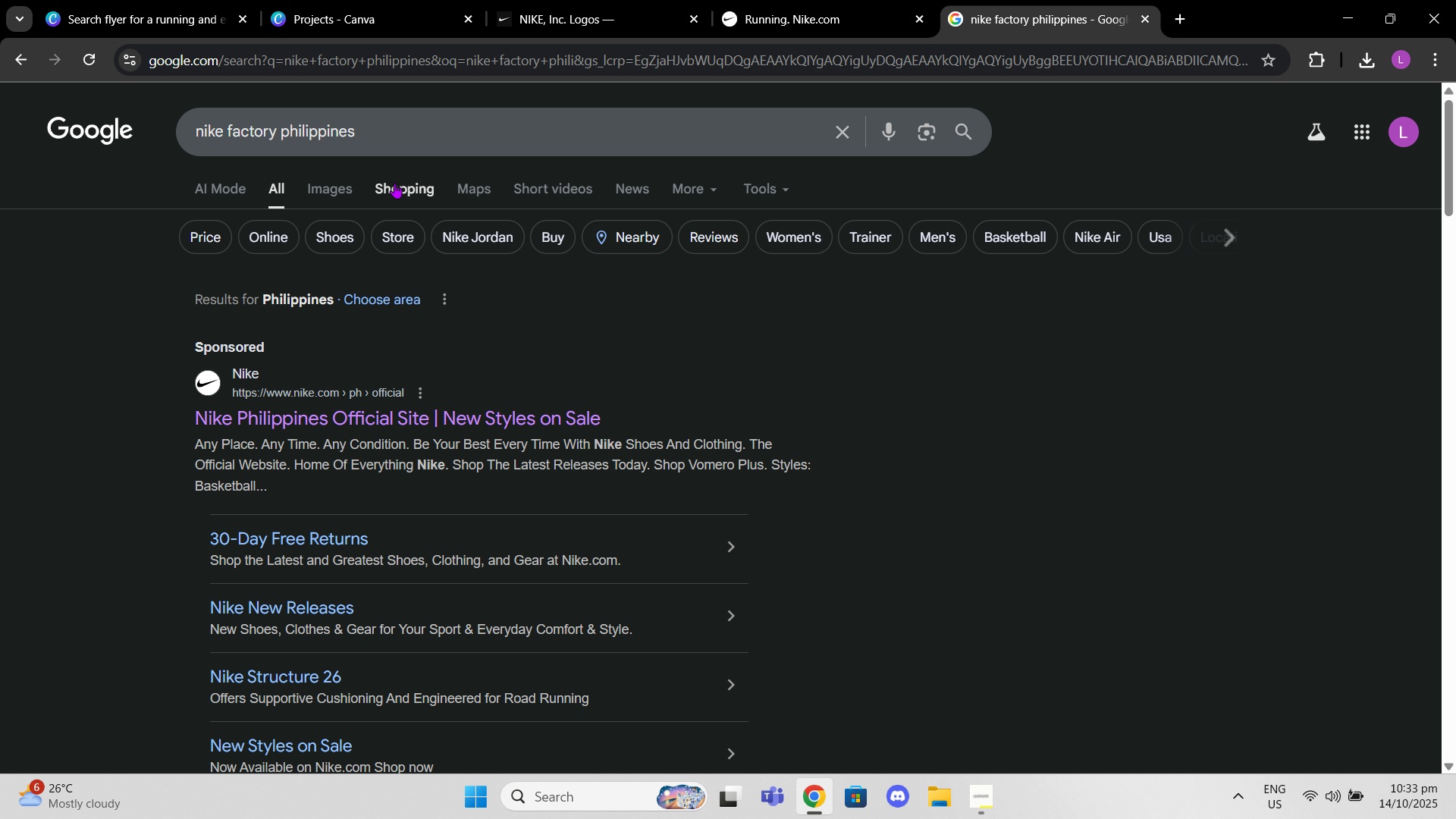 
left_click([342, 183])
 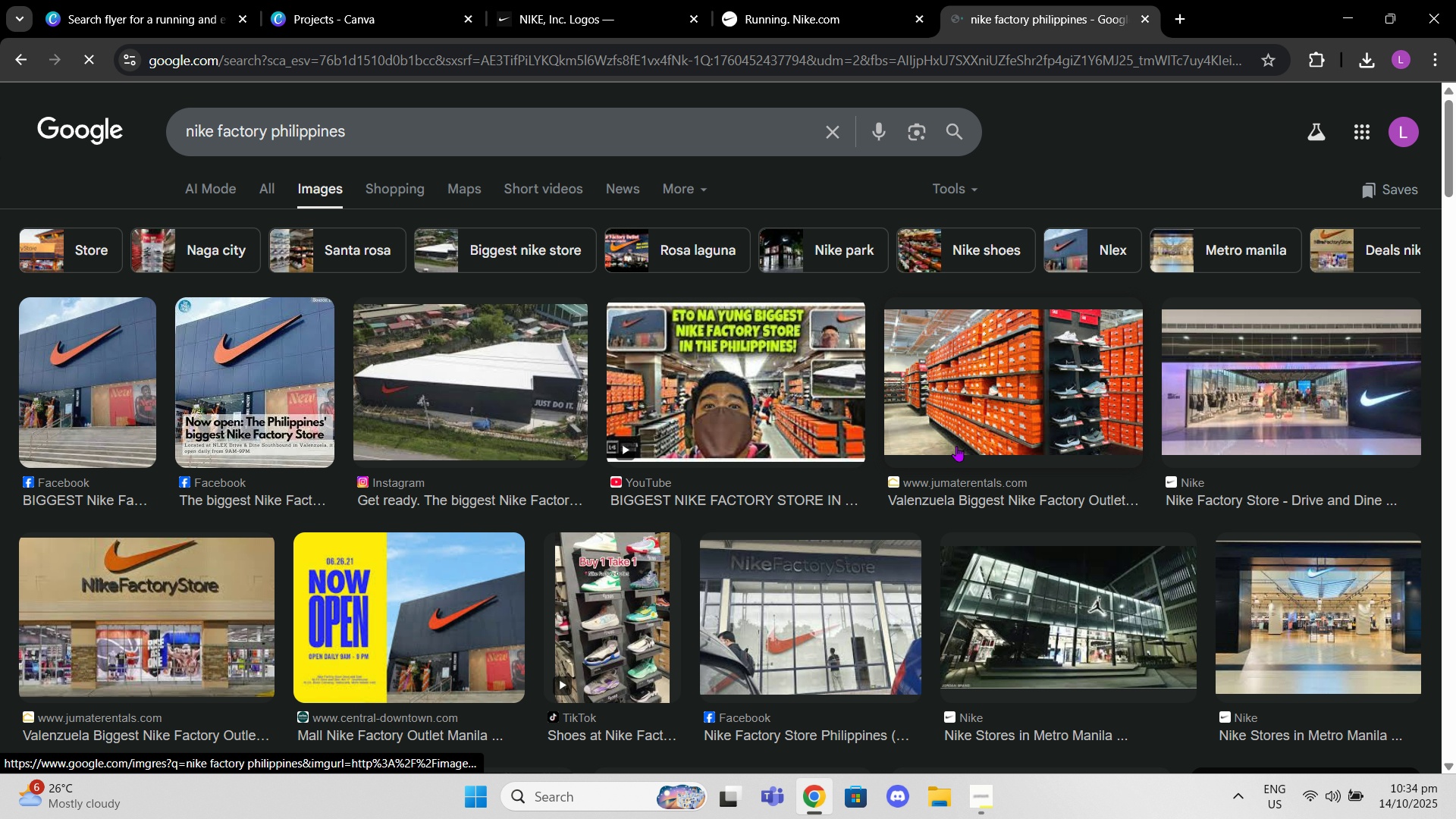 
left_click([978, 0])
 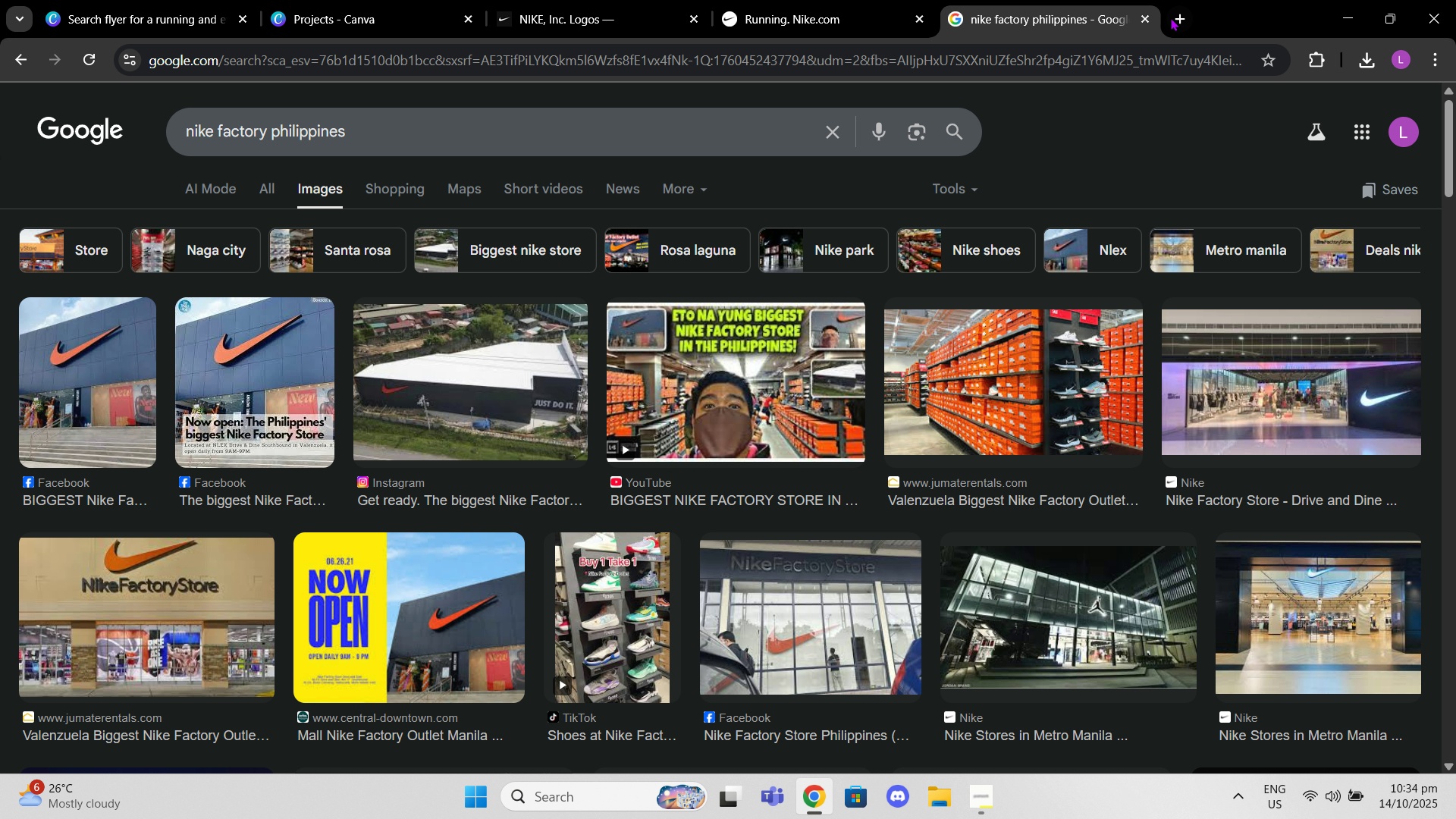 
left_click([1172, 17])
 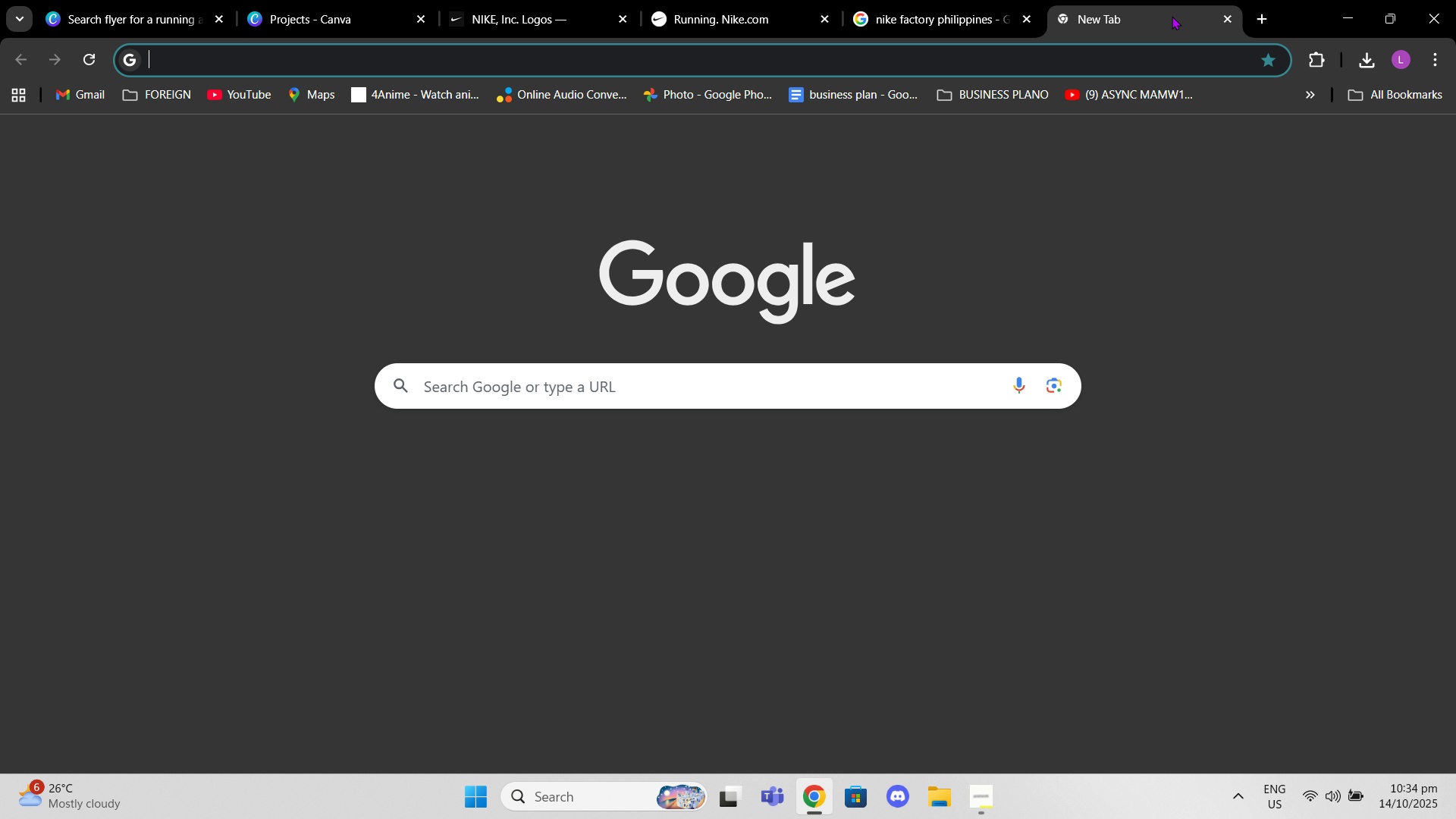 
type(infrared hex code)
 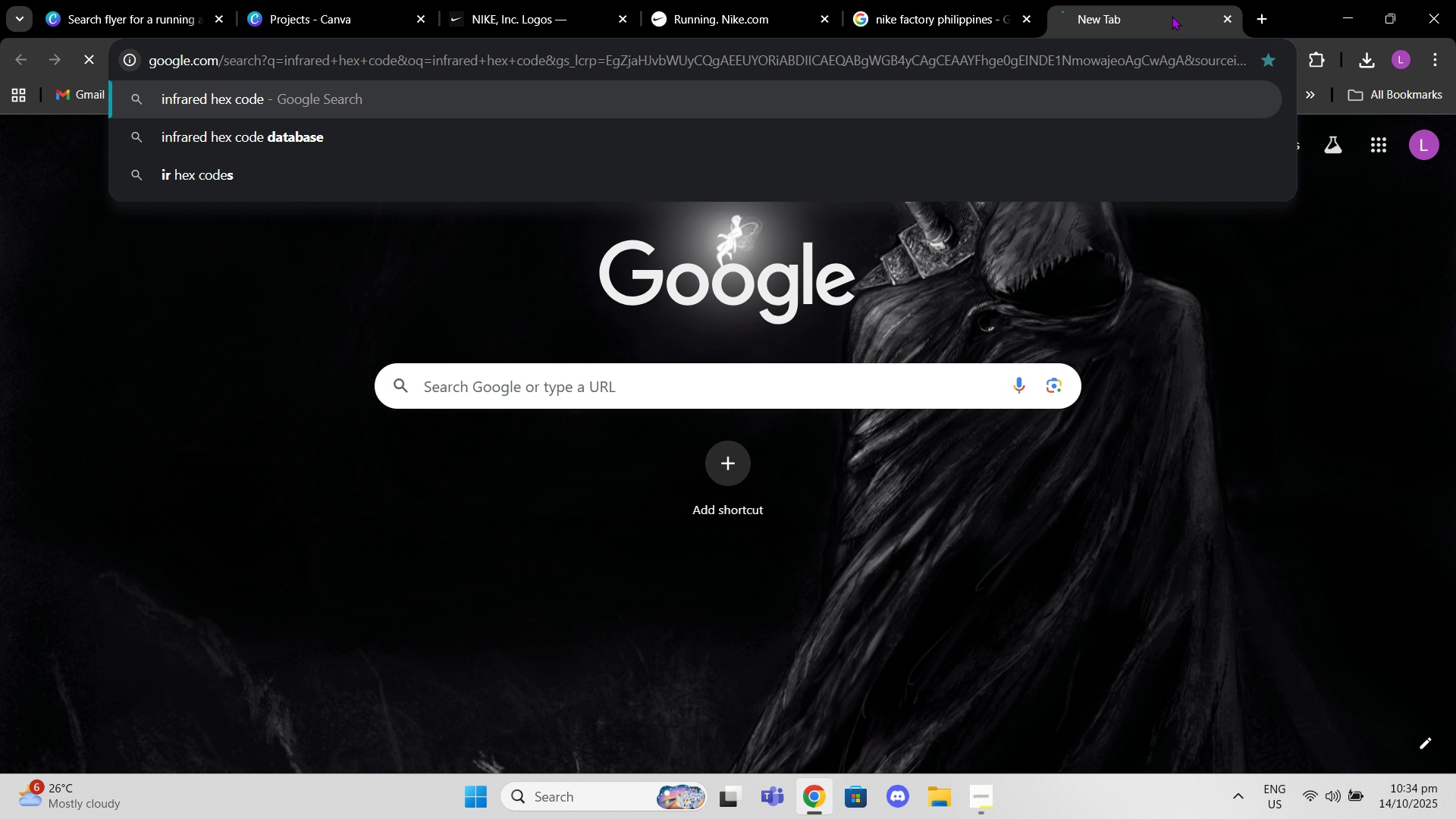 
key(Enter)
 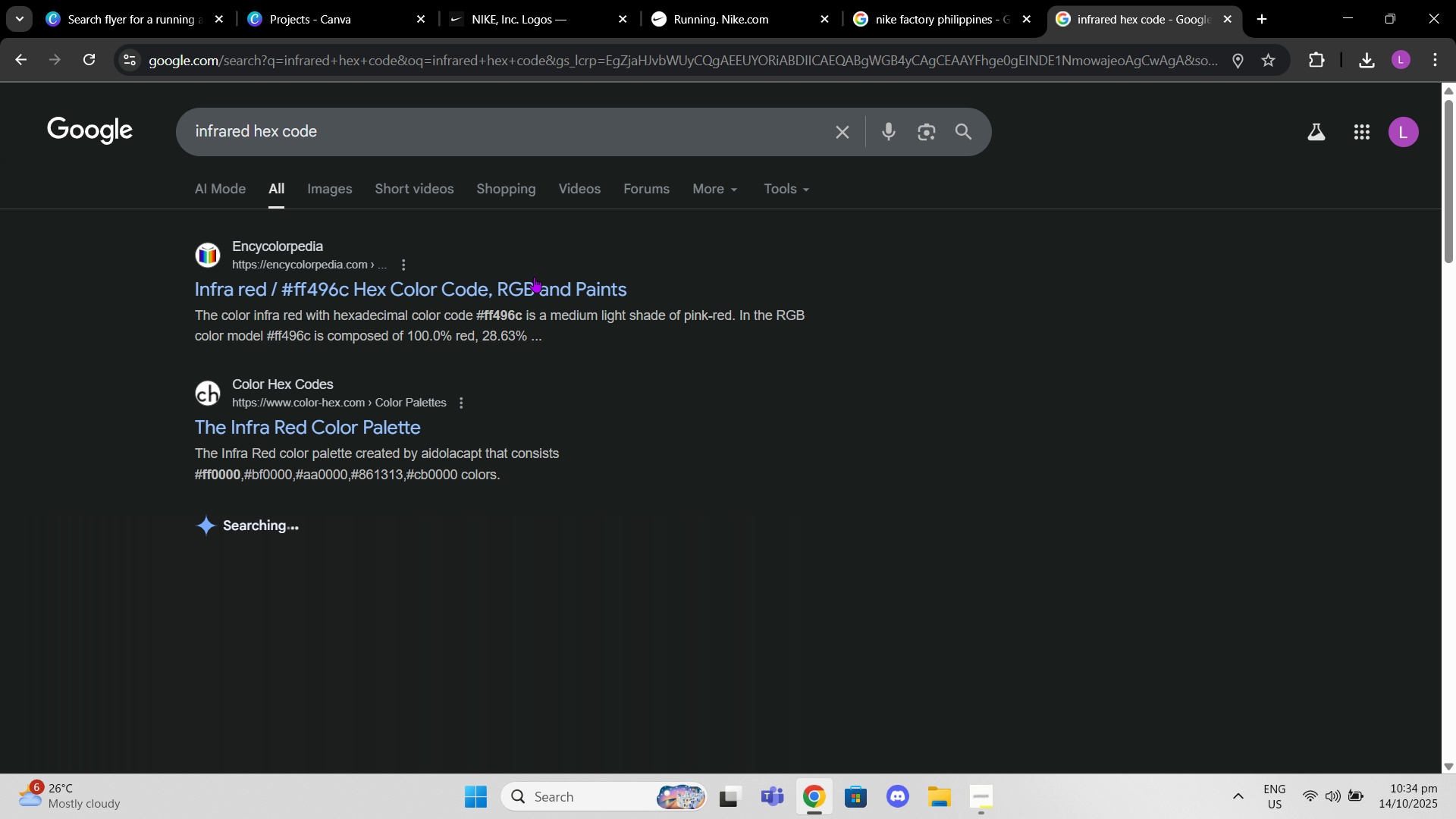 
left_click([521, 287])
 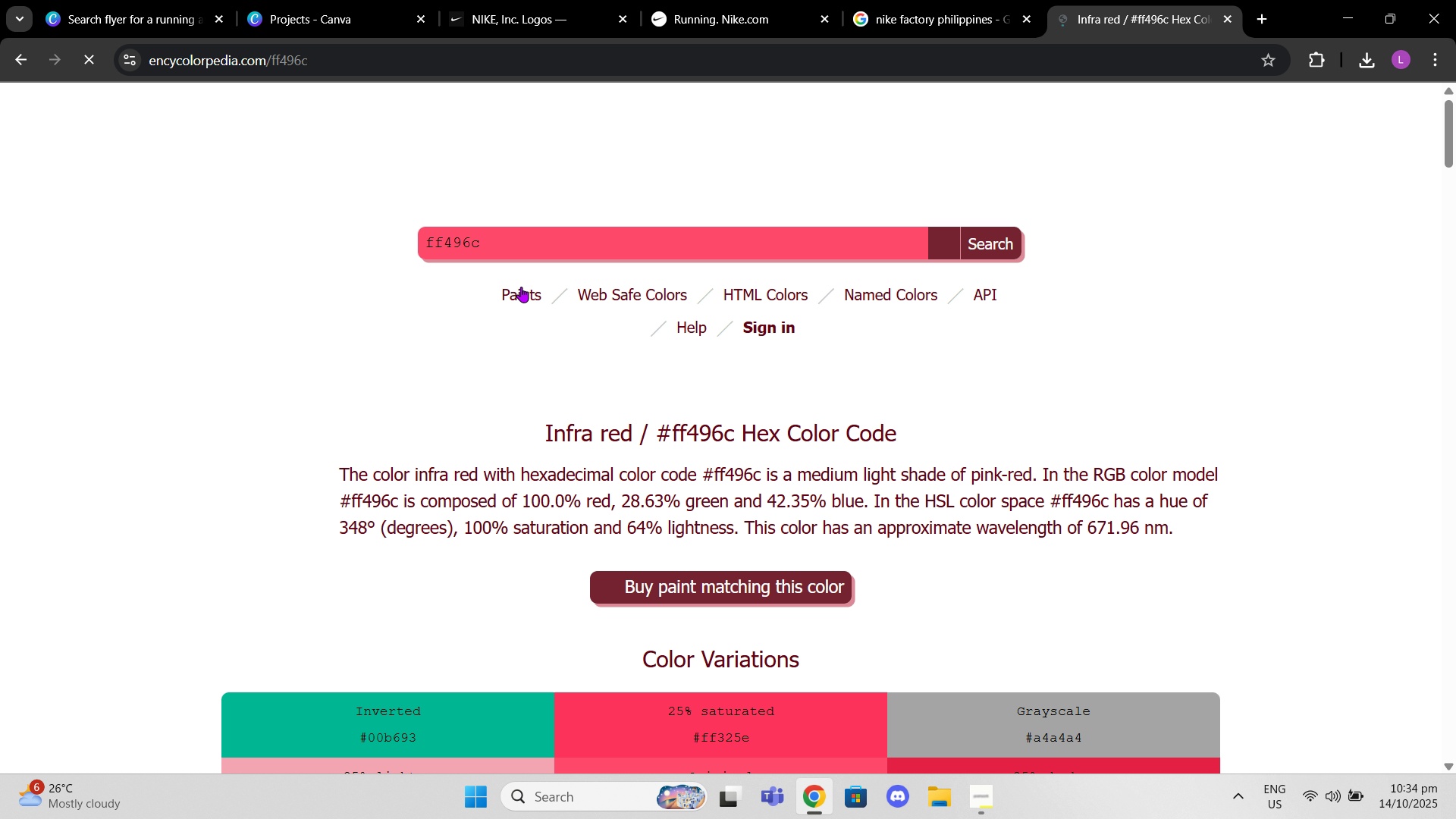 
scroll: coordinate [627, 379], scroll_direction: down, amount: 6.0
 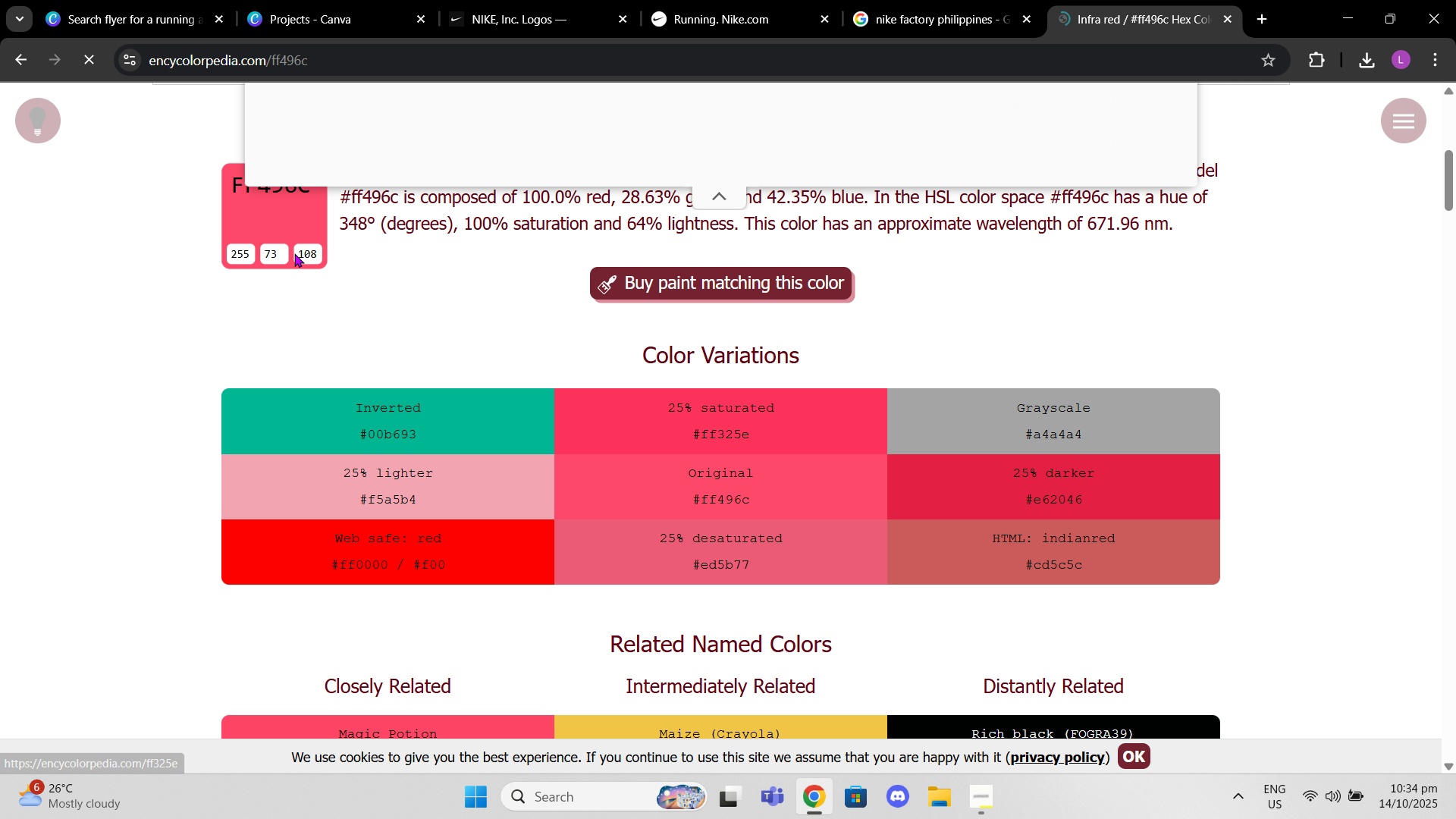 
scroll: coordinate [369, 293], scroll_direction: up, amount: 1.0
 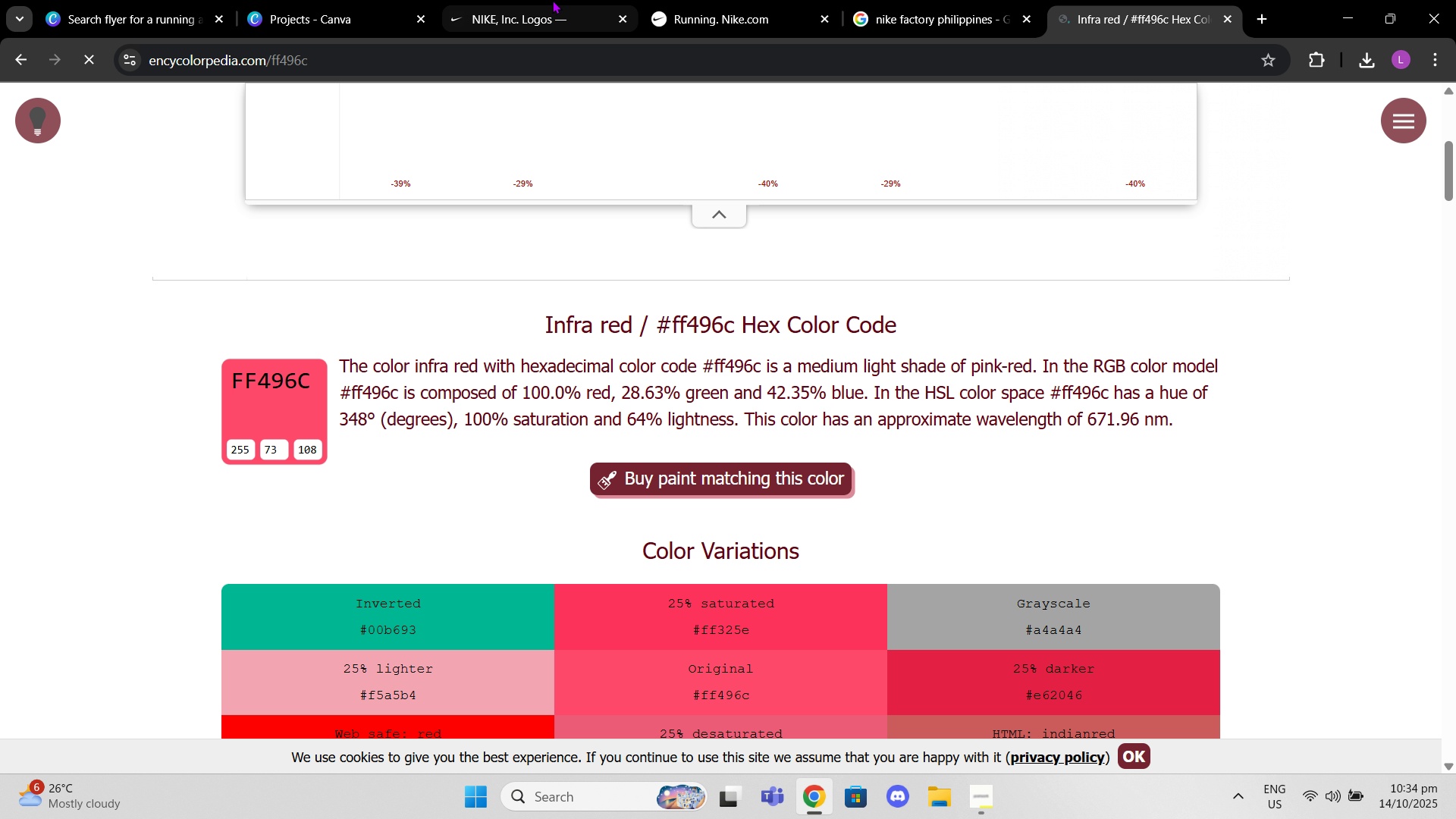 
left_click([552, 0])
 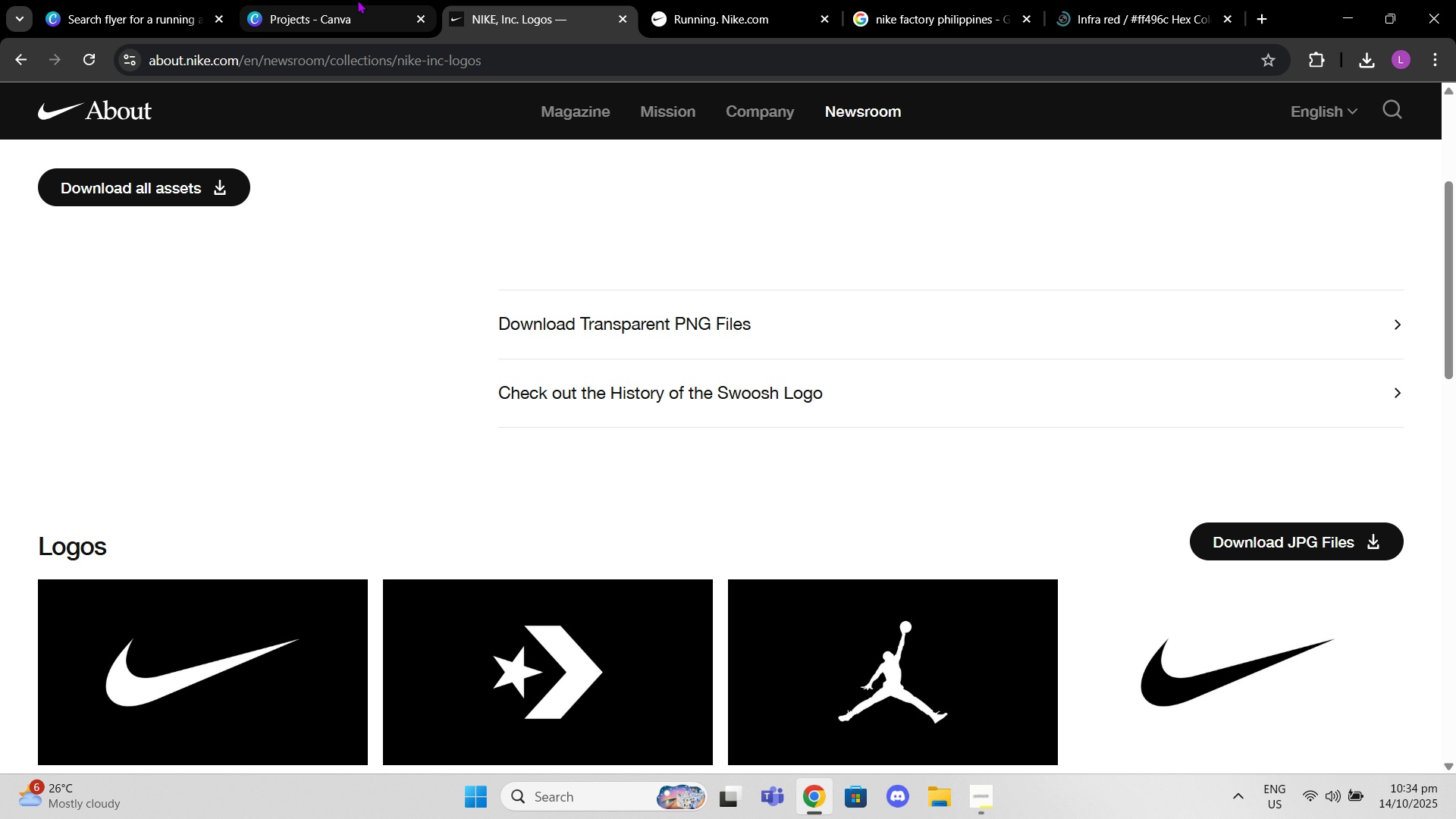 
left_click([357, 0])
 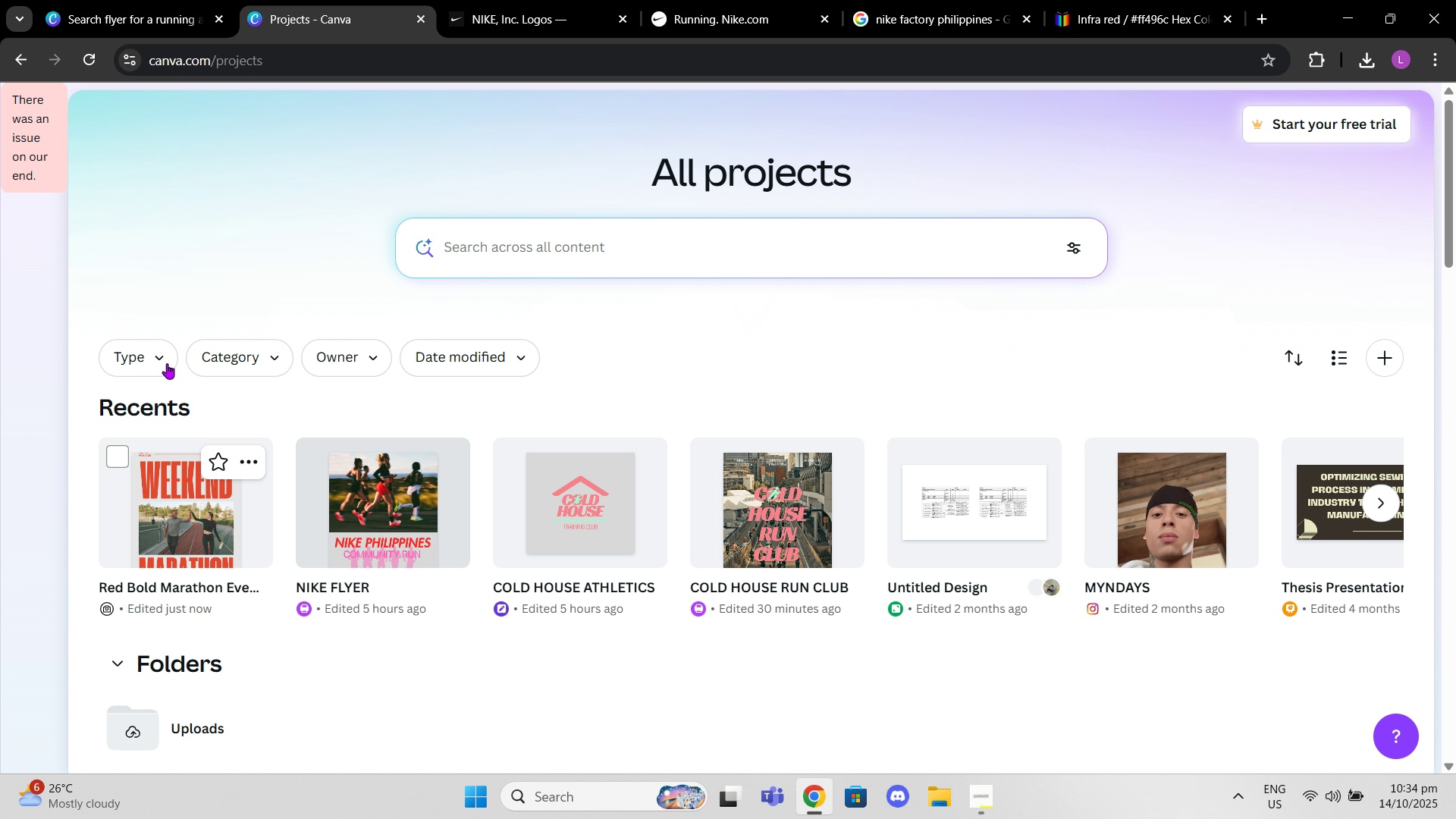 
wait(5.12)
 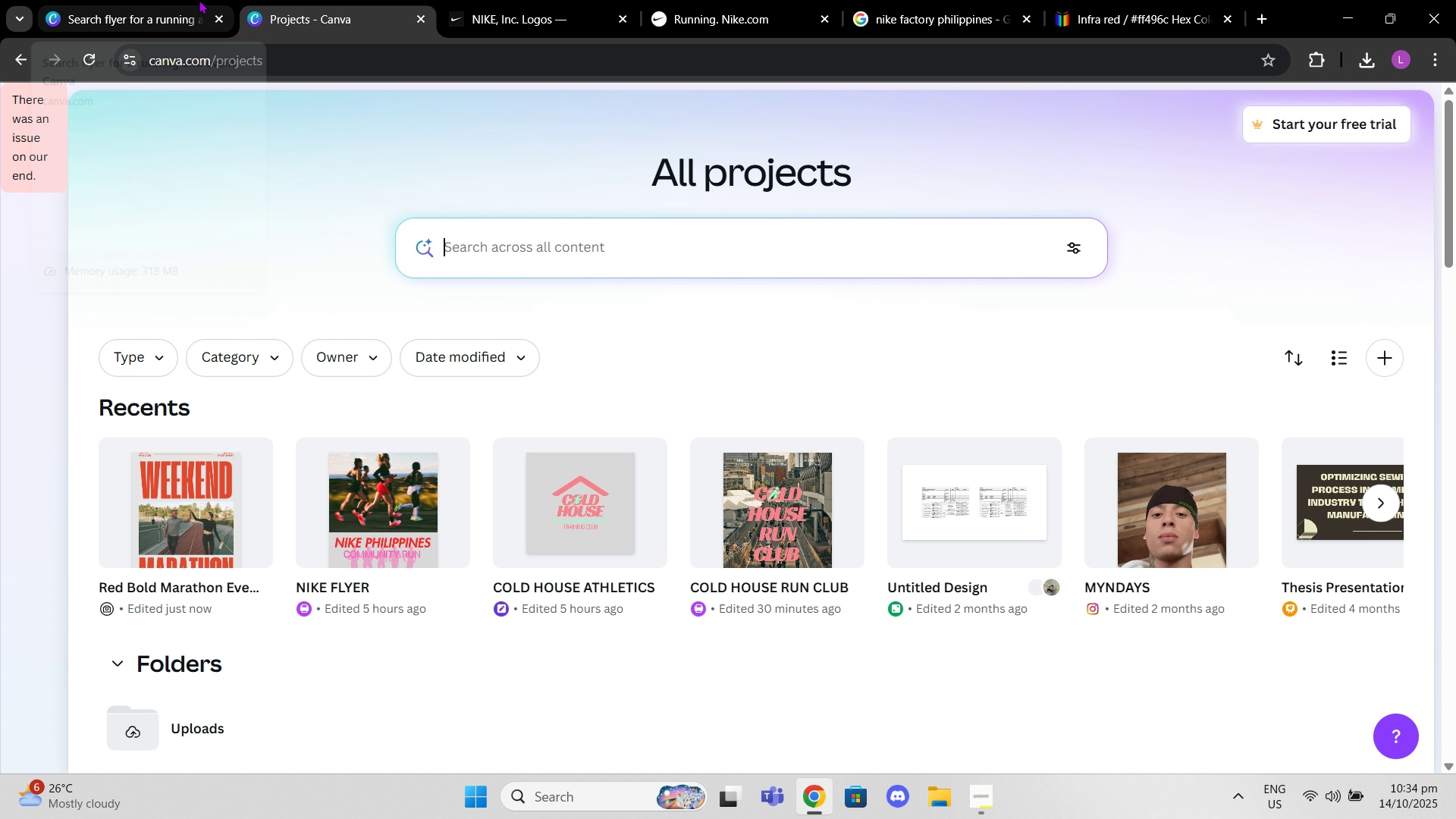 
type(fyer)
 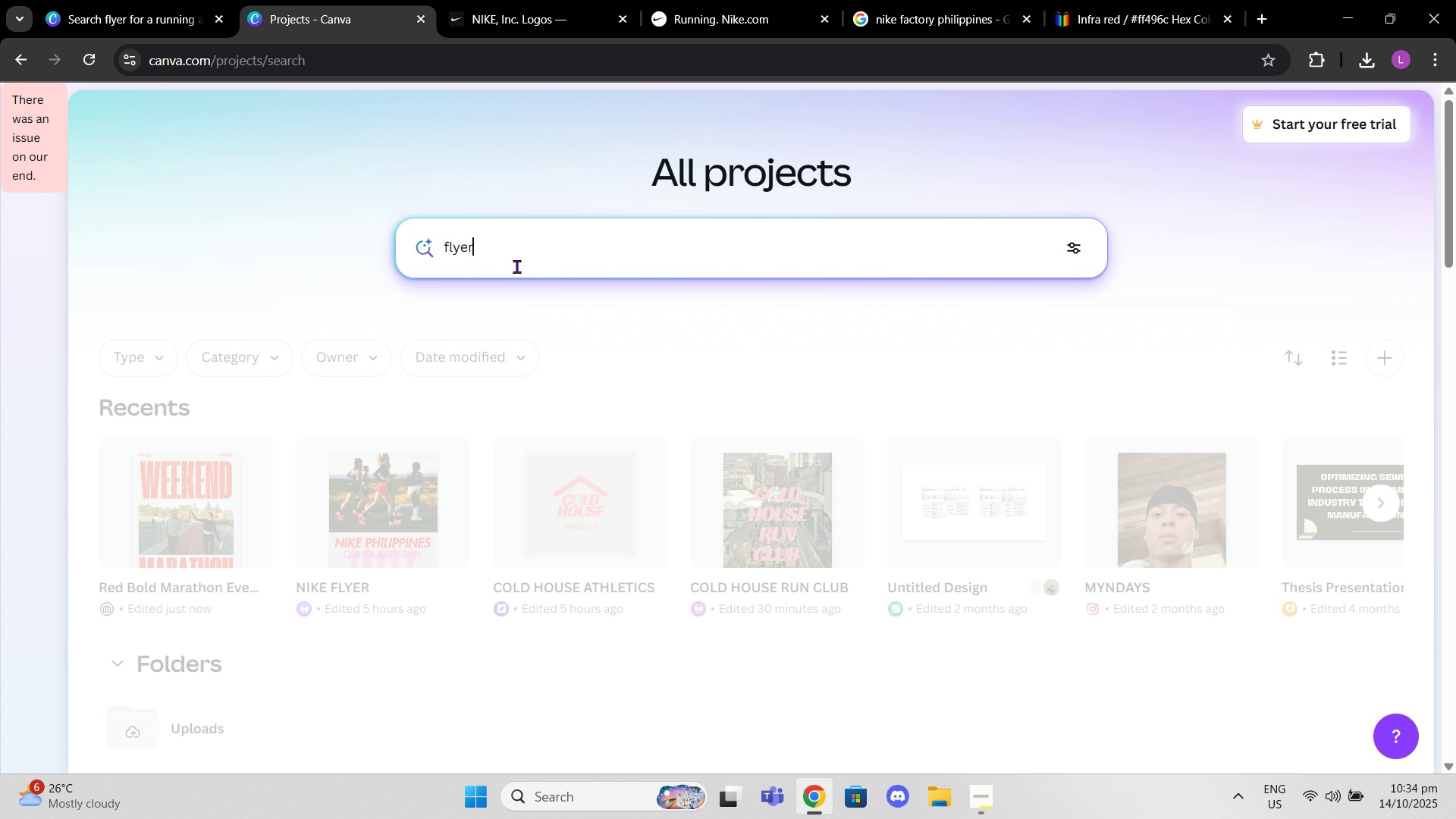 
key(Enter)
 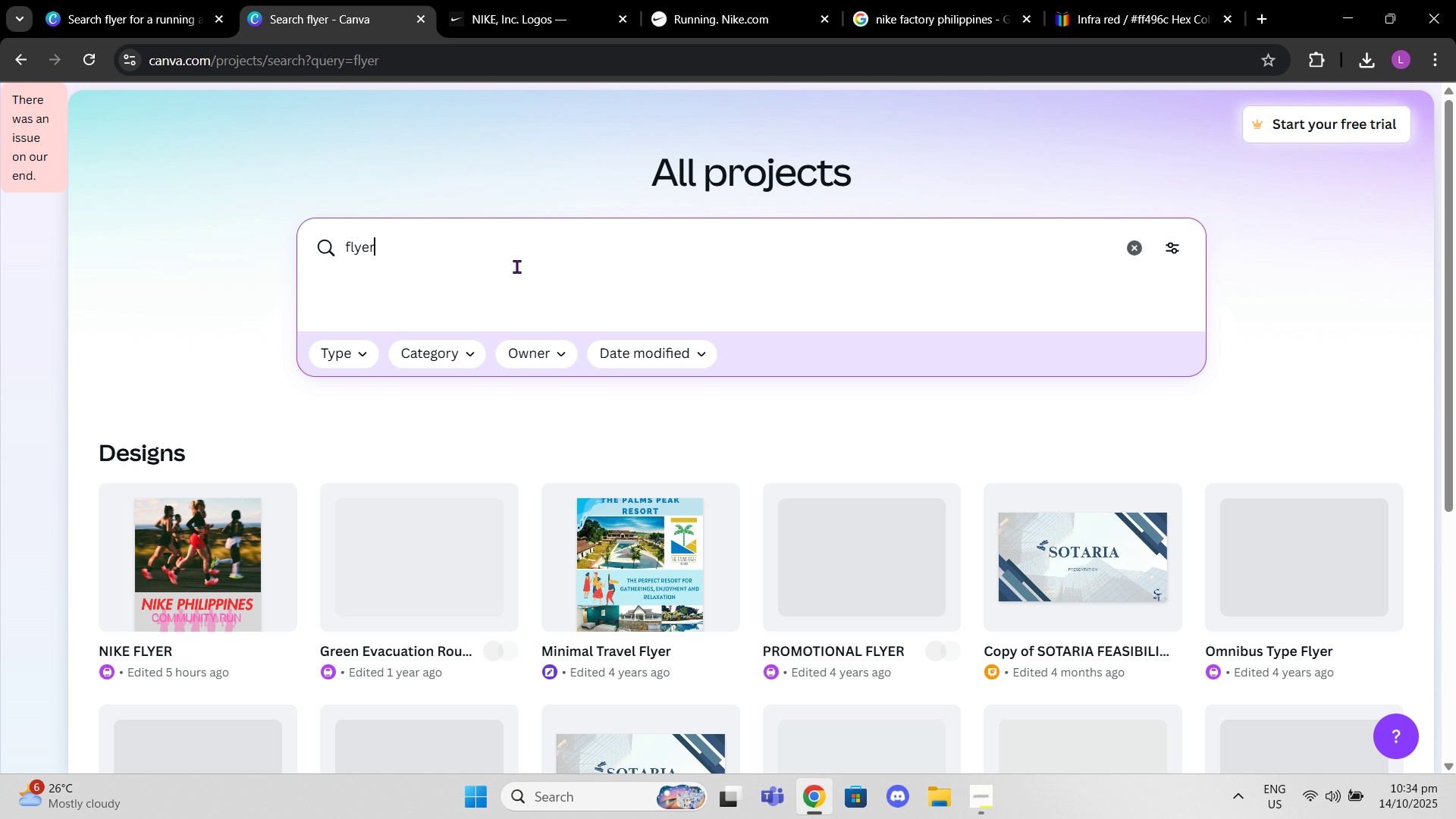 
scroll: coordinate [275, 362], scroll_direction: down, amount: 2.0
 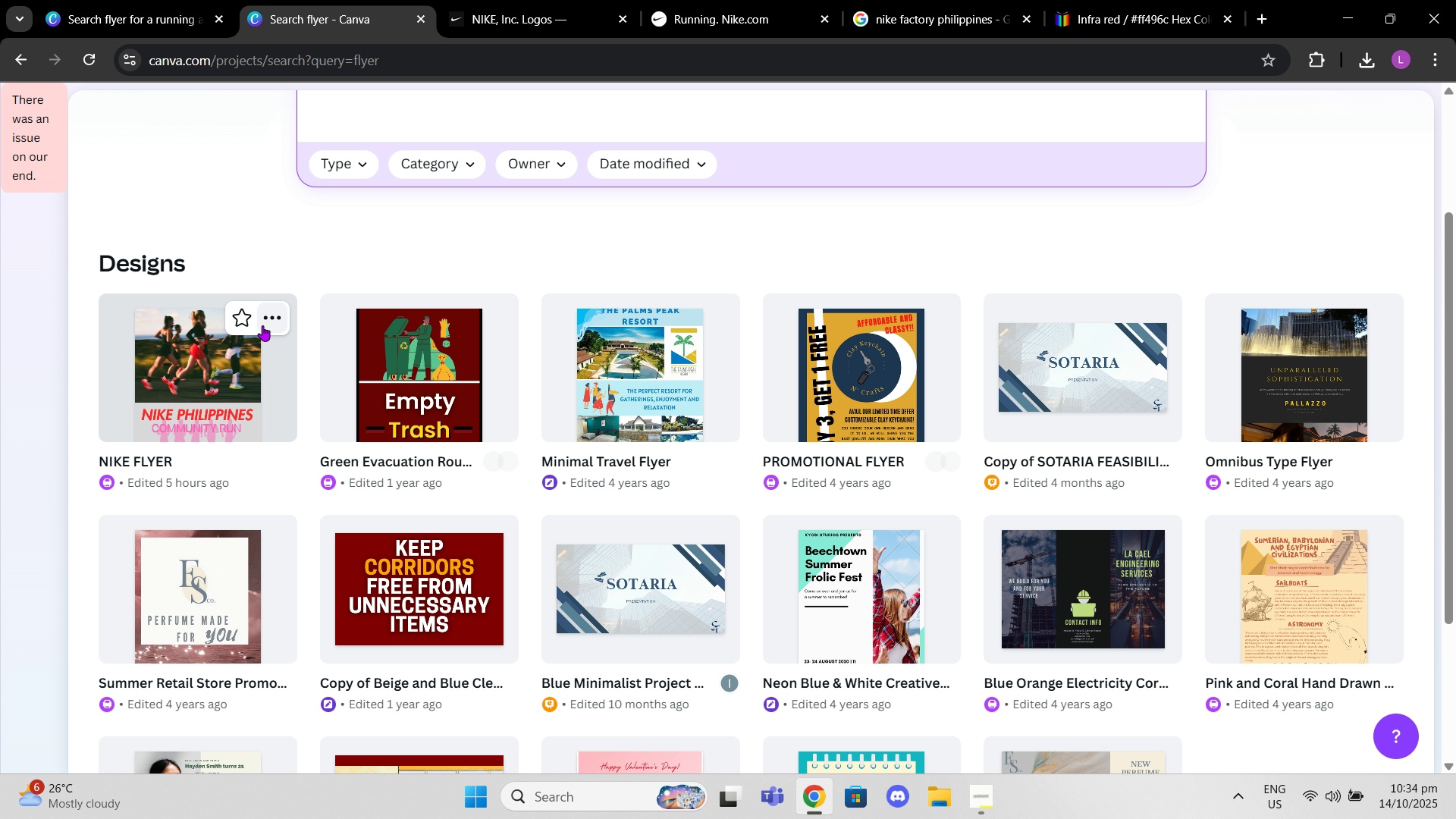 
left_click([262, 325])
 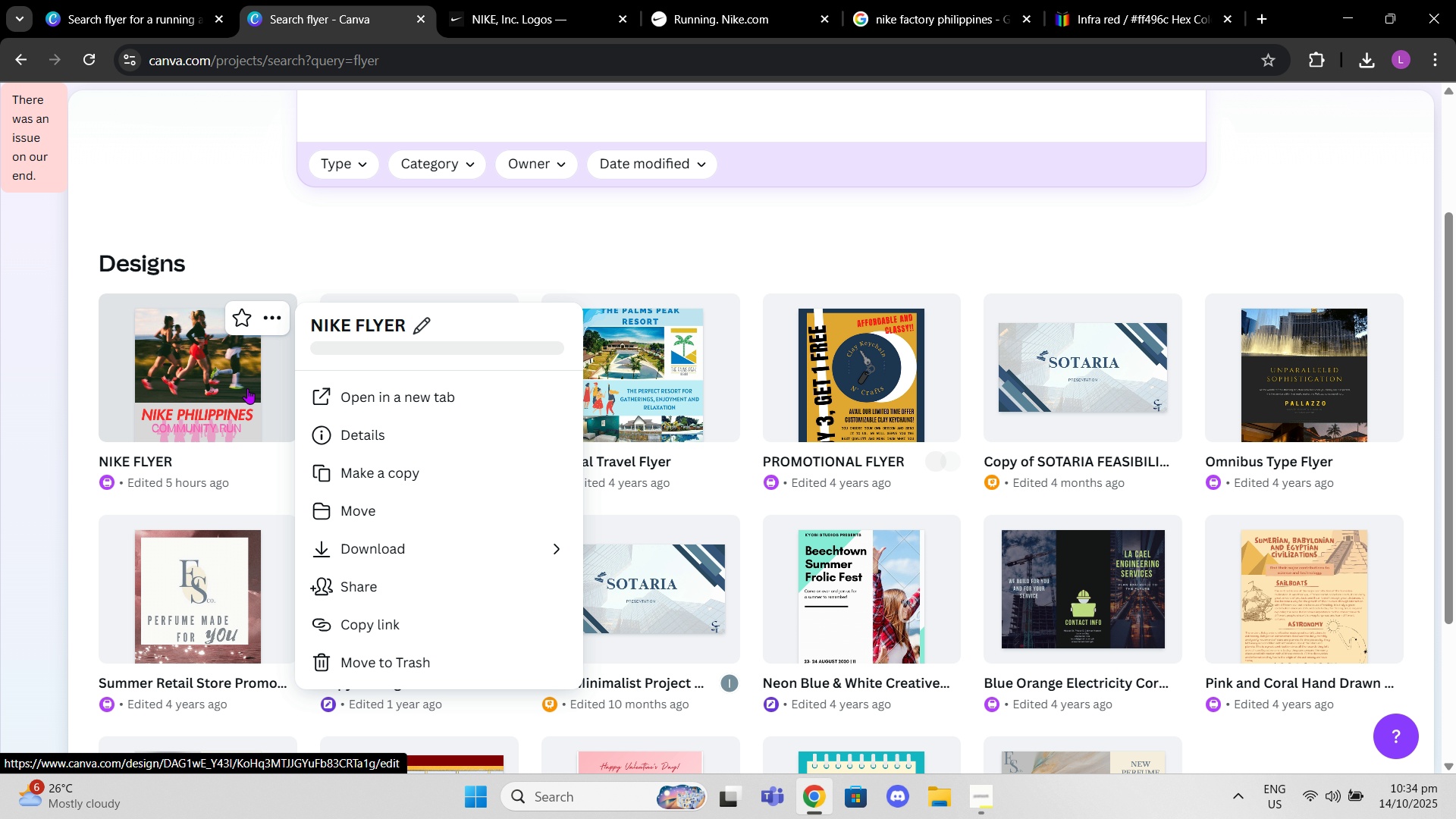 
left_click([247, 388])
 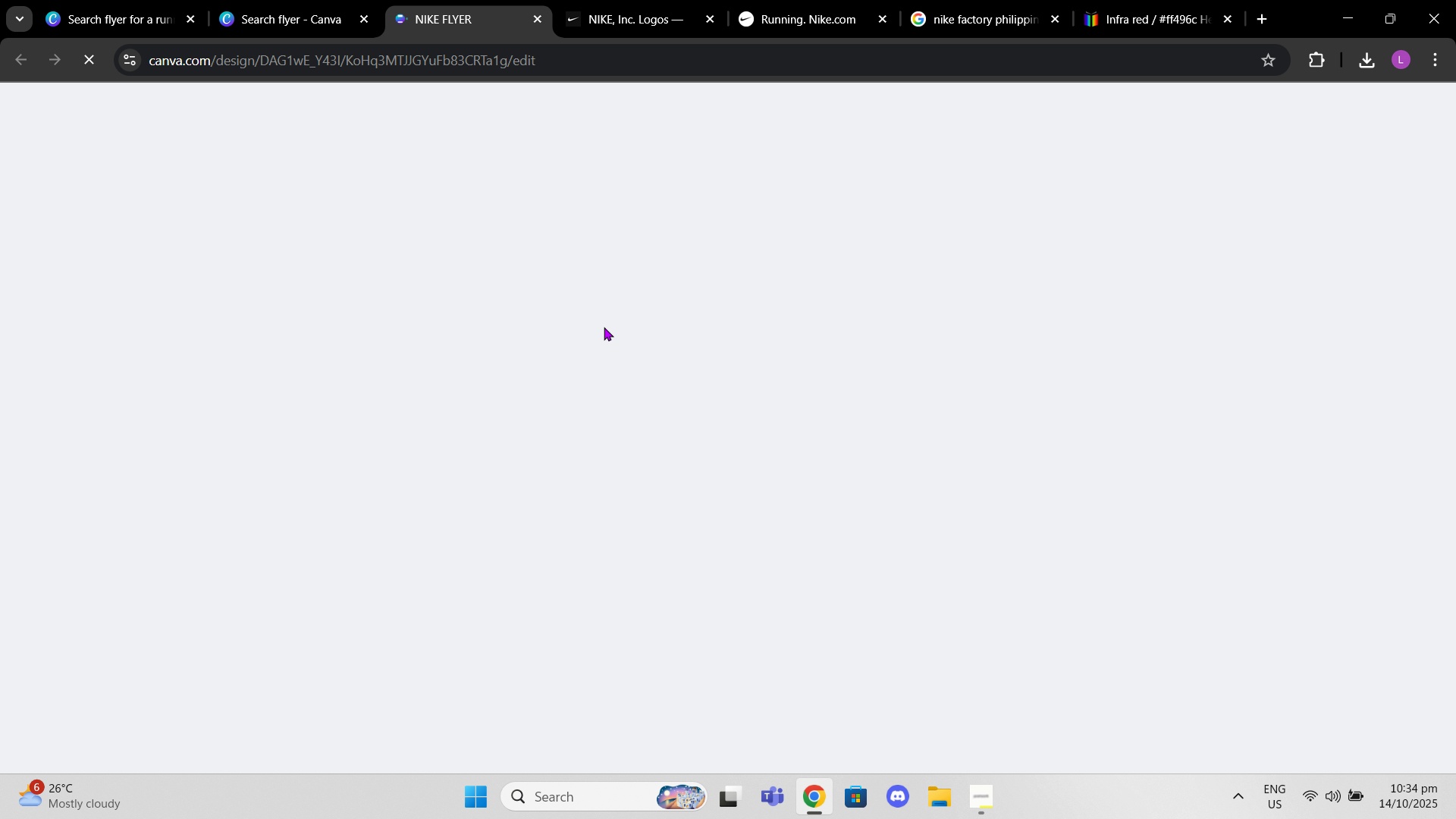 
scroll: coordinate [606, 333], scroll_direction: down, amount: 1.0
 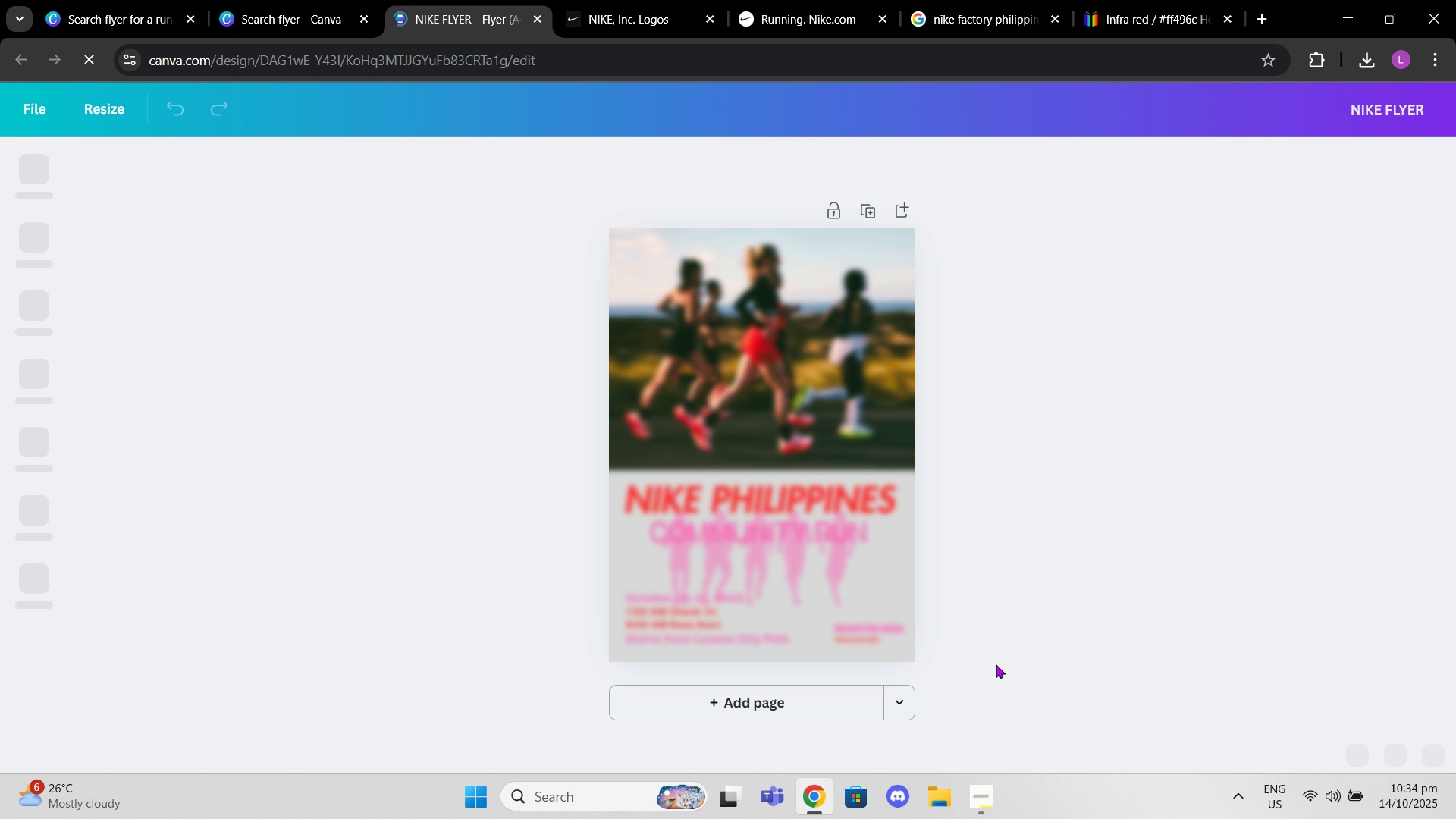 
left_click([841, 710])
 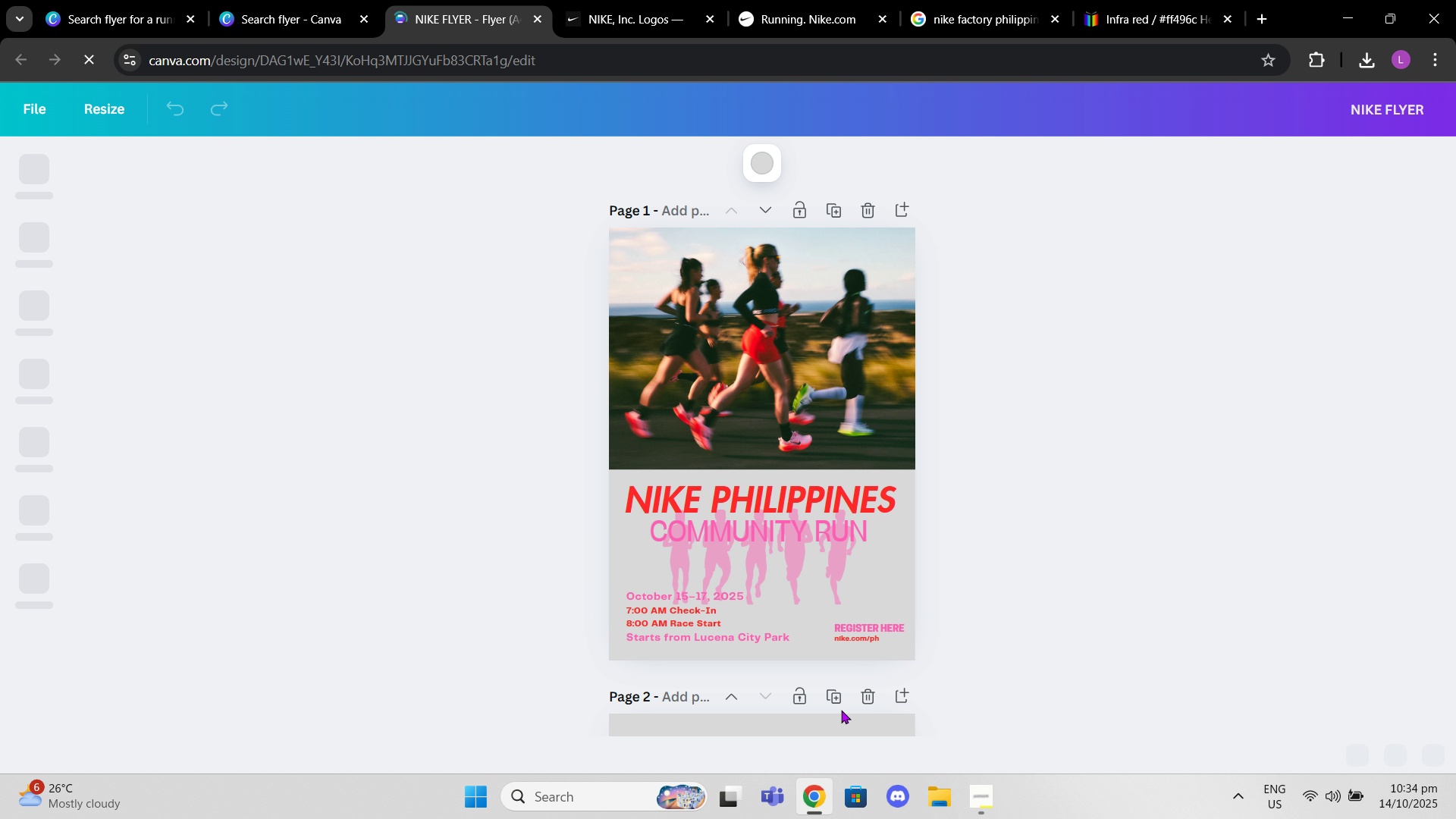 
scroll: coordinate [833, 419], scroll_direction: down, amount: 6.0
 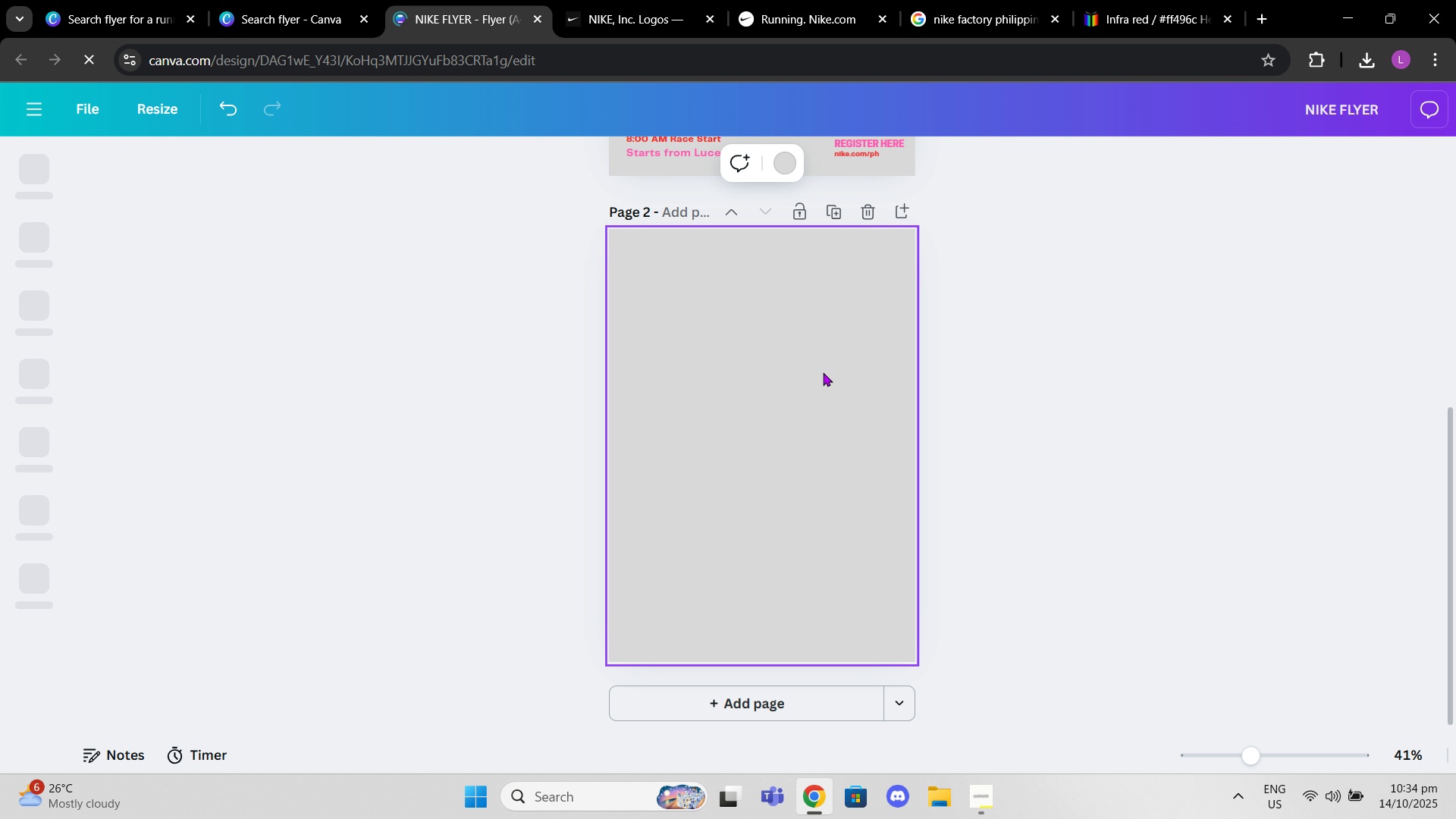 
left_click([811, 344])
 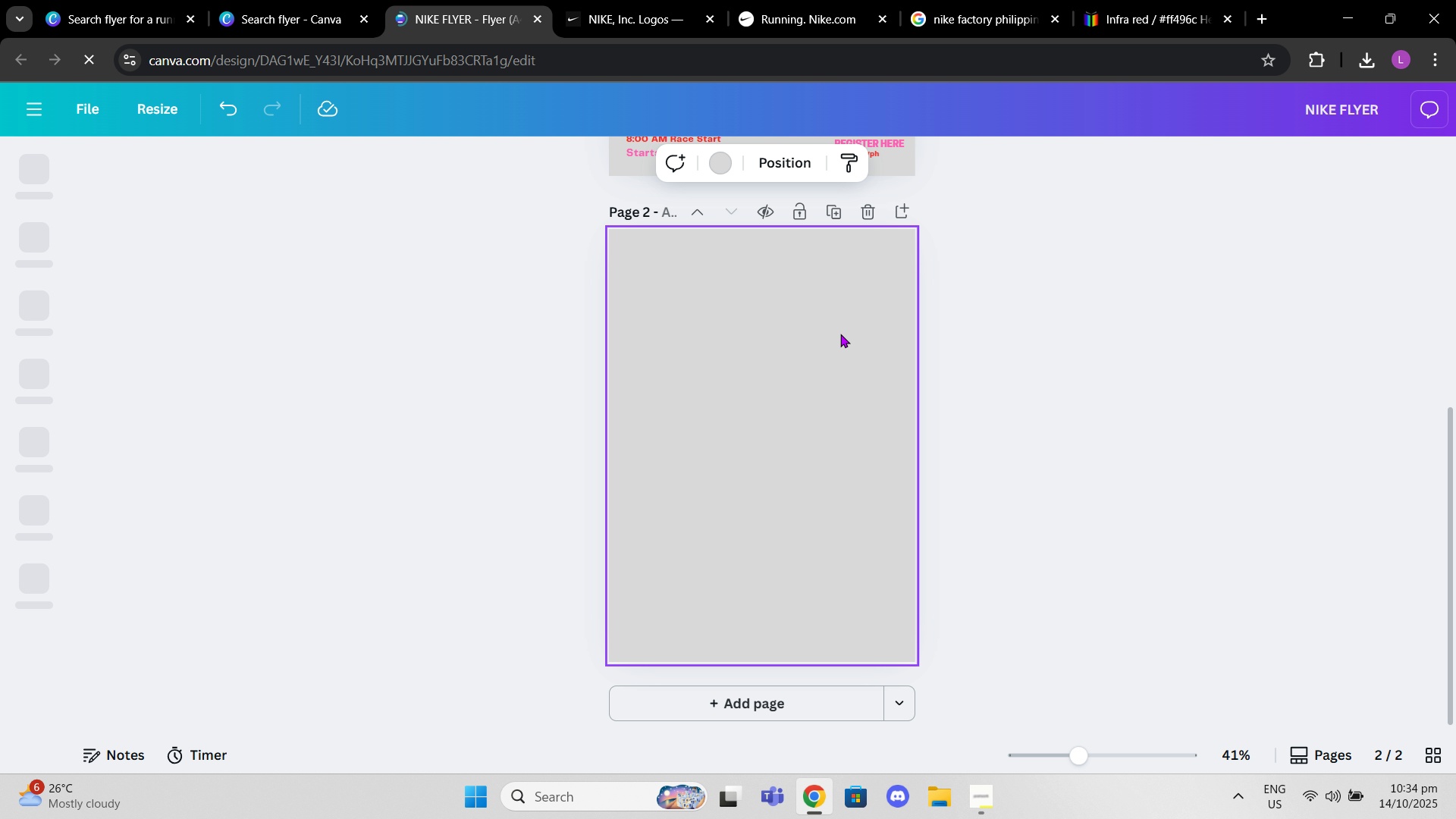 
scroll: coordinate [839, 340], scroll_direction: up, amount: 2.0
 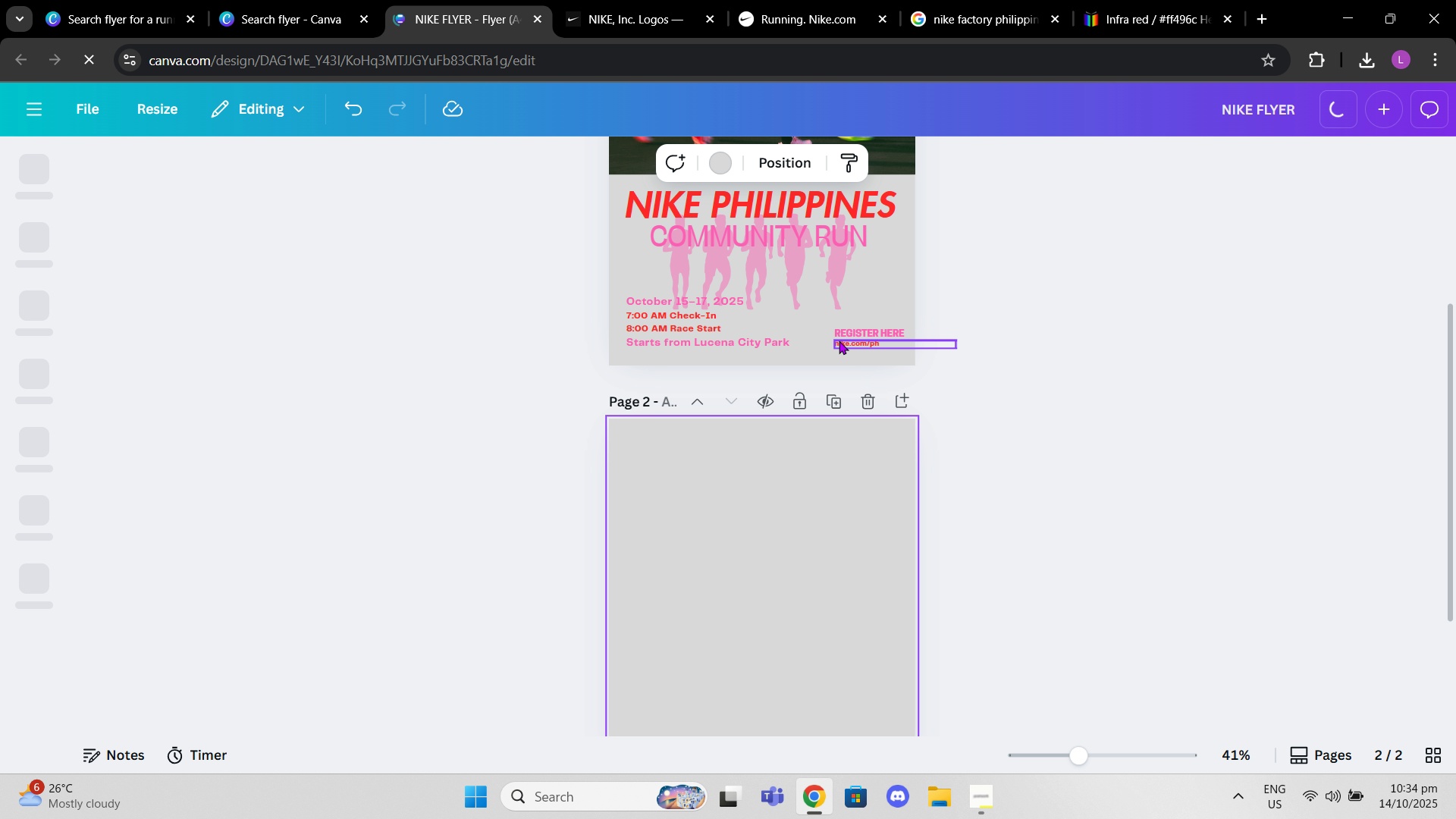 
scroll: coordinate [839, 347], scroll_direction: down, amount: 5.0
 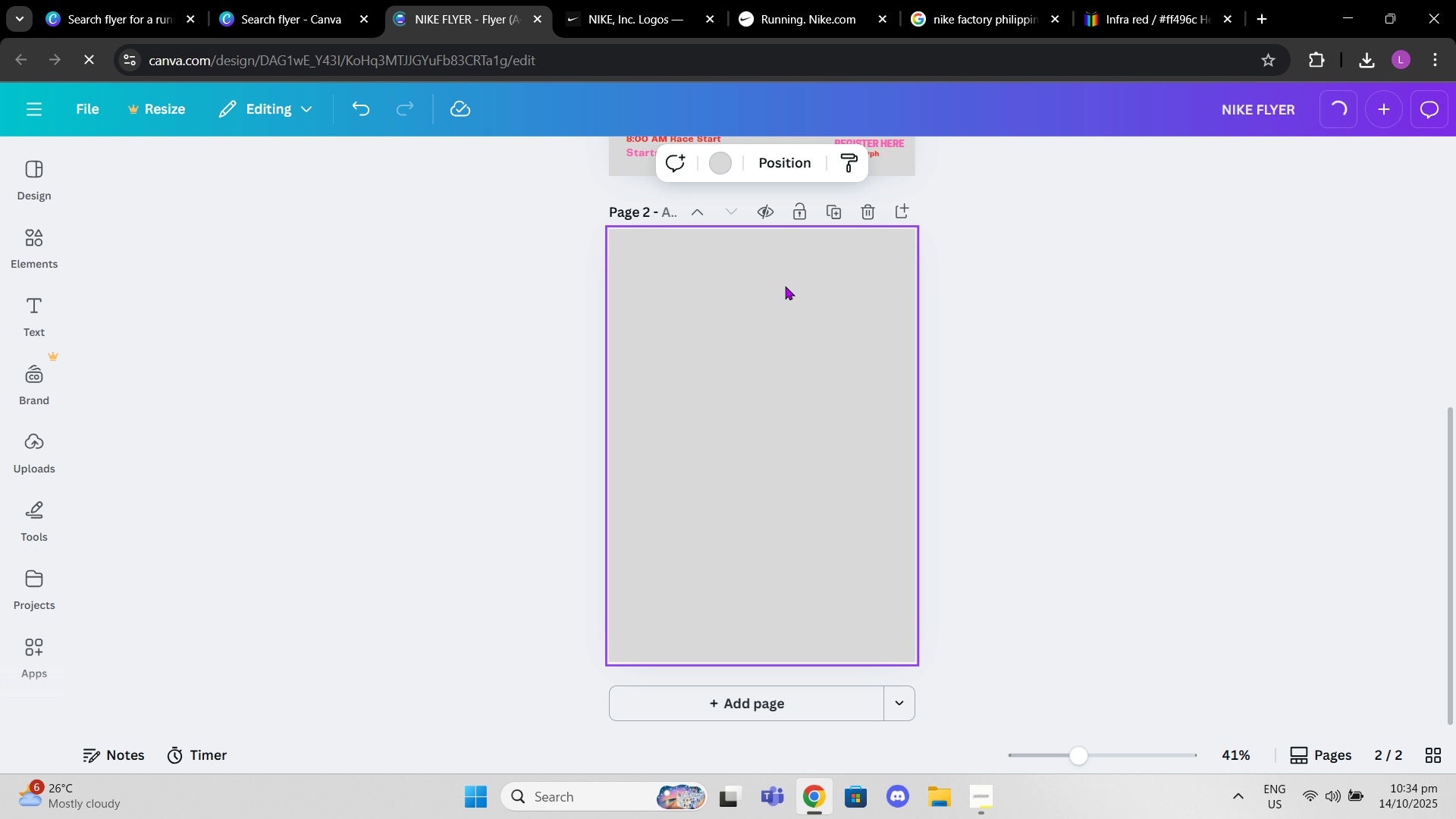 
left_click([785, 286])
 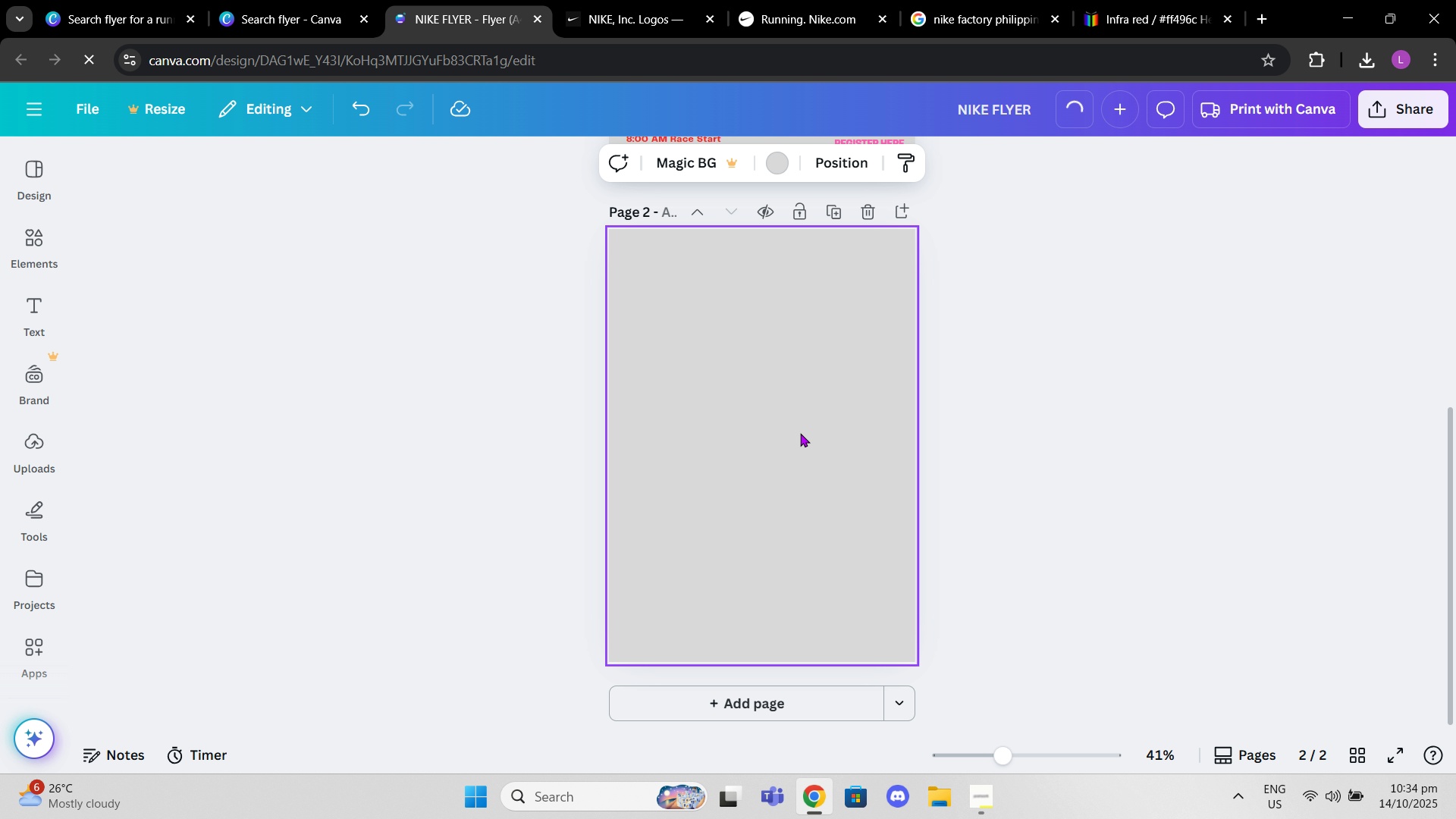 
key(Control+V)
 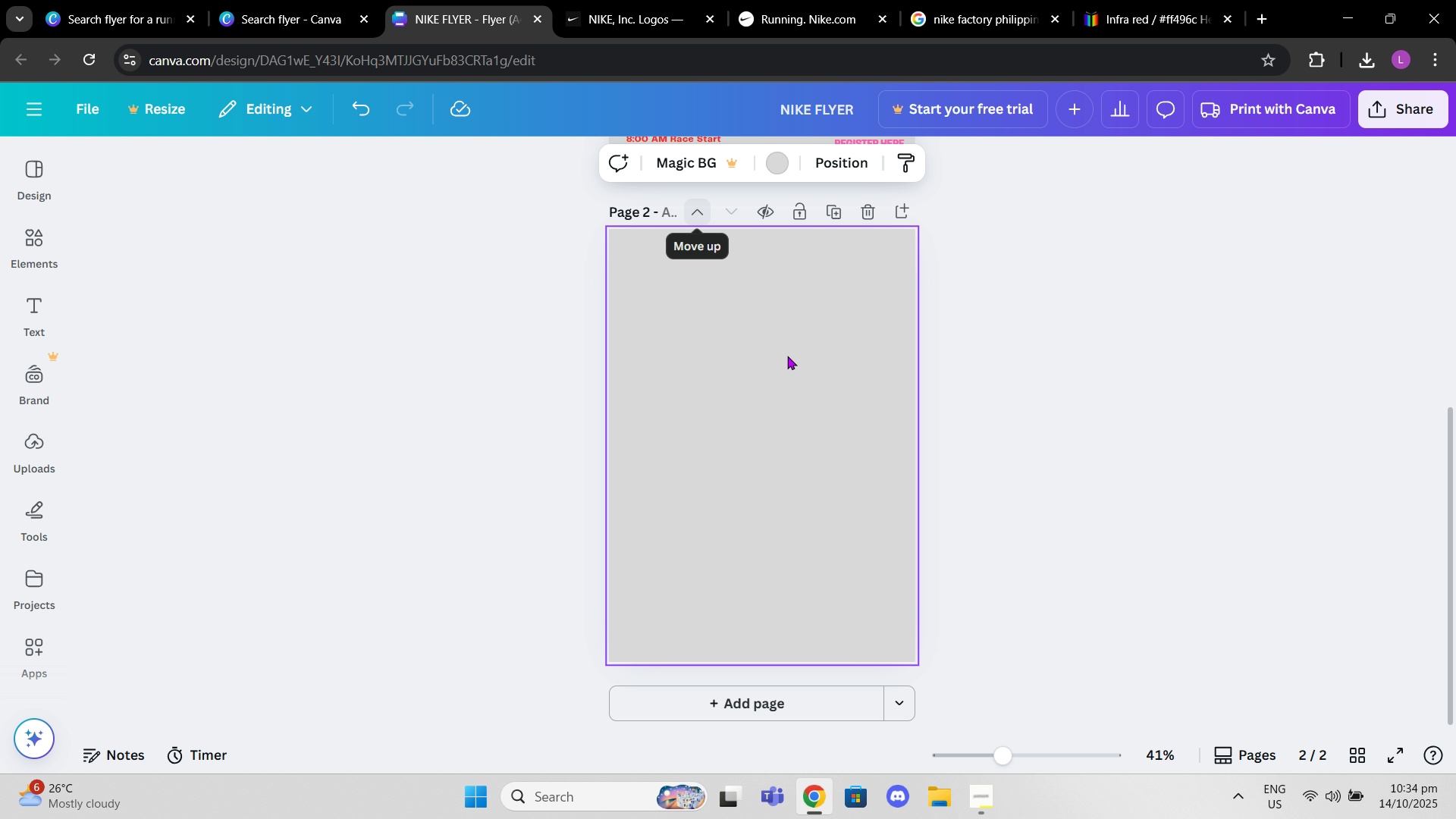 
left_click_drag(start_coordinate=[782, 417], to_coordinate=[816, 417])
 